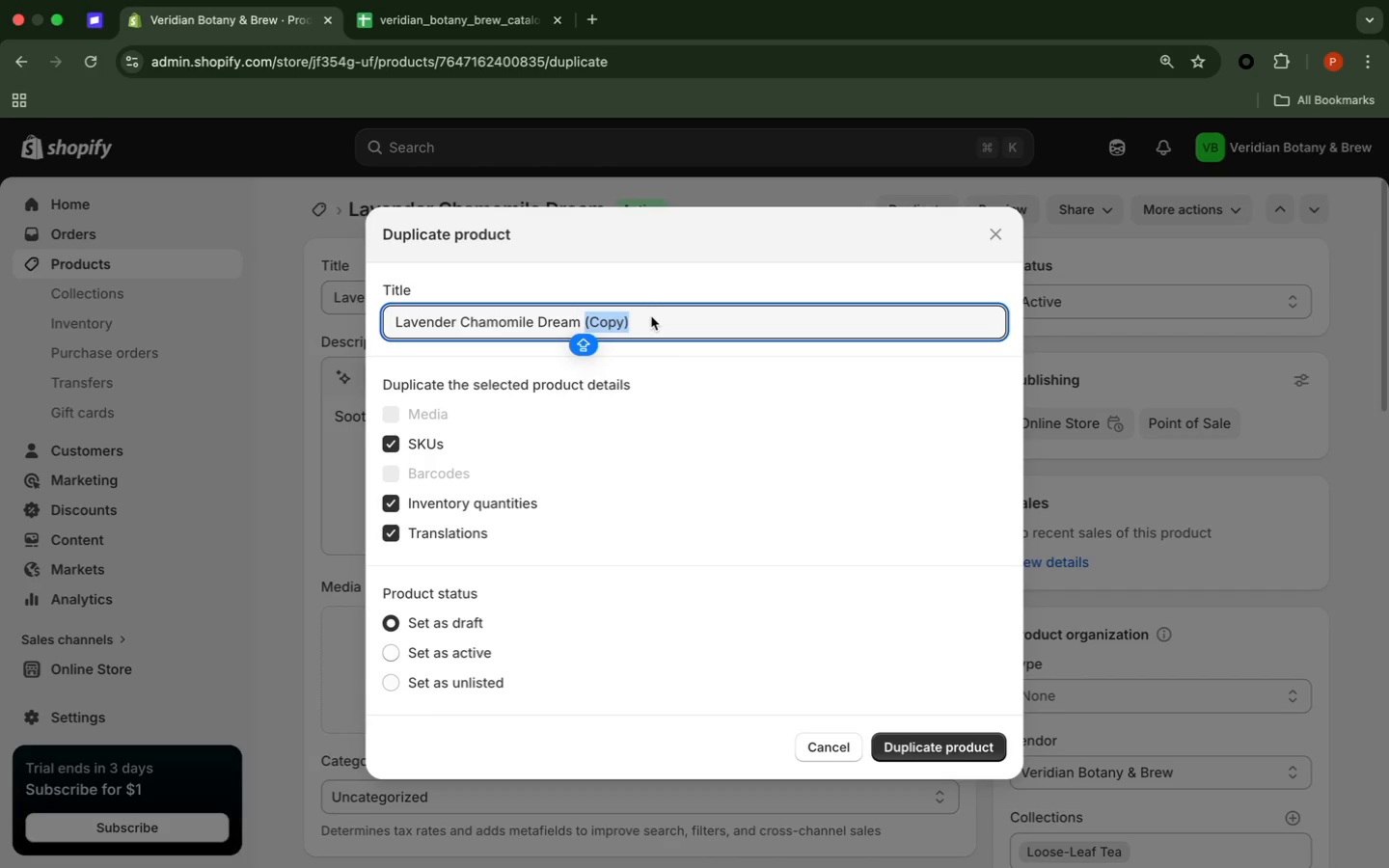 
key(Backspace)
 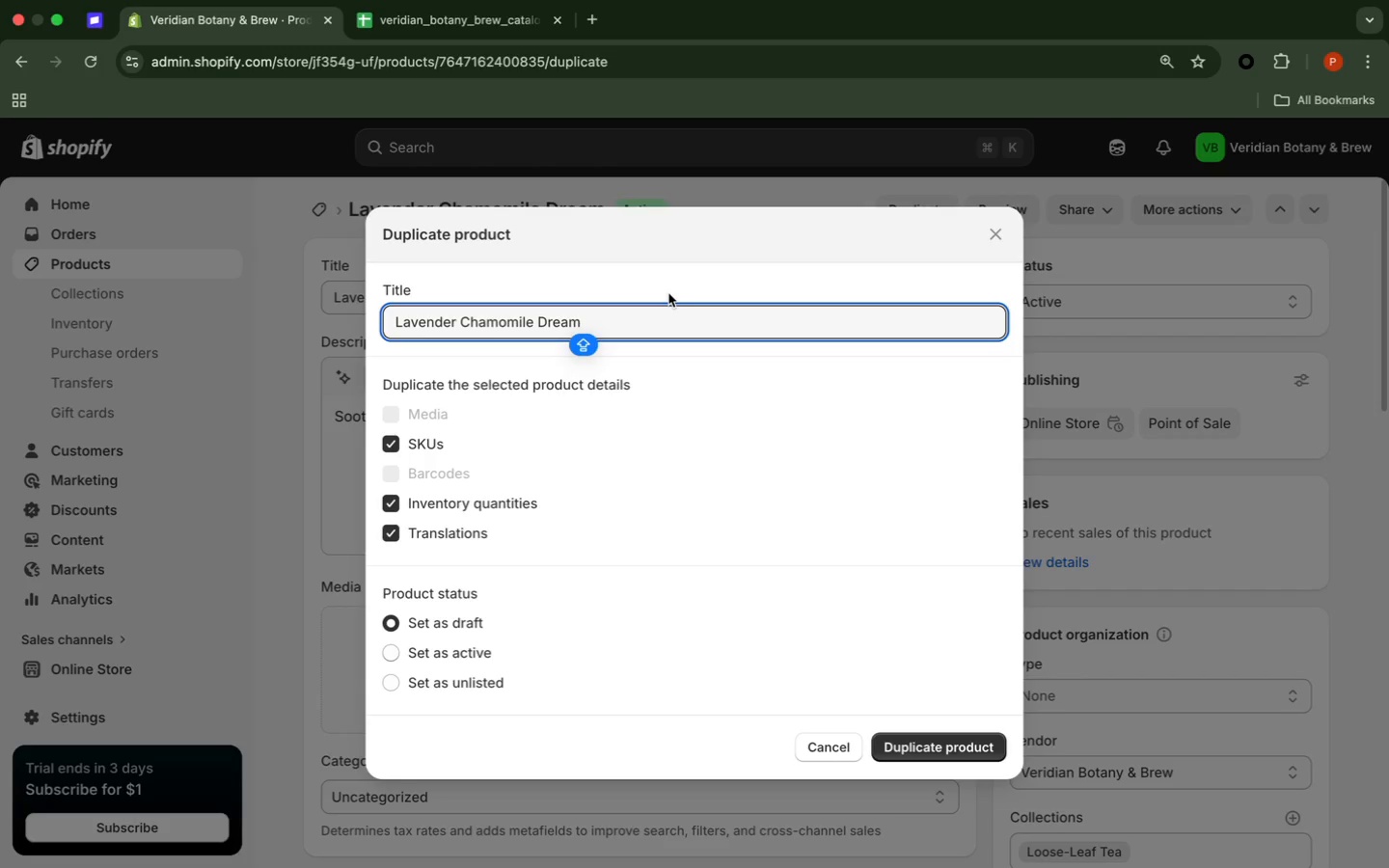 
left_click_drag(start_coordinate=[668, 294], to_coordinate=[723, 540])
 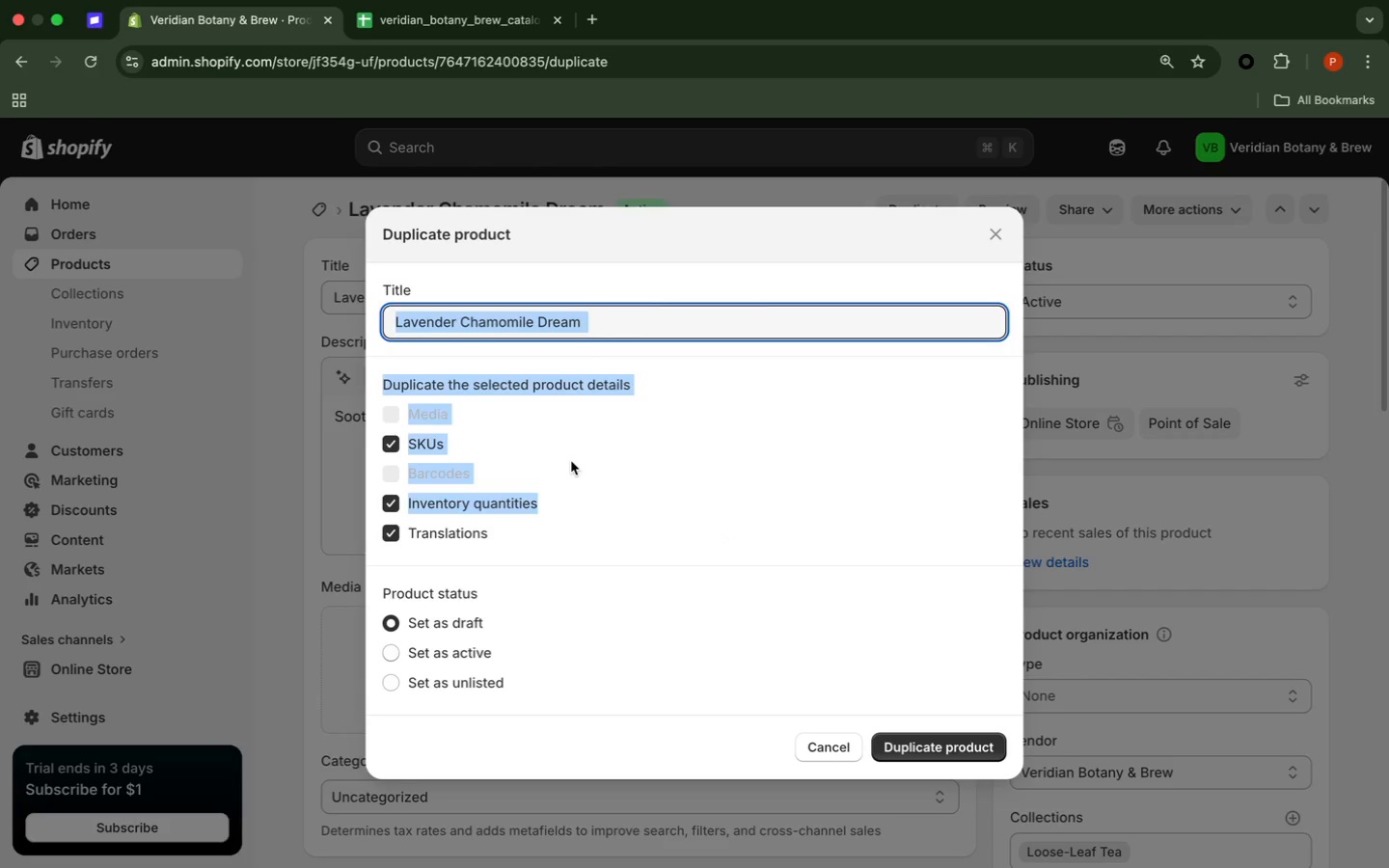 
left_click([571, 461])
 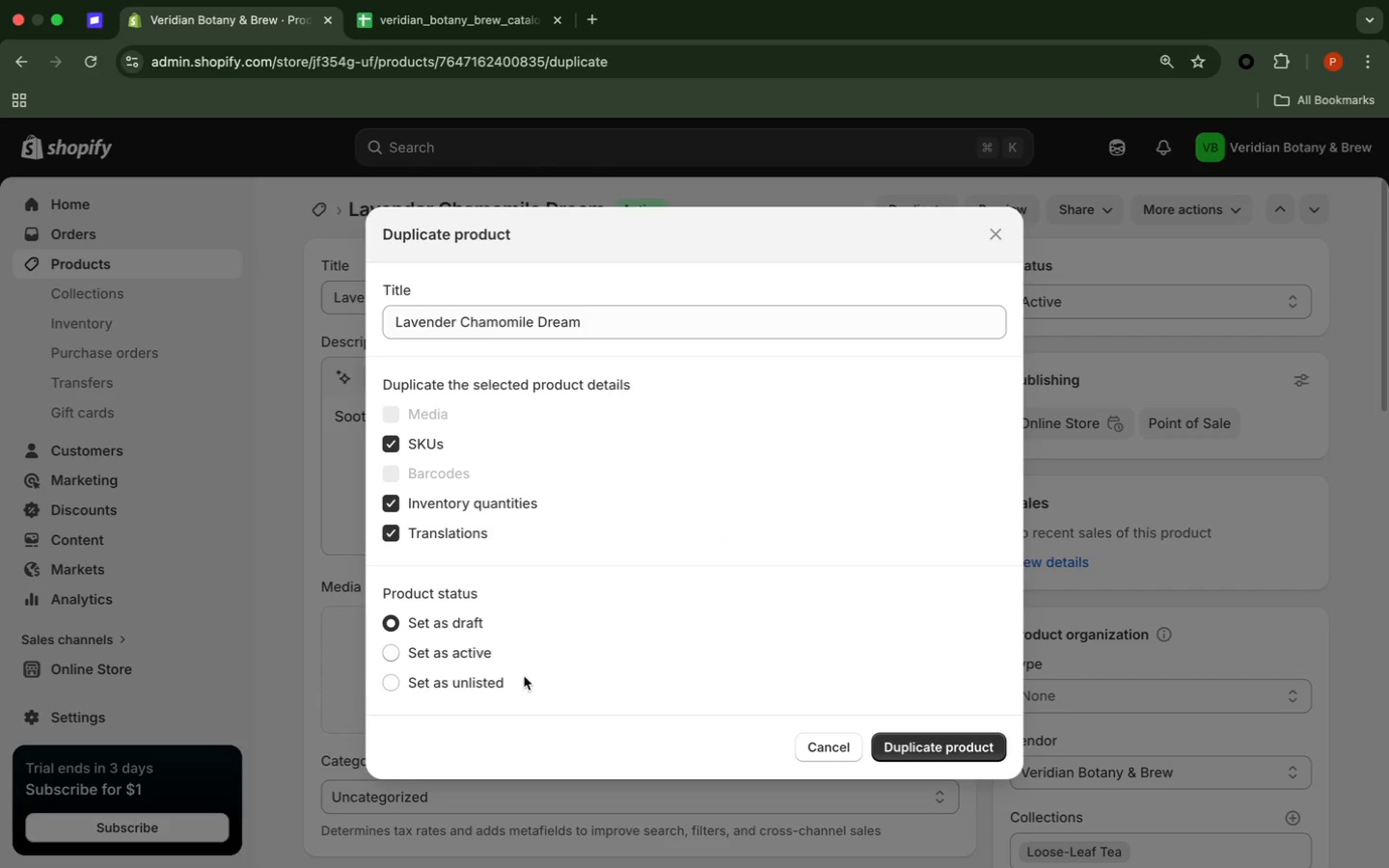 
left_click_drag(start_coordinate=[515, 703], to_coordinate=[491, 752])
 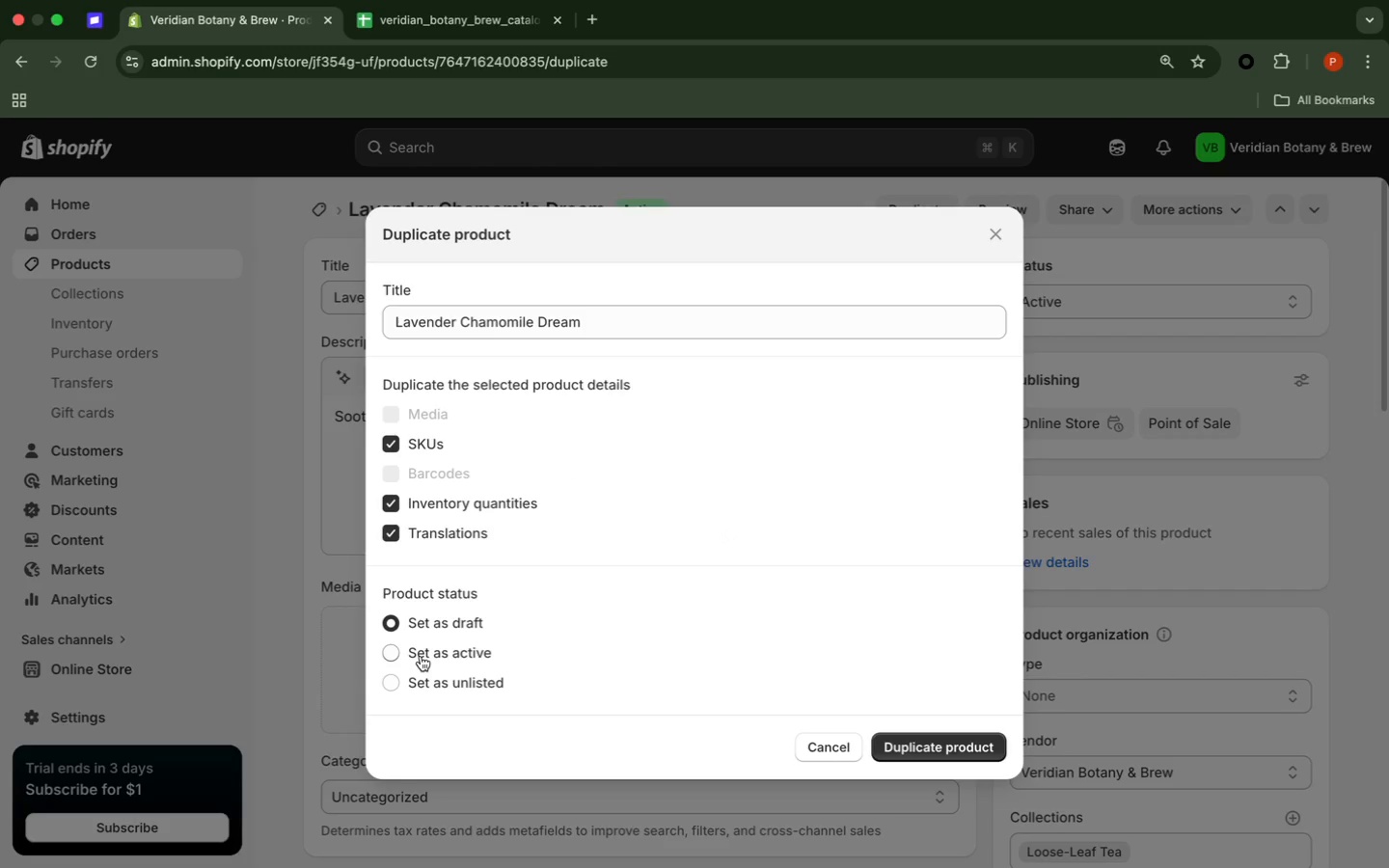 
left_click([421, 656])
 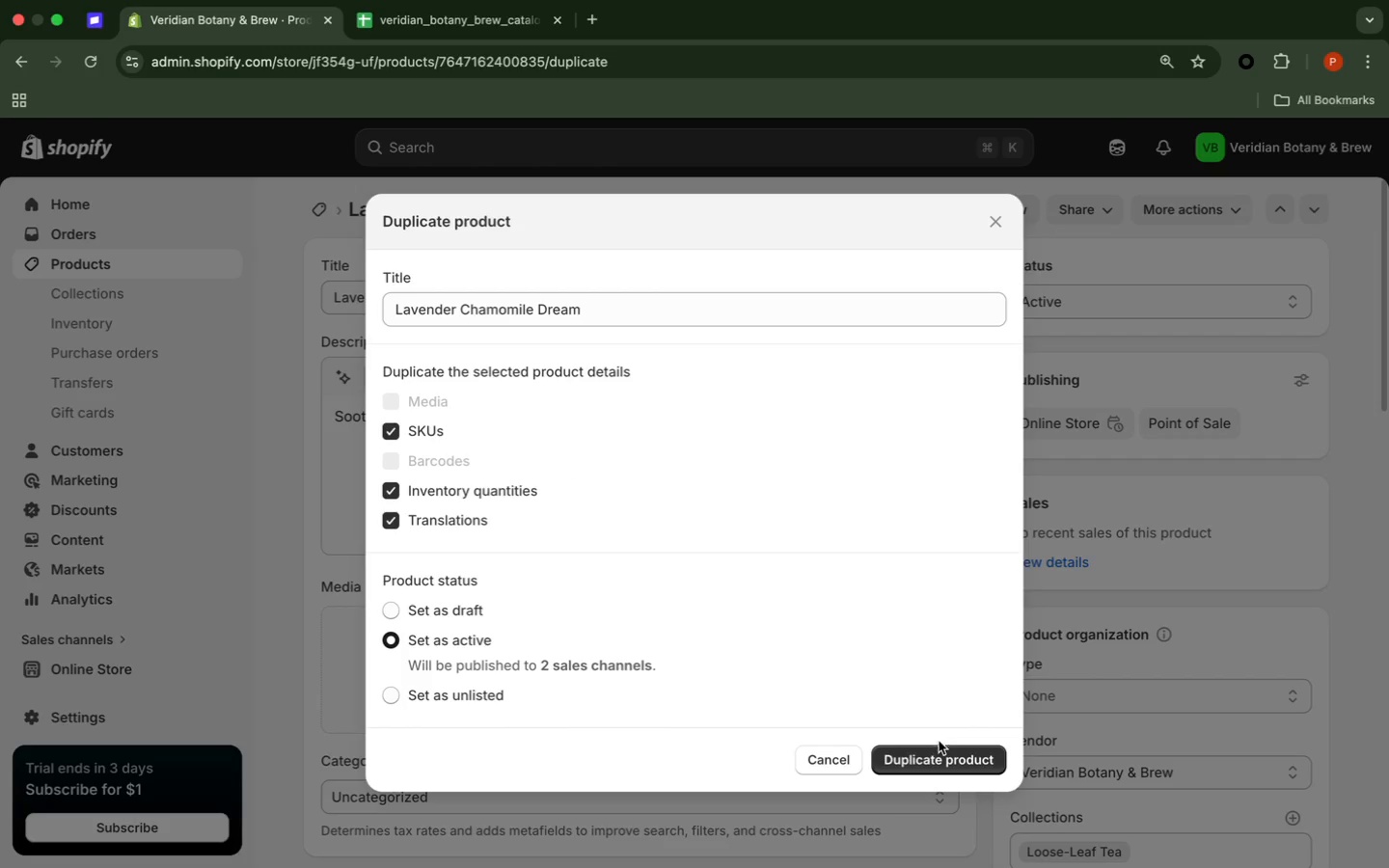 
left_click([944, 761])
 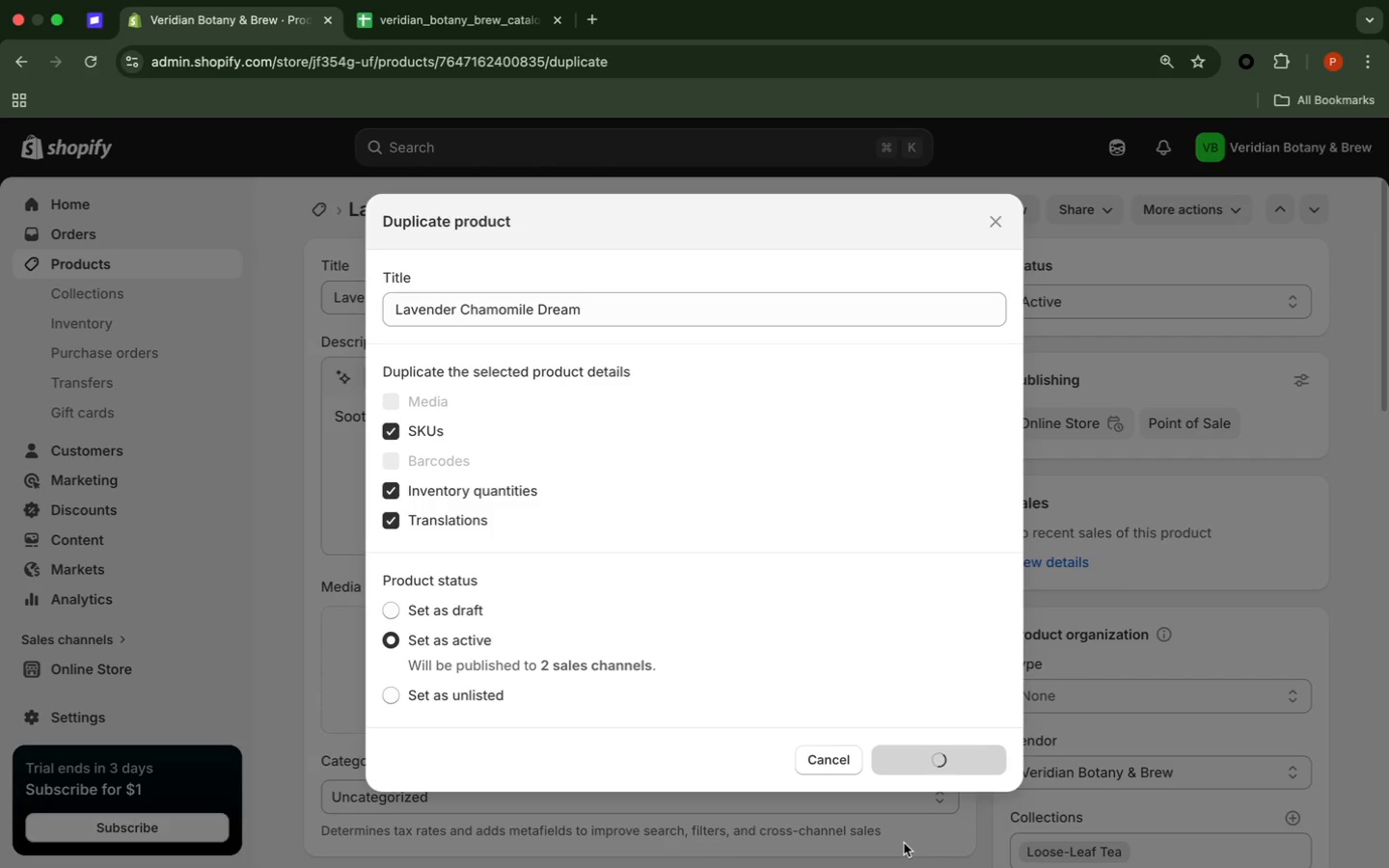 
mouse_move([665, 844])
 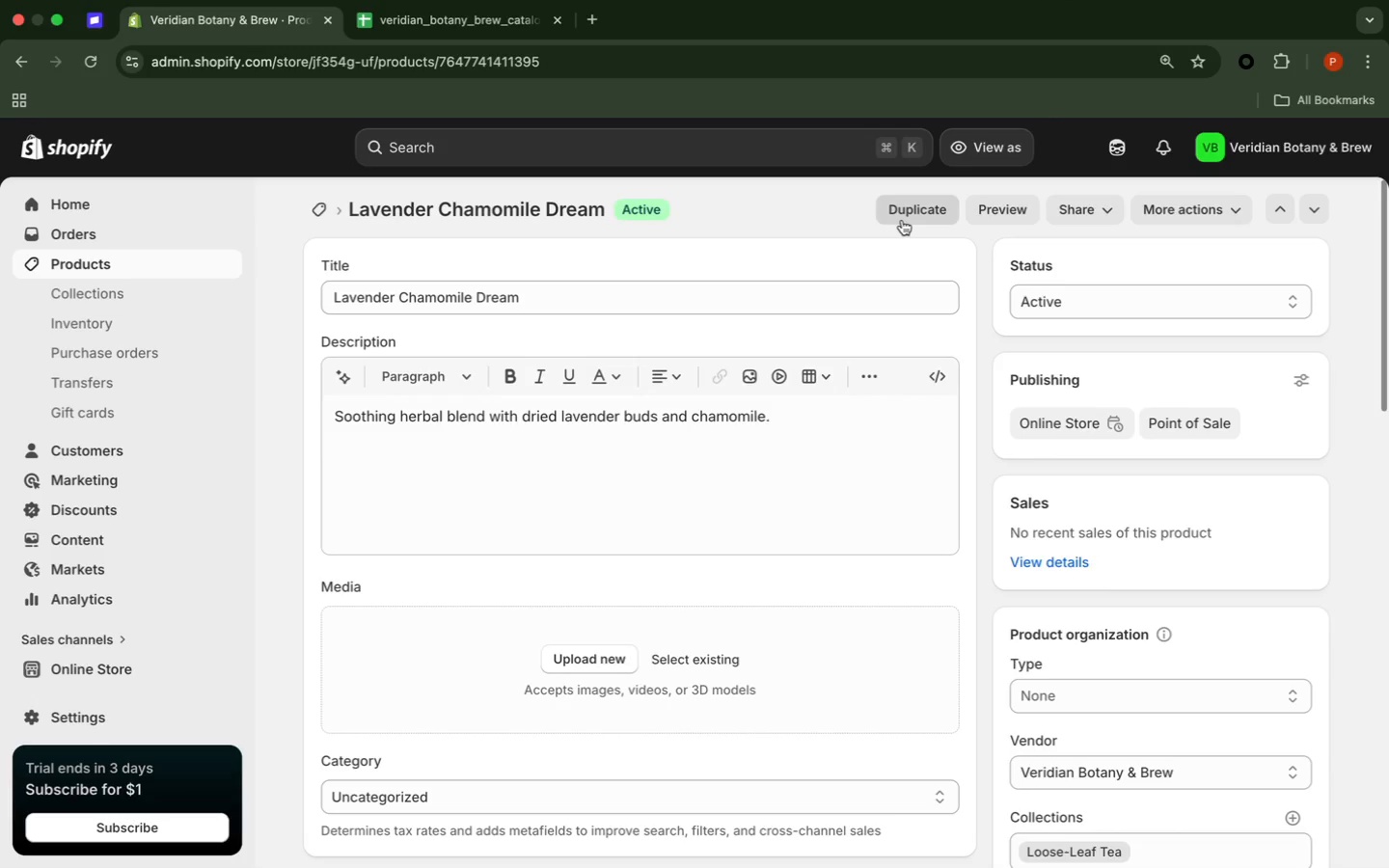 
left_click([902, 220])
 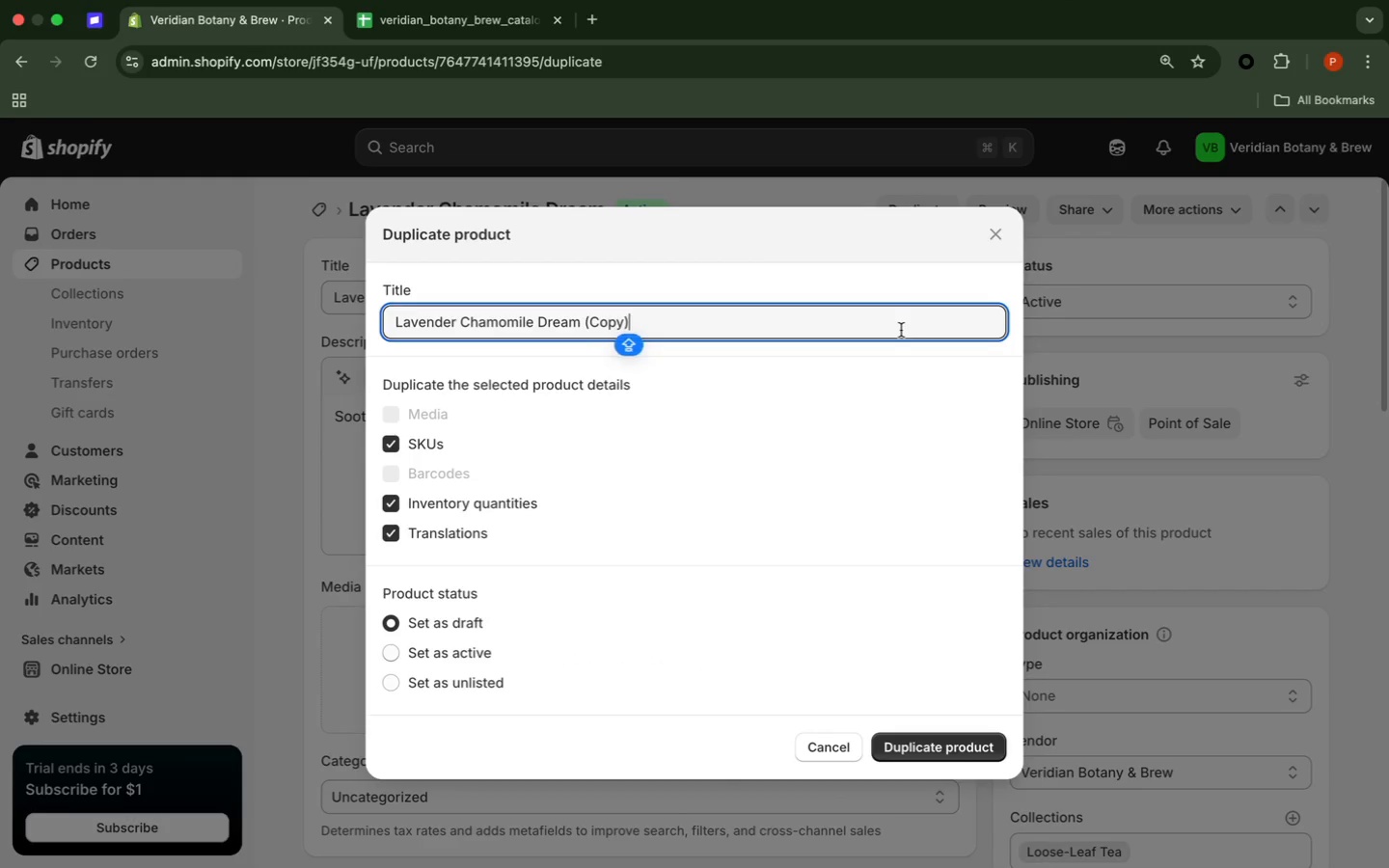 
wait(6.19)
 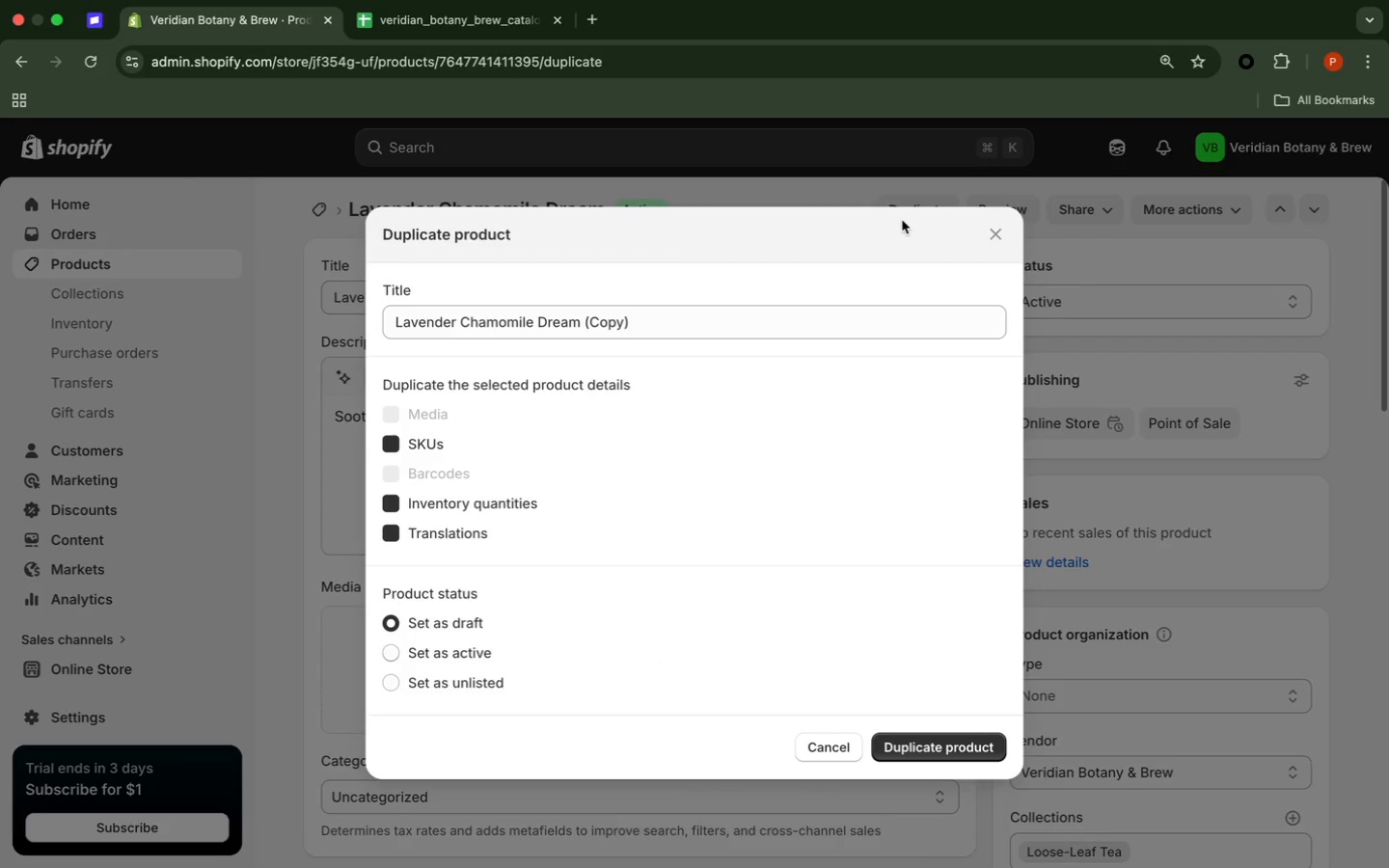 
key(Backspace)
 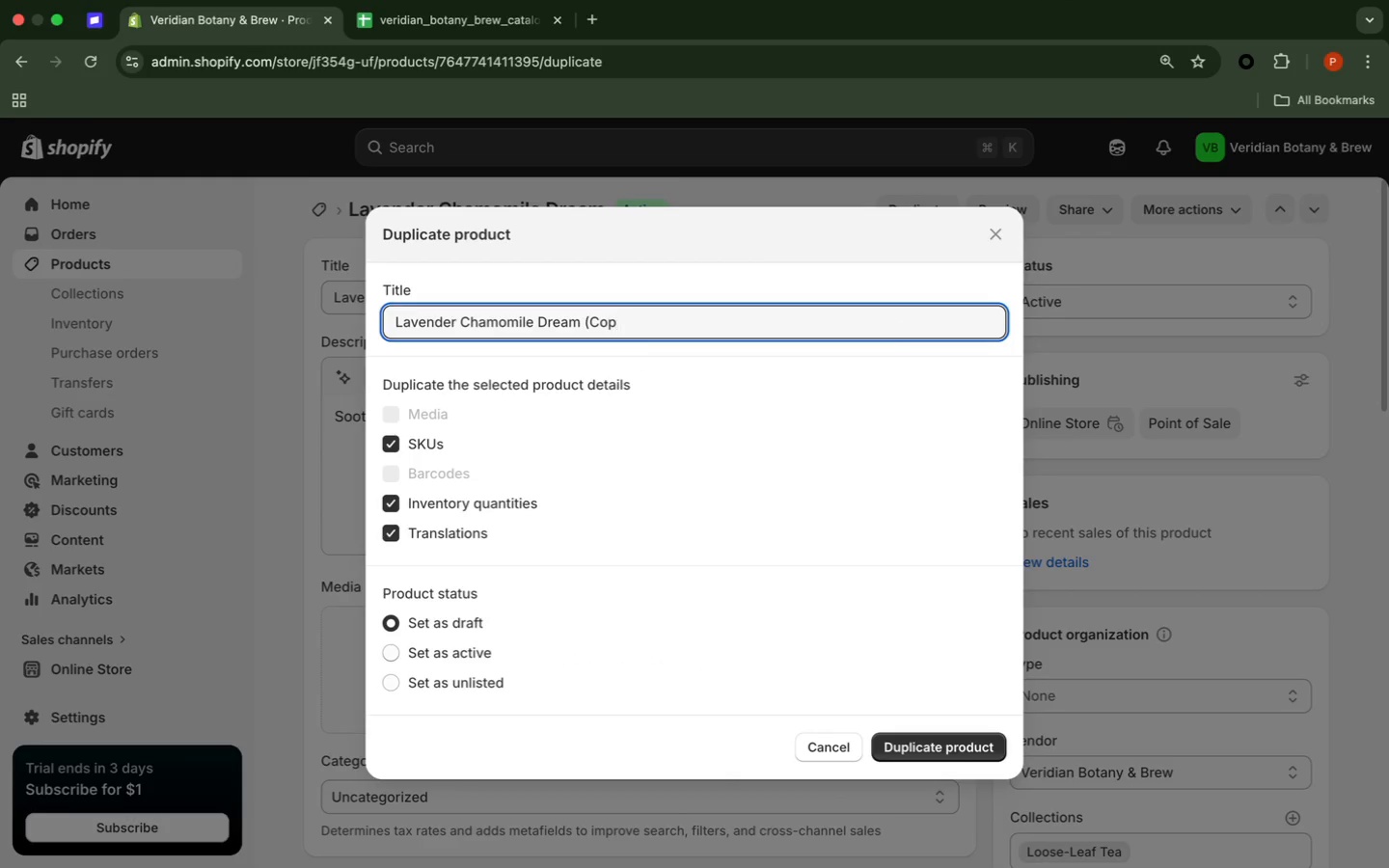 
key(Backspace)
 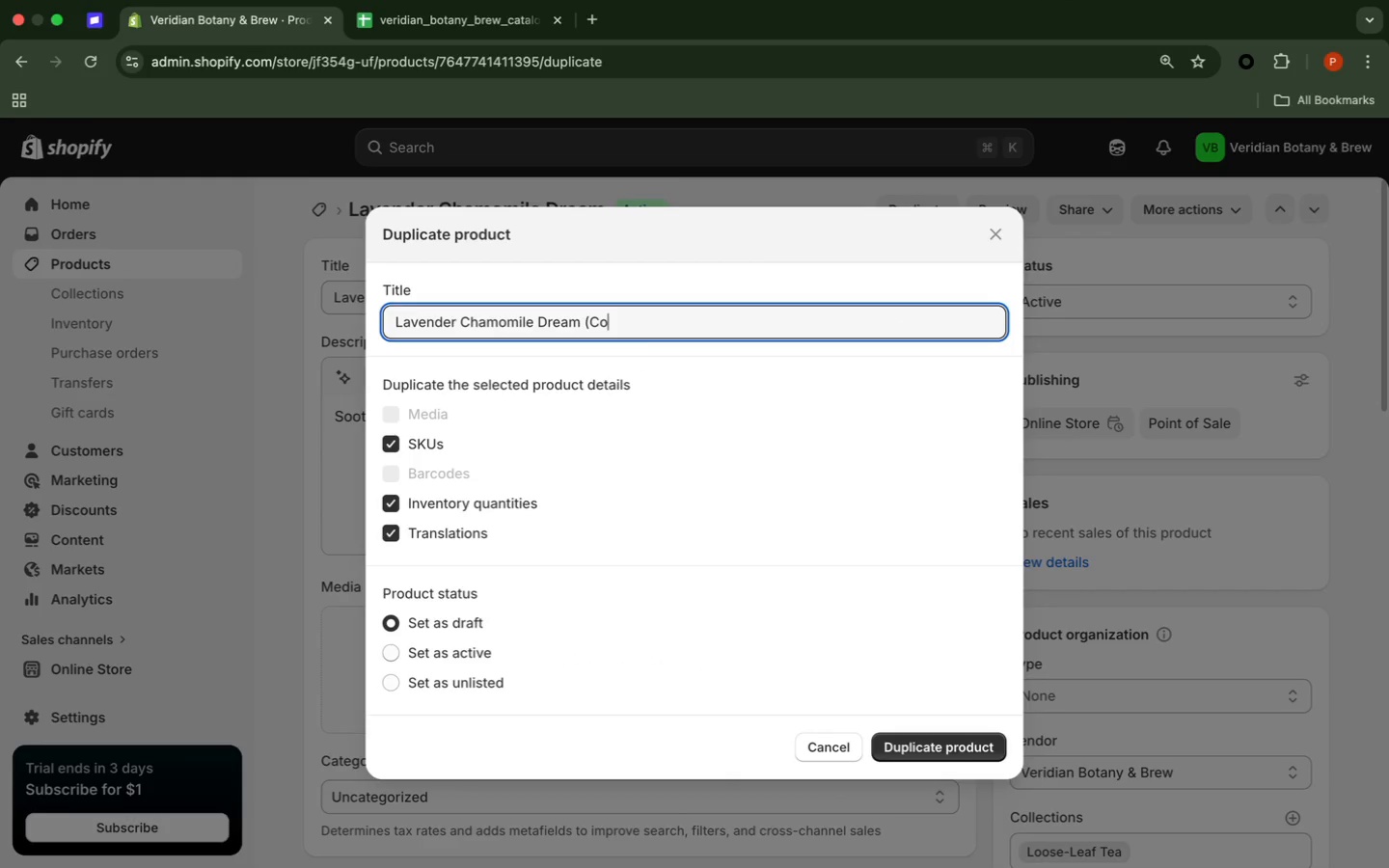 
key(Backspace)
 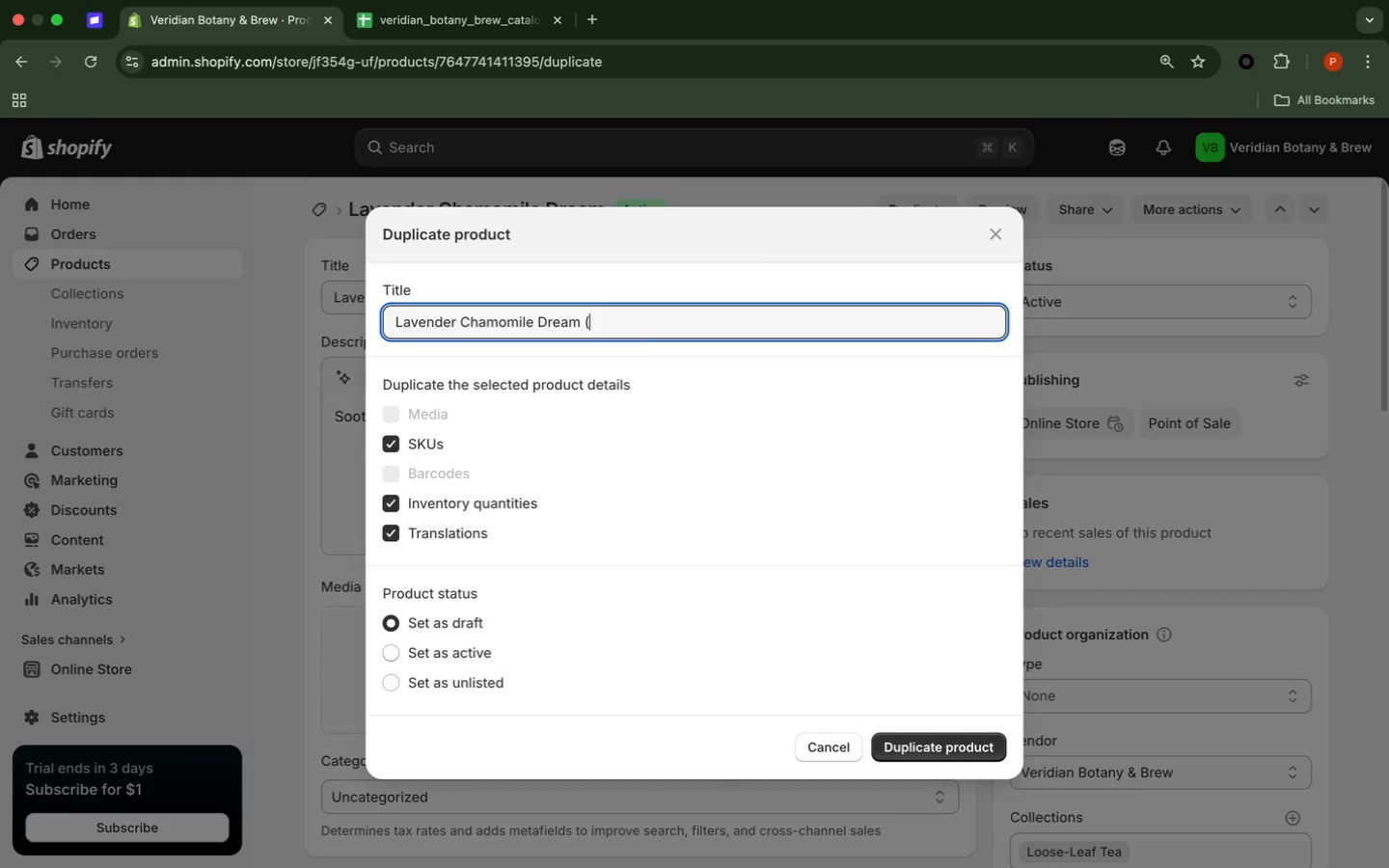 
key(Backspace)
 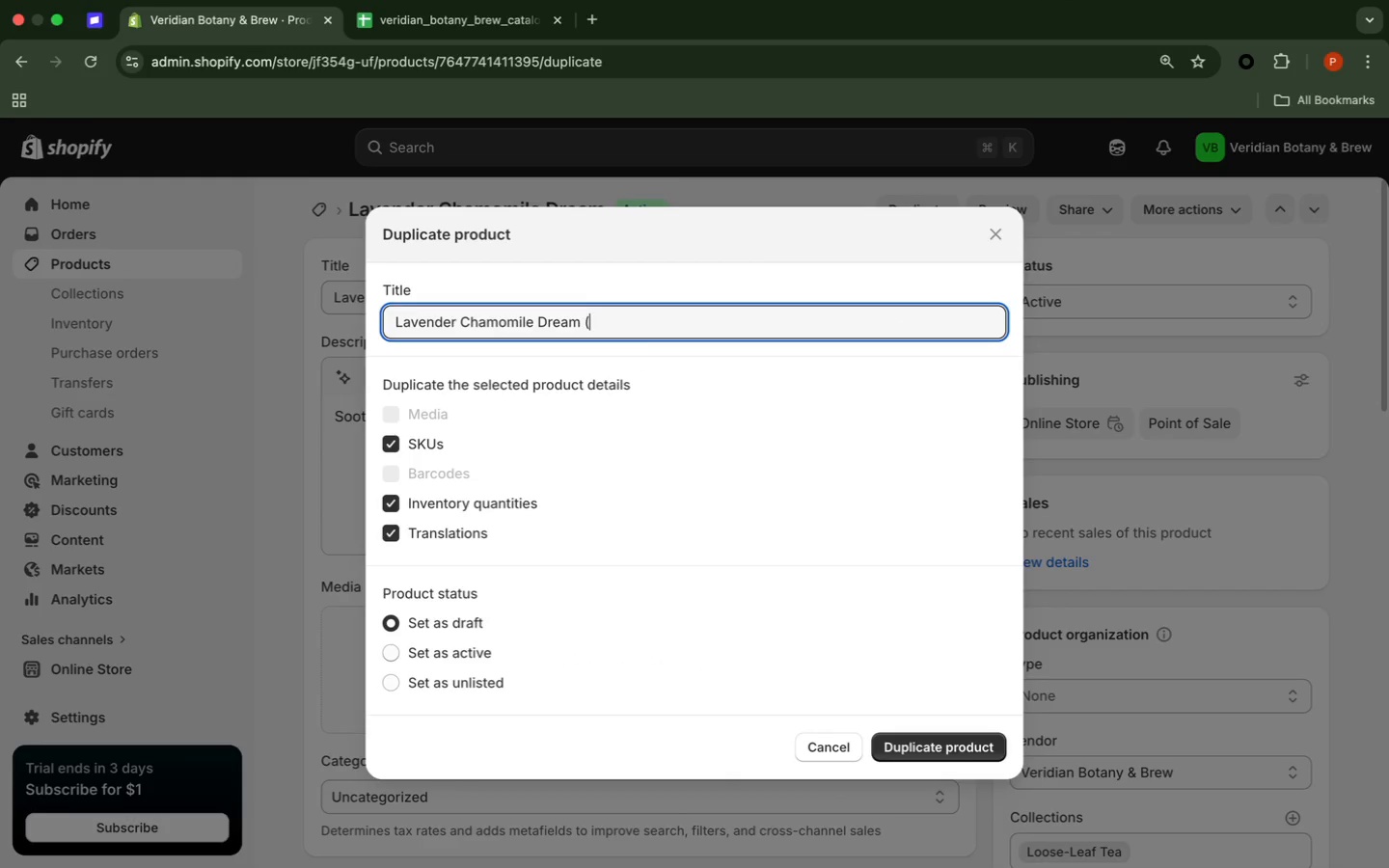 
key(Backspace)
 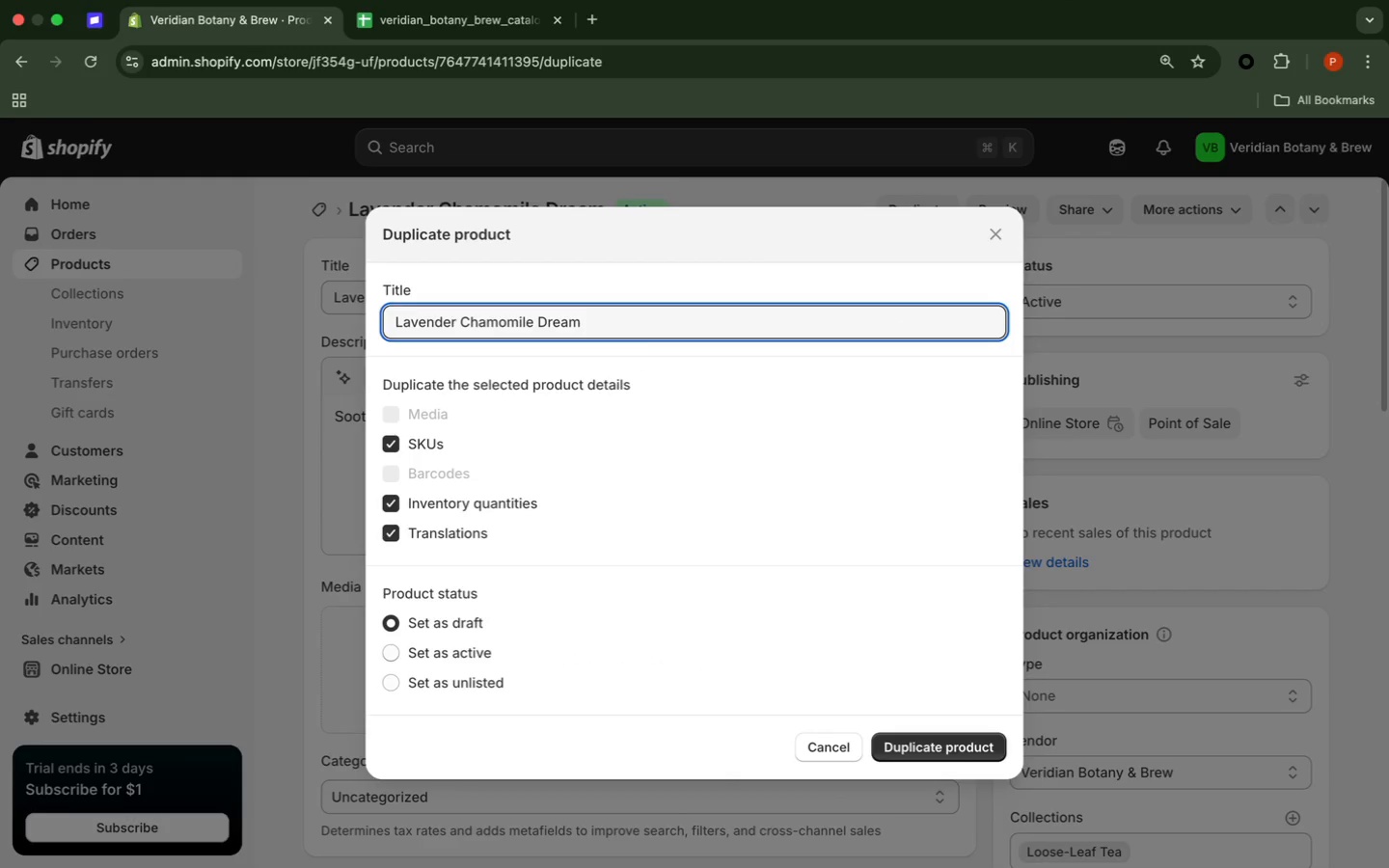 
key(Backspace)
 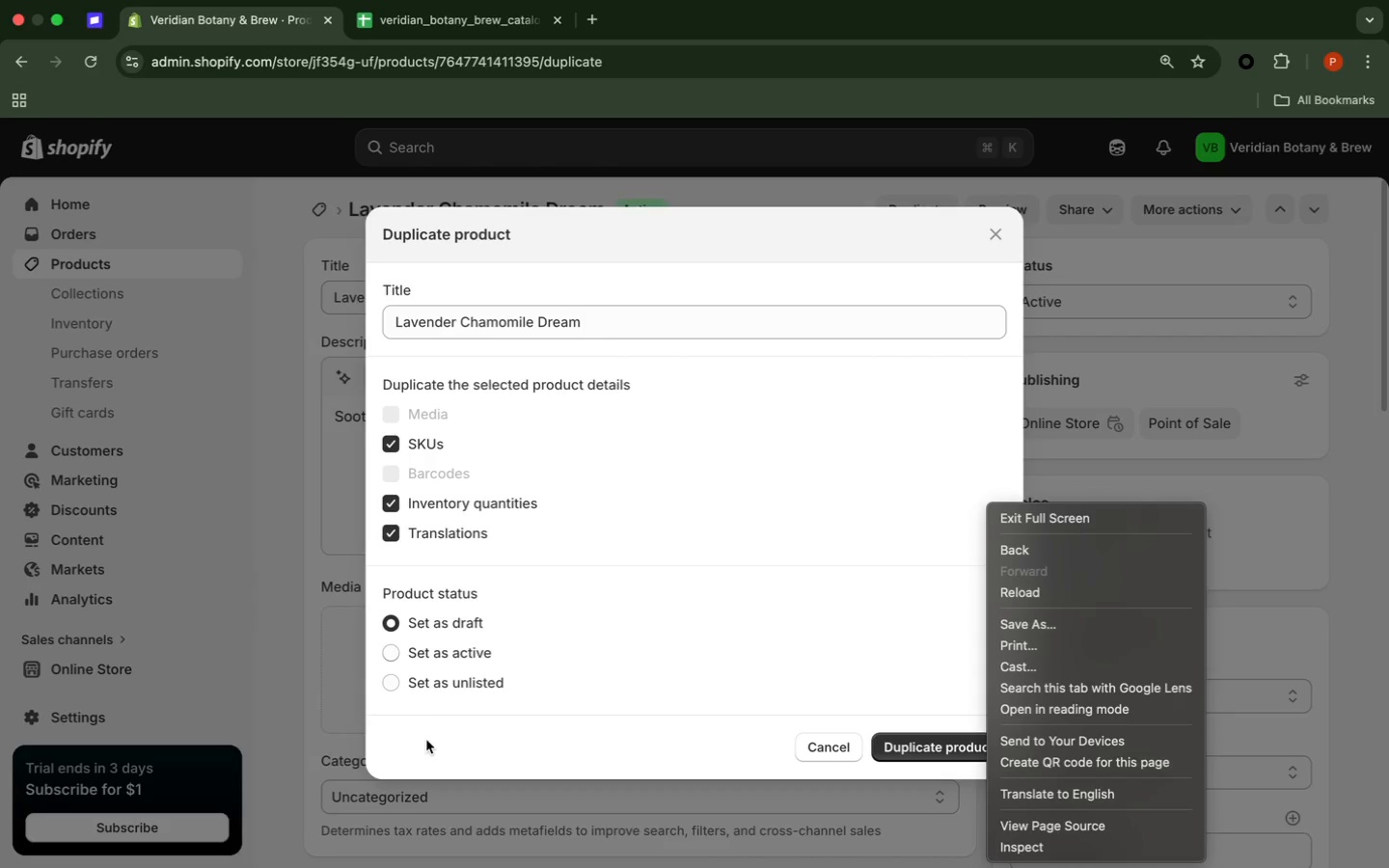 
wait(6.28)
 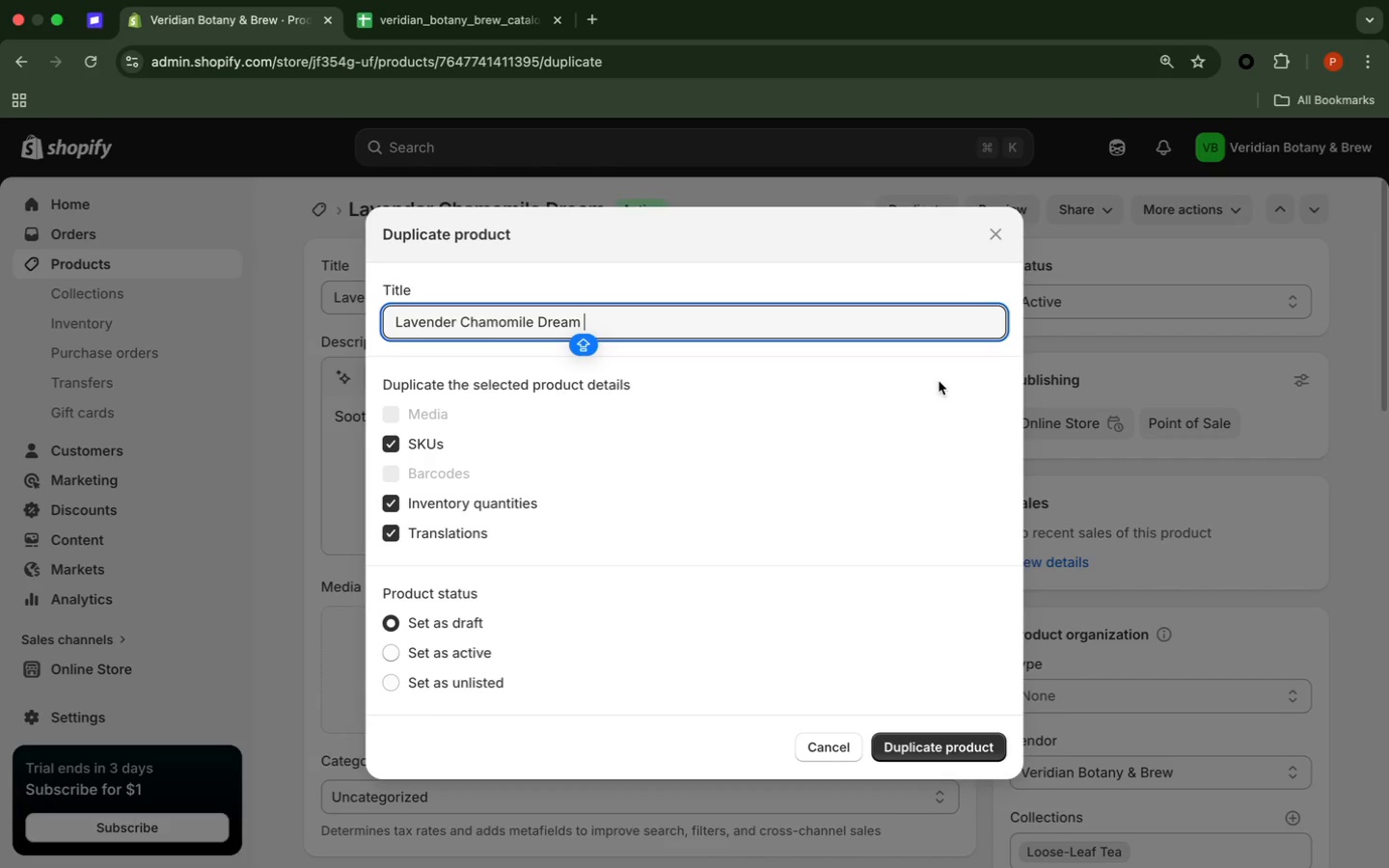 
left_click([432, 658])
 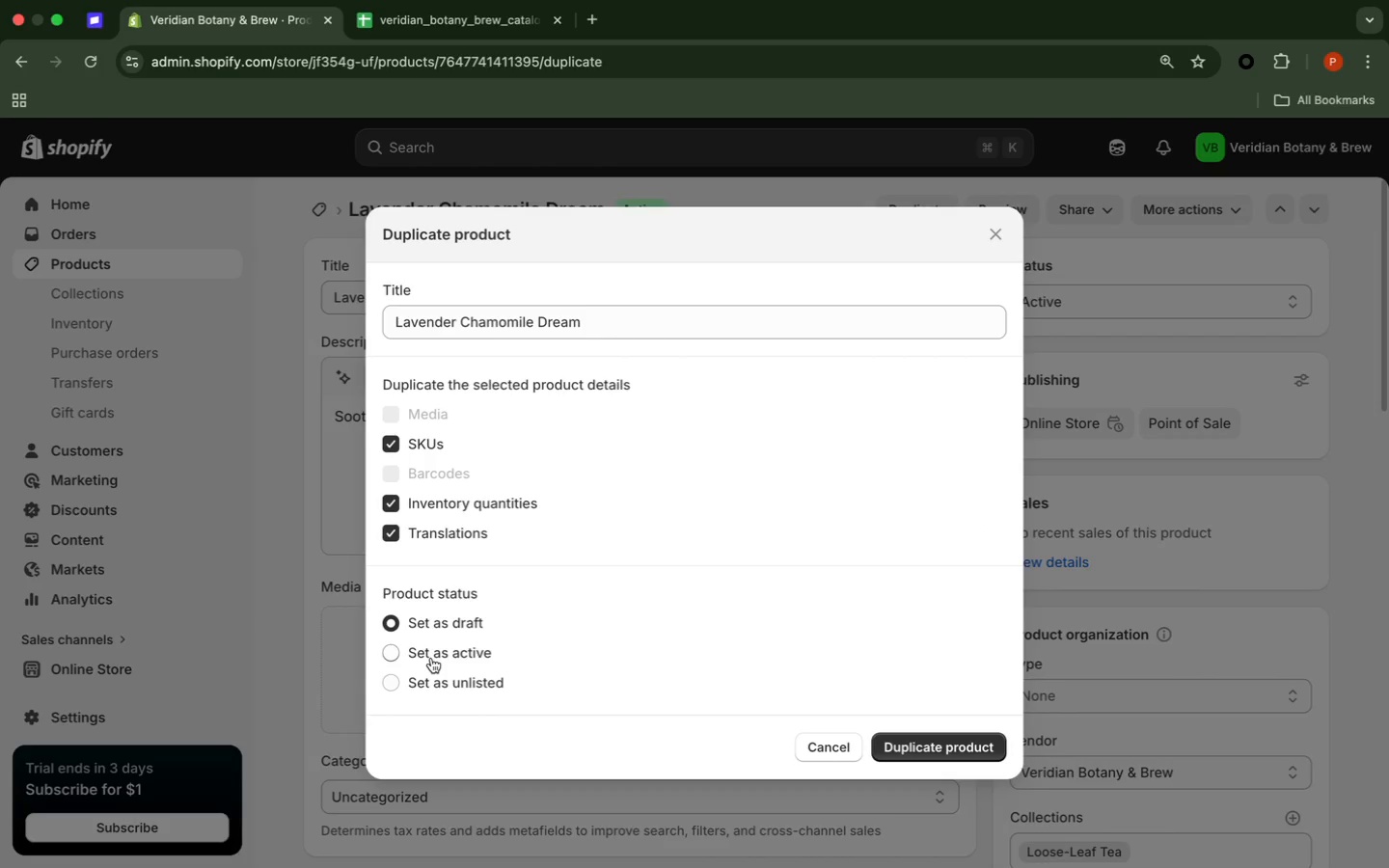 
left_click([431, 658])
 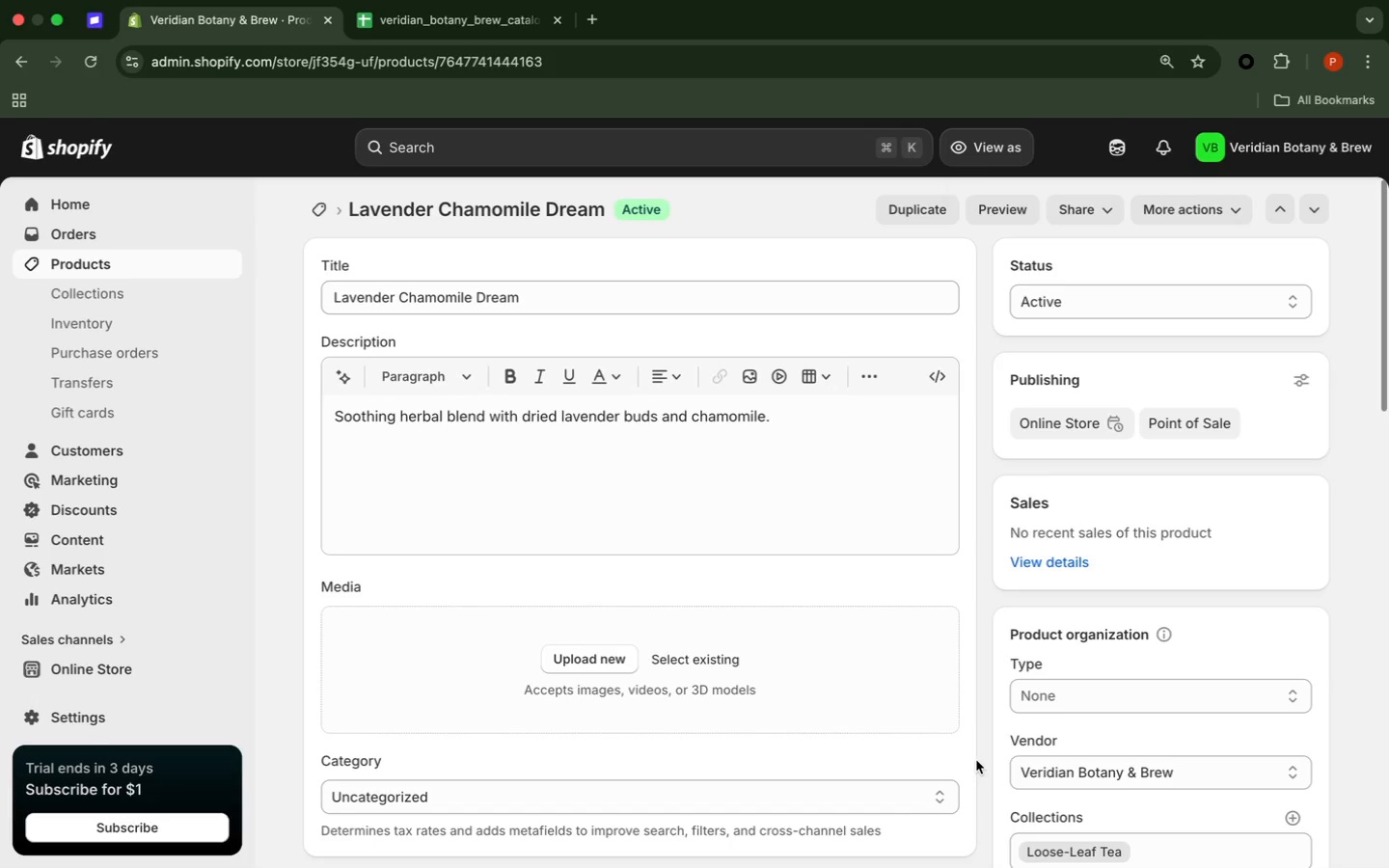 
wait(16.38)
 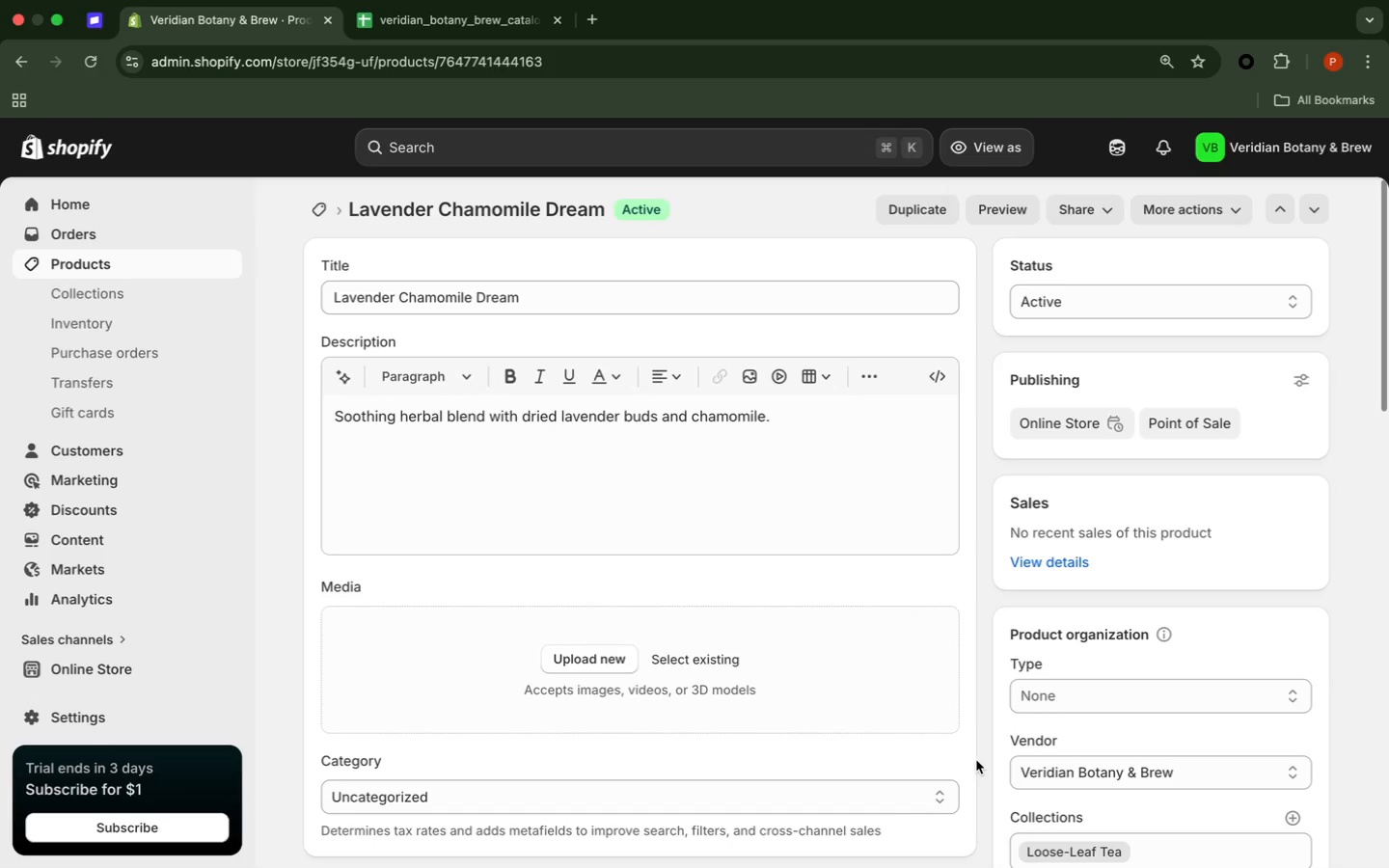 
mouse_move([921, 223])
 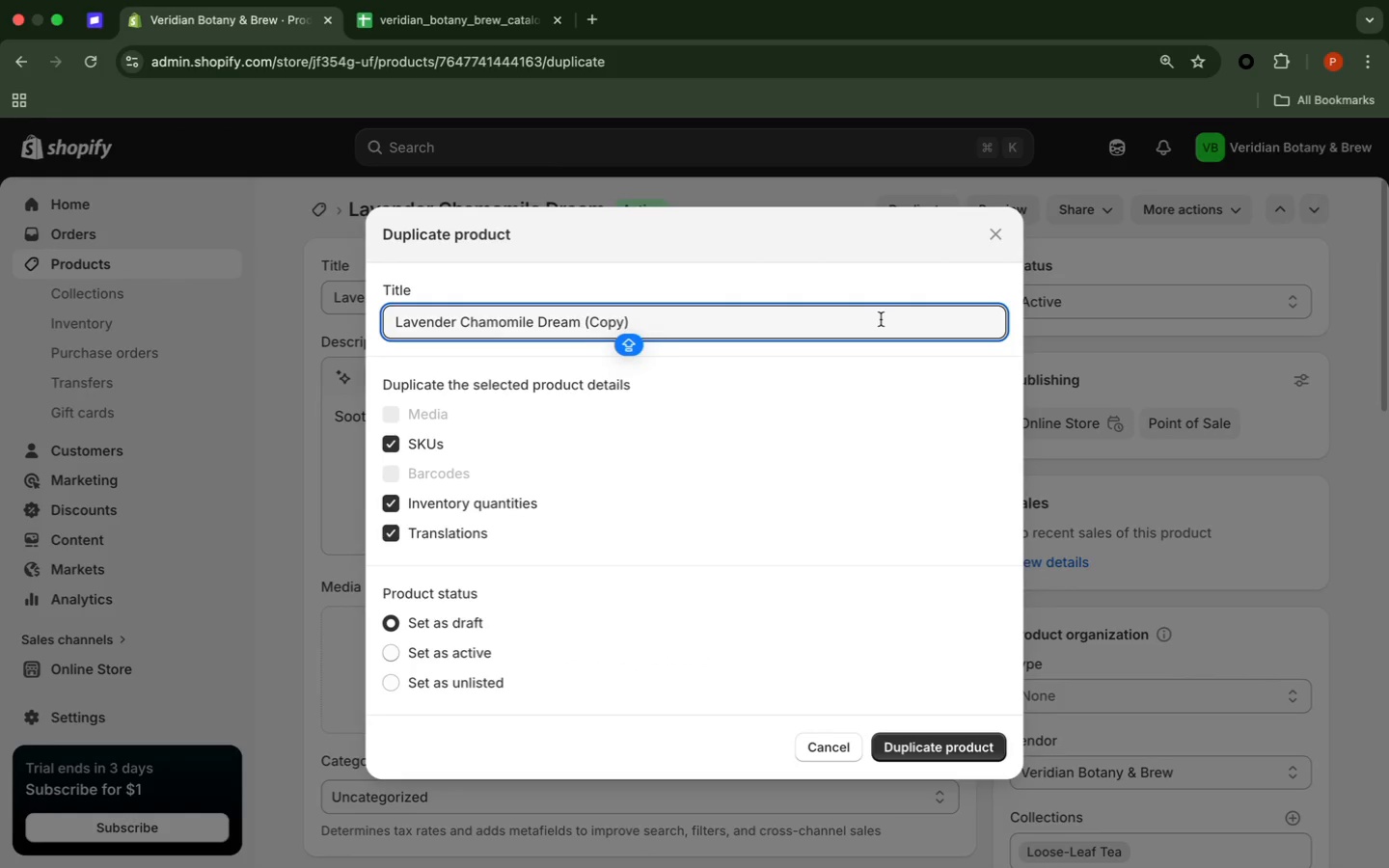 
key(Backspace)
 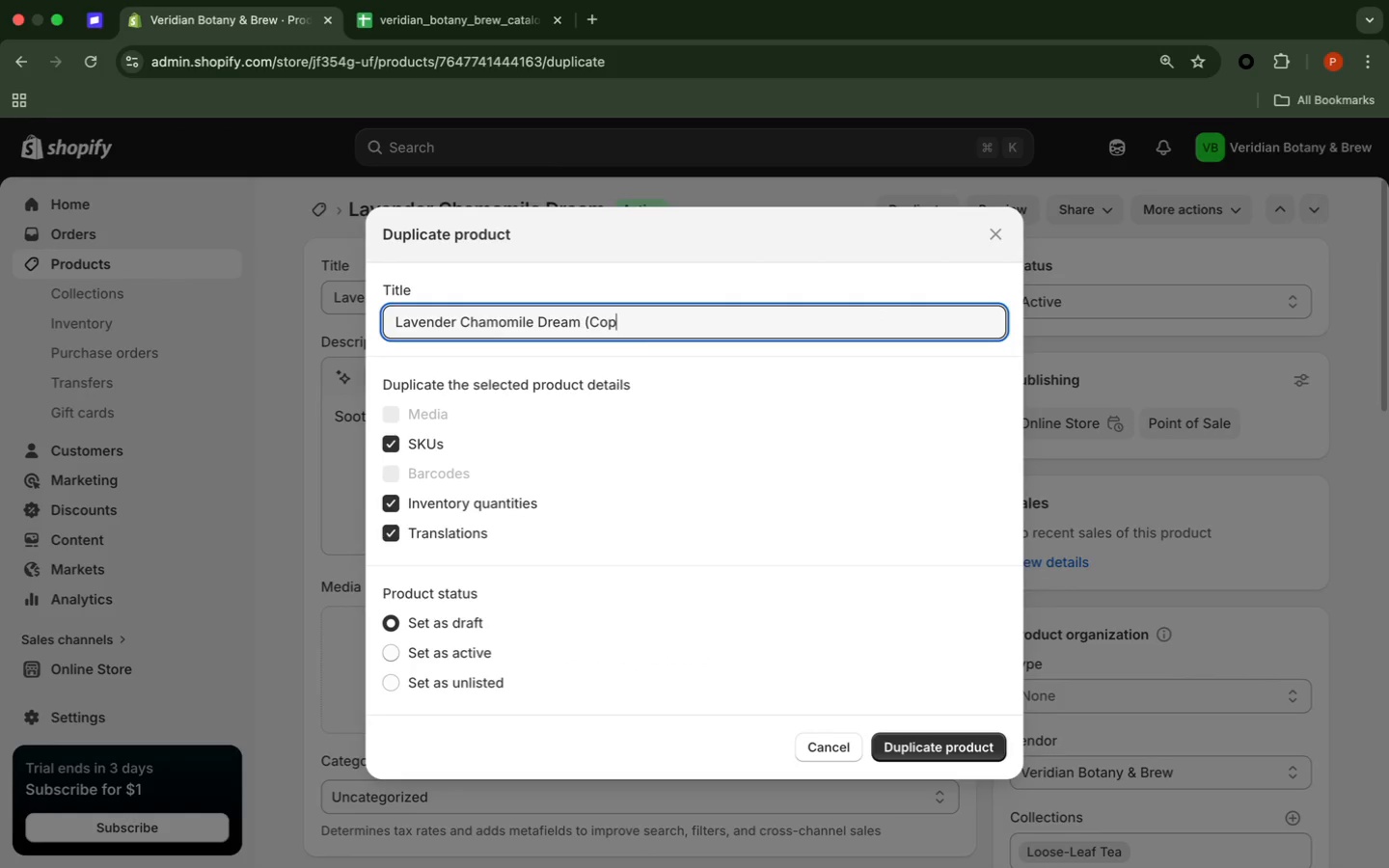 
hold_key(key=Backspace, duration=0.73)
 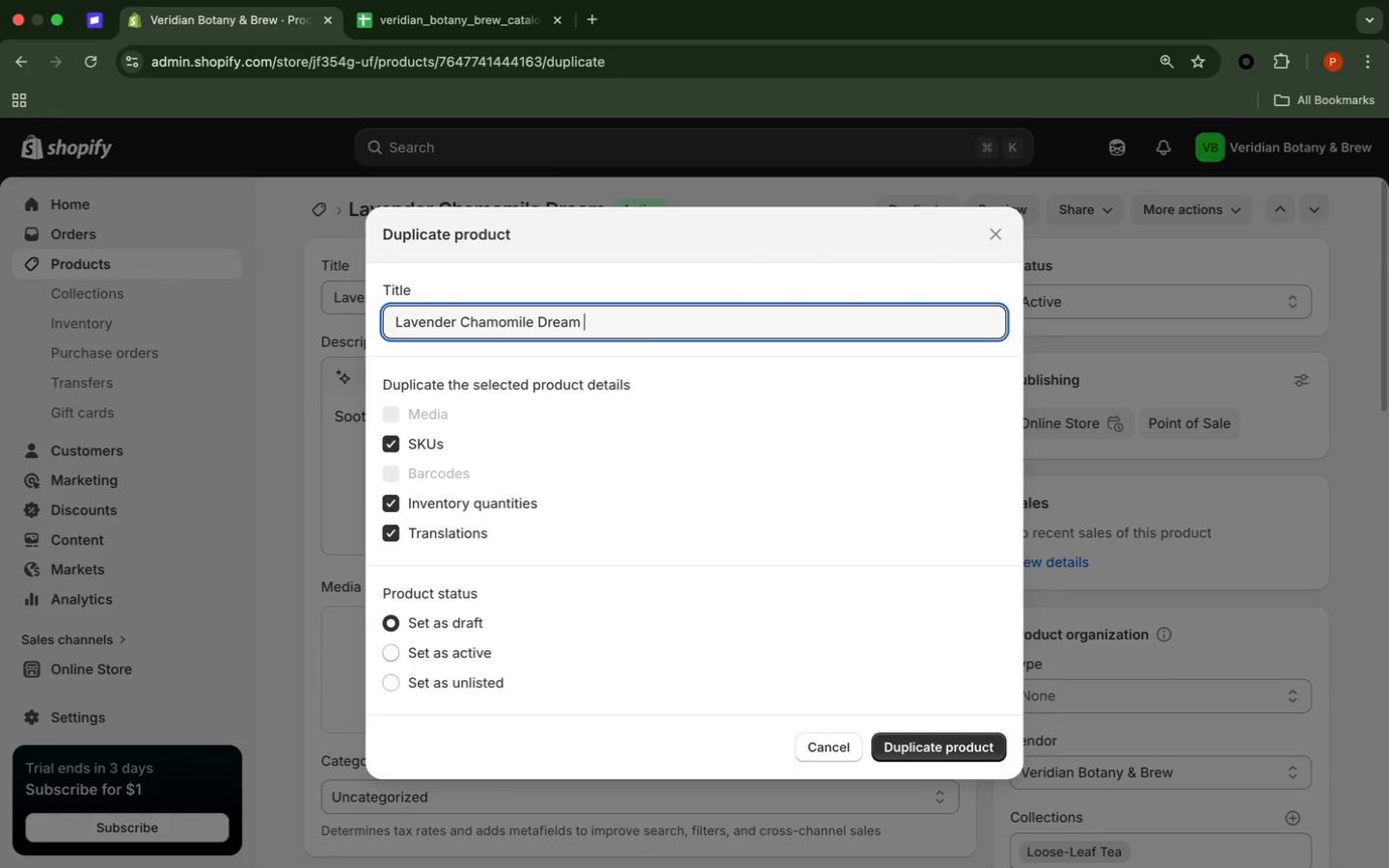 
key(Backspace)
 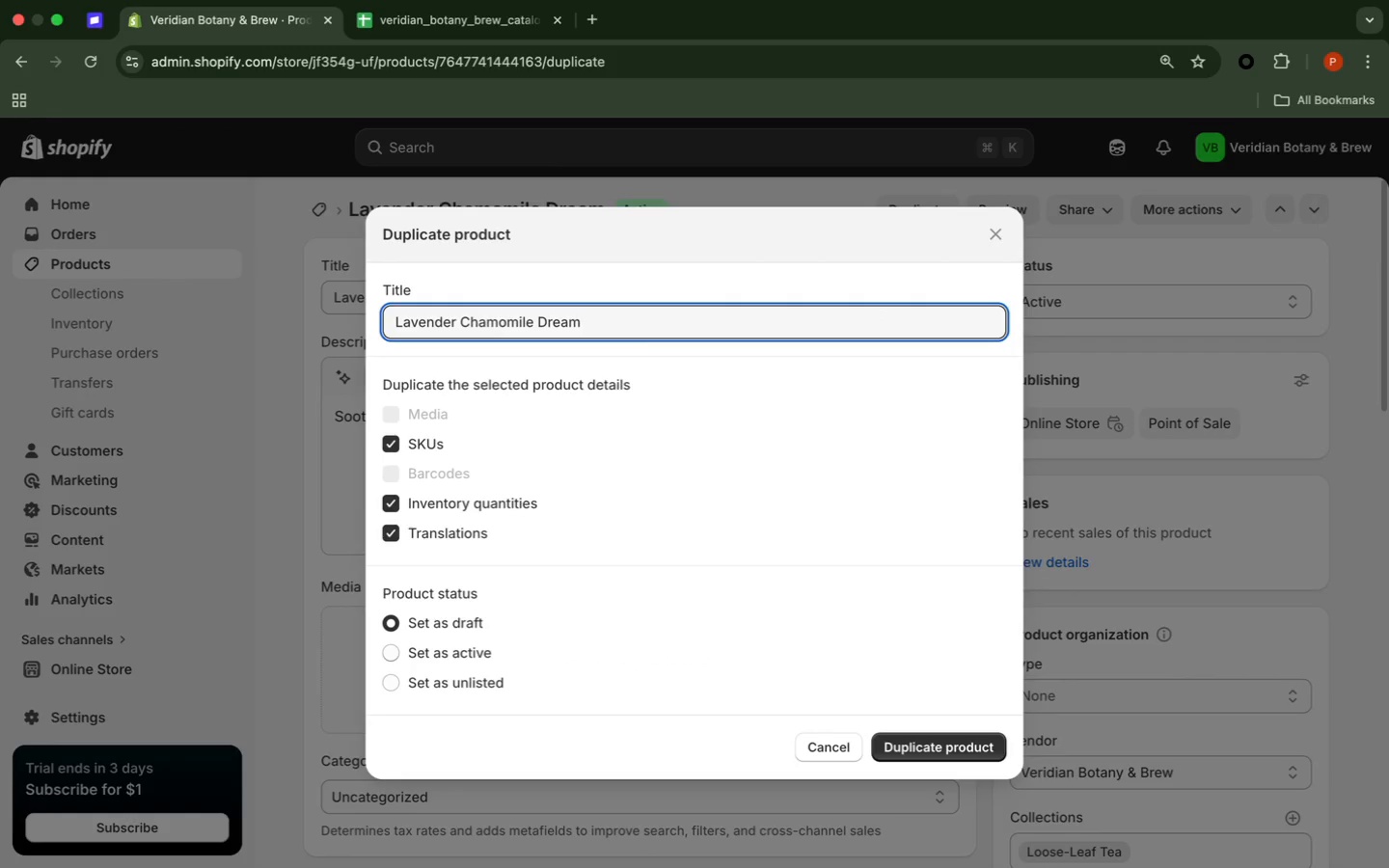 
key(Backspace)
 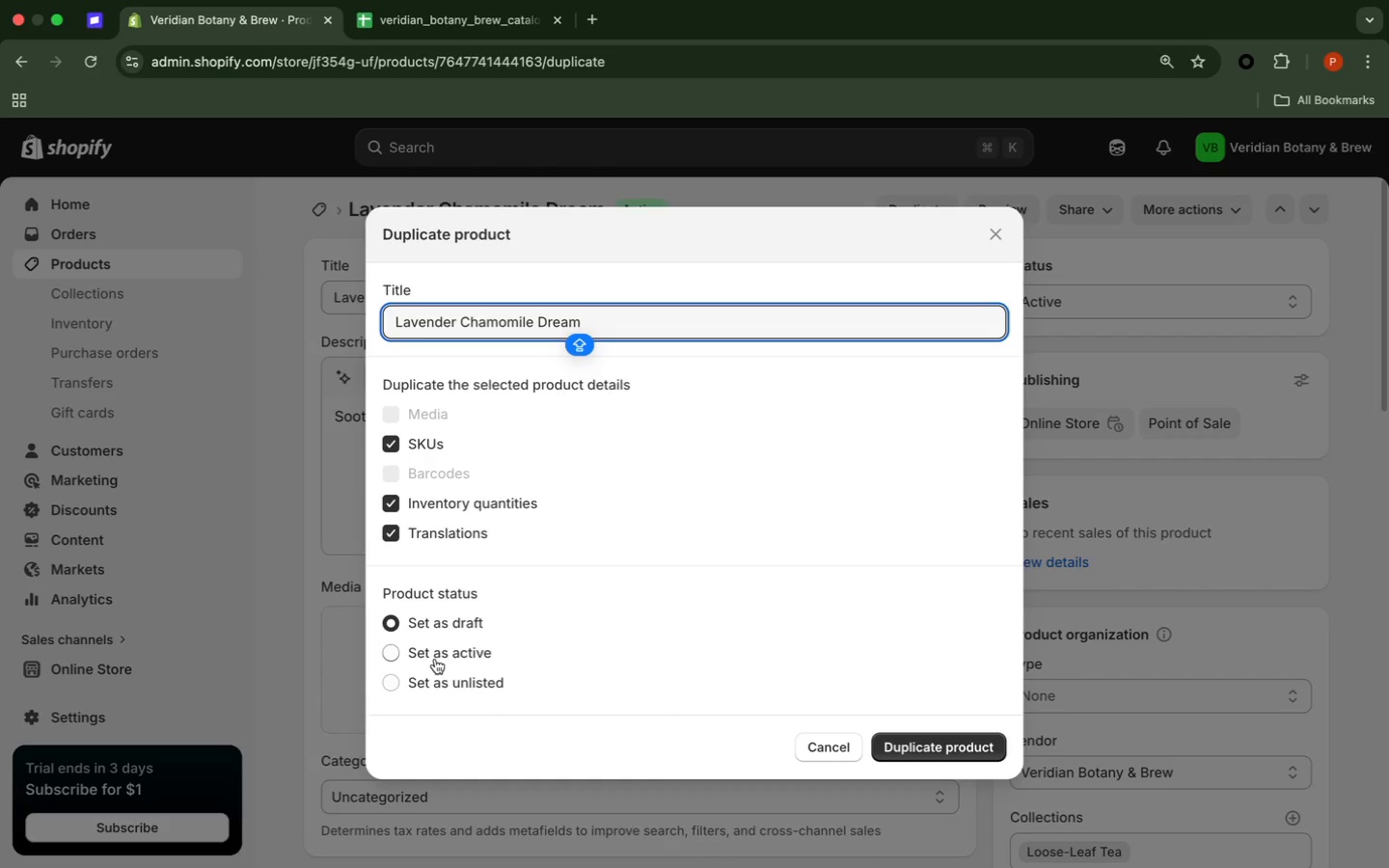 
left_click([435, 659])
 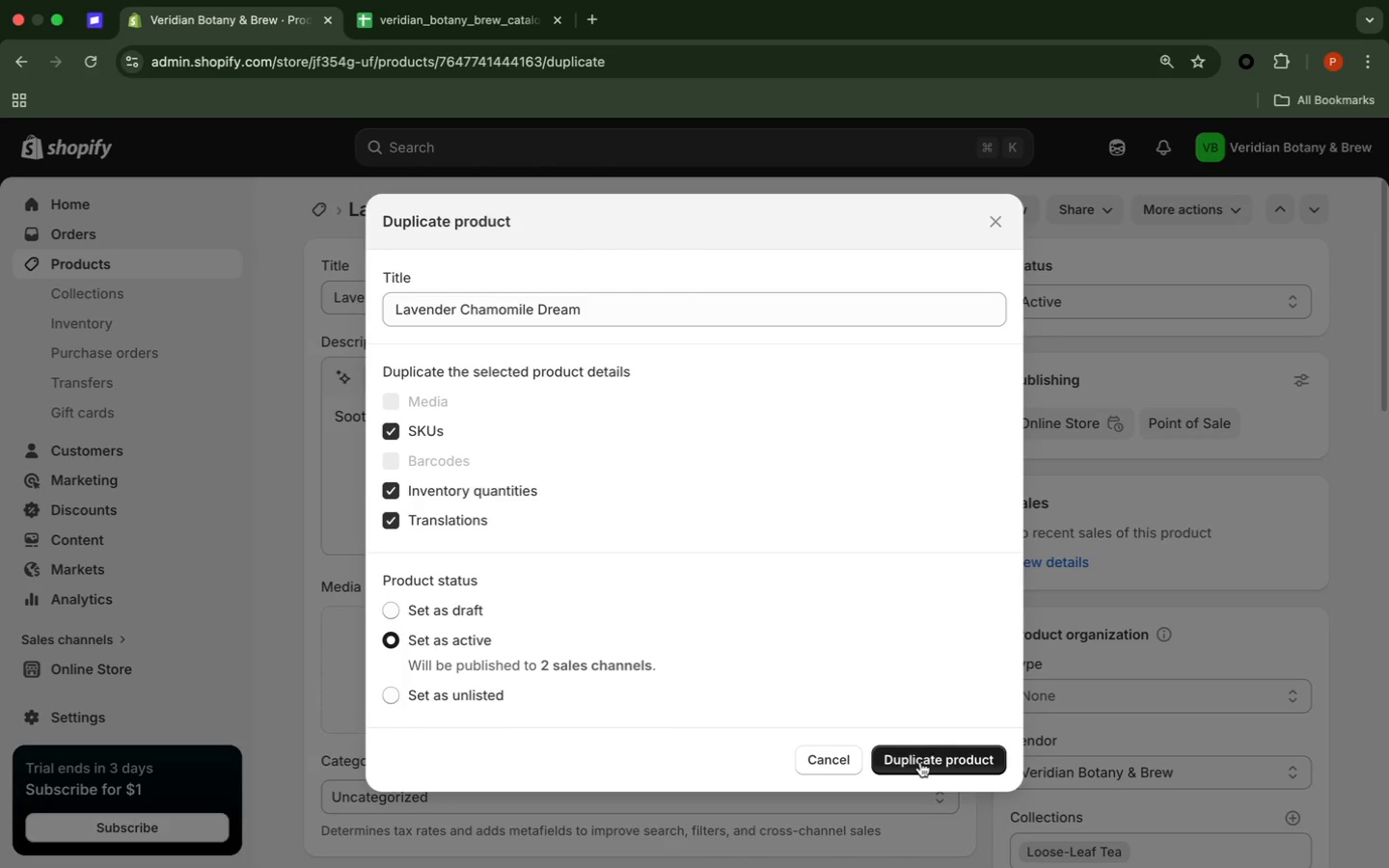 
left_click([920, 762])
 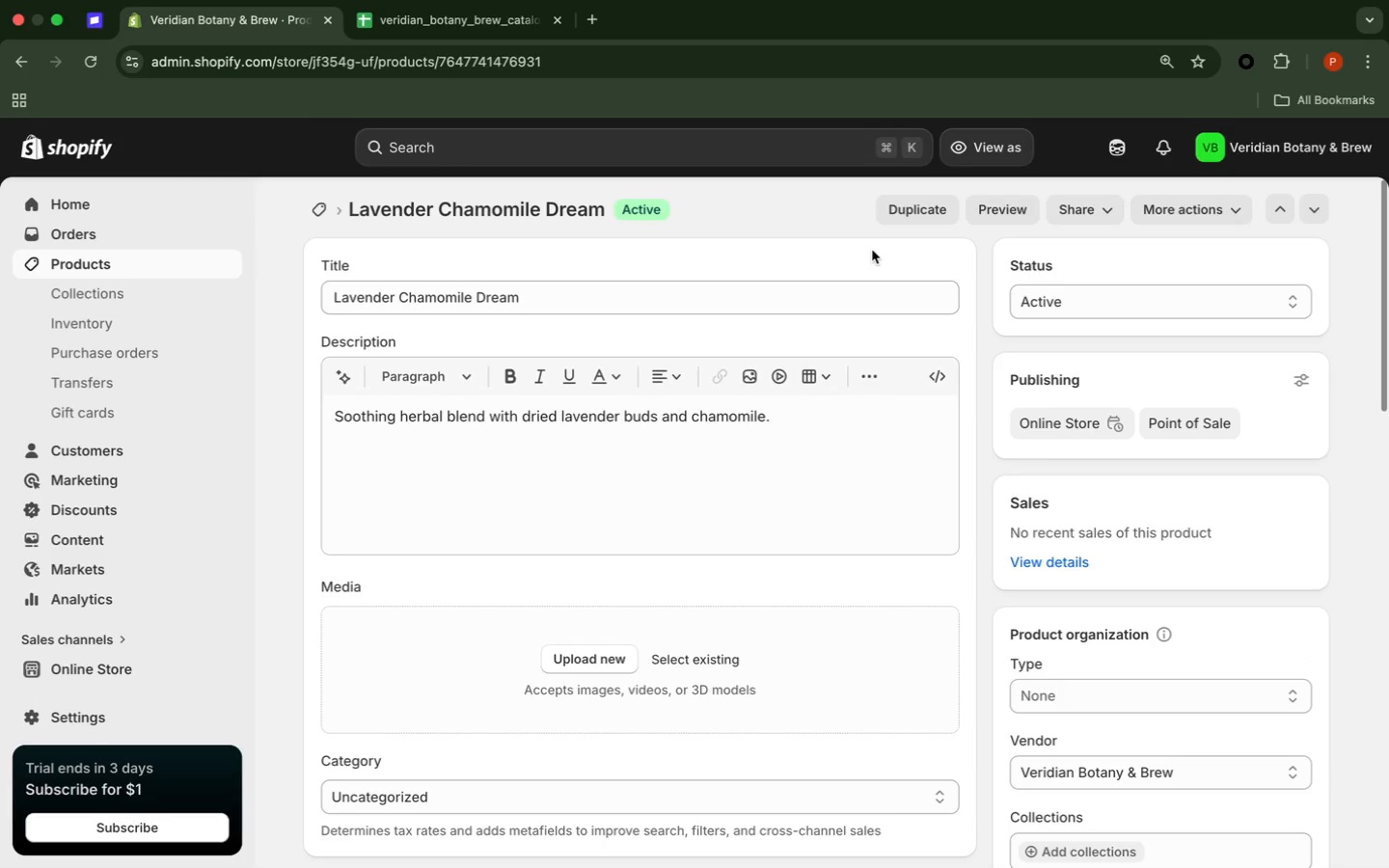 
wait(12.41)
 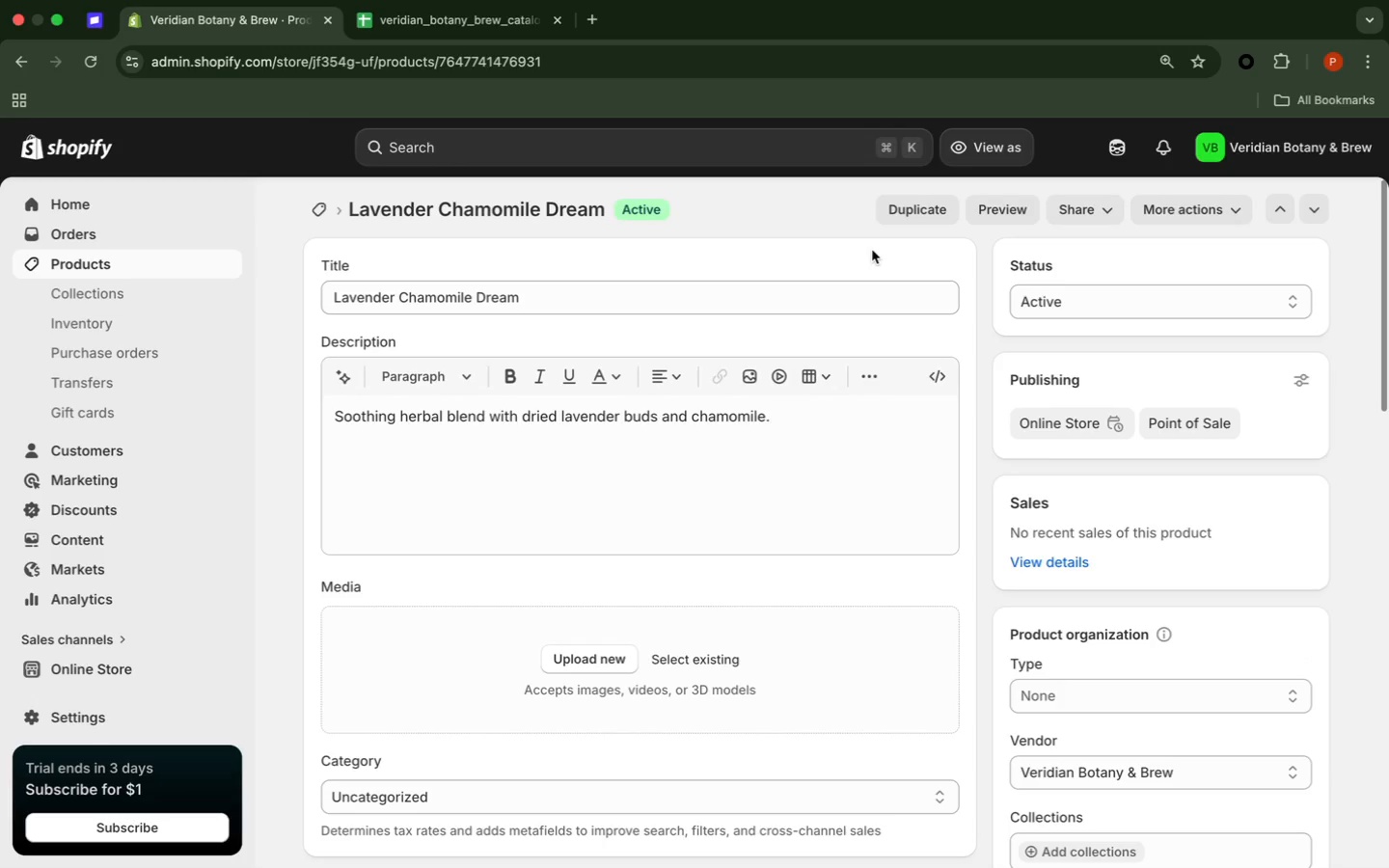 
left_click([162, 264])
 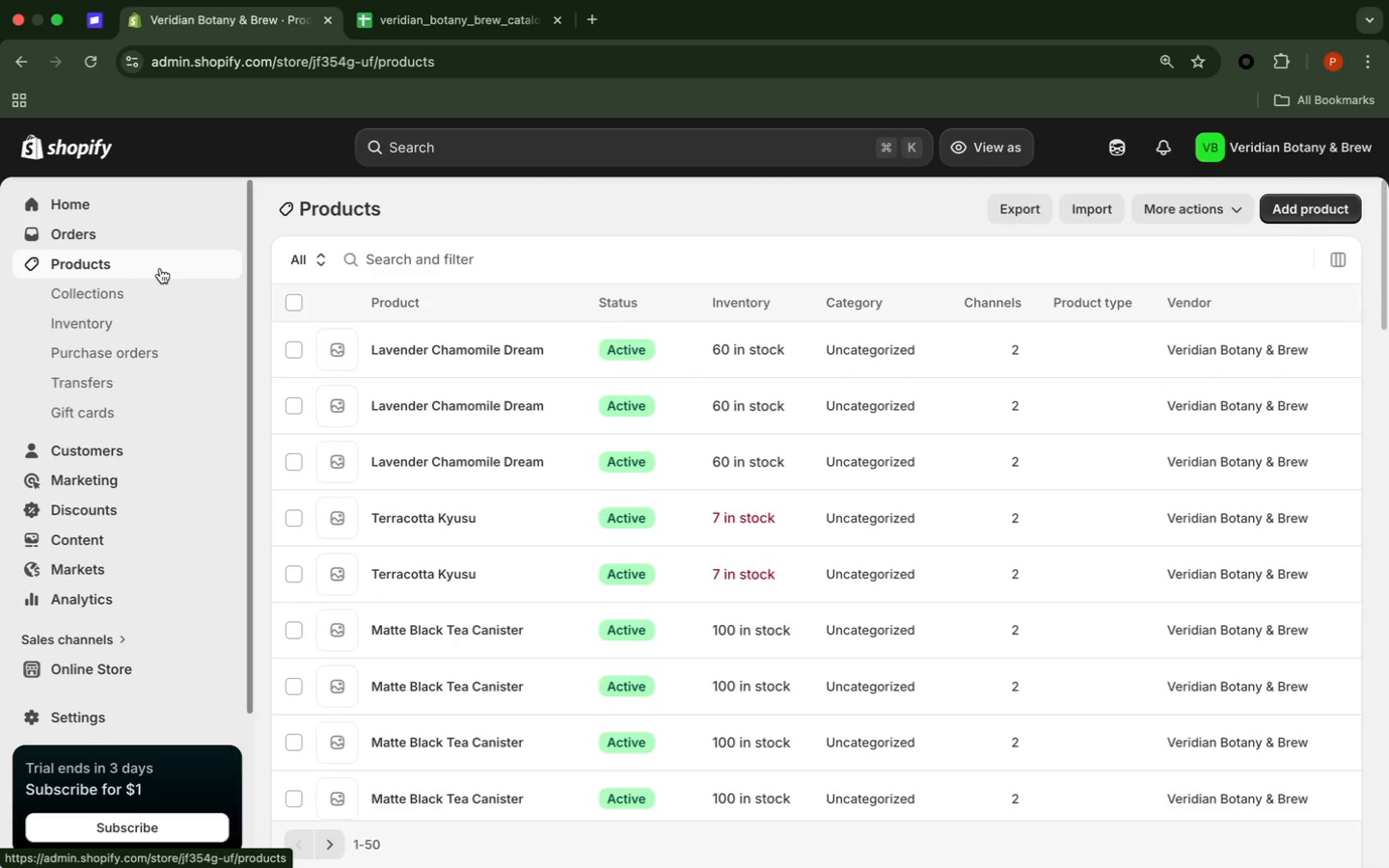 
wait(11.24)
 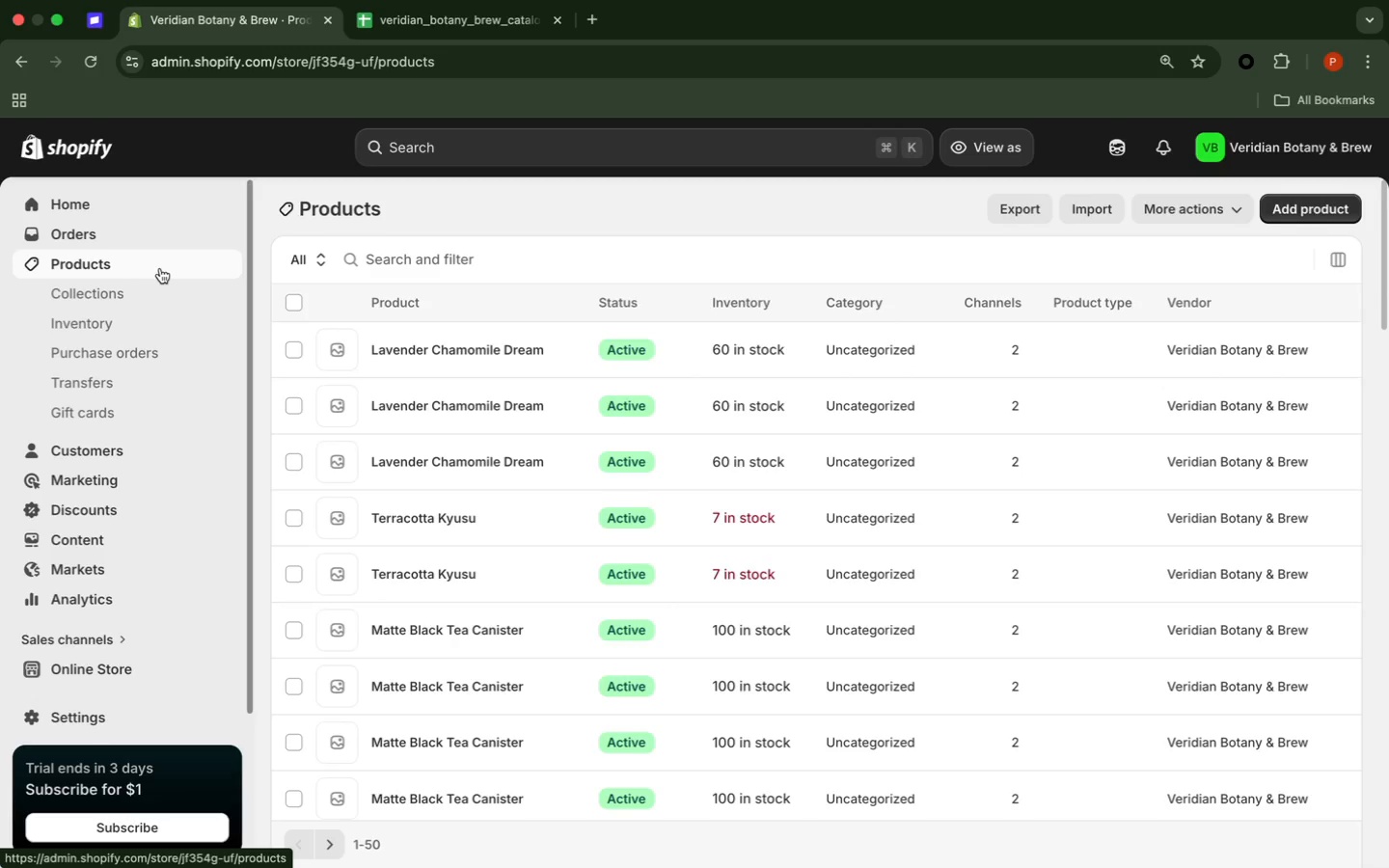 
left_click([464, 42])
 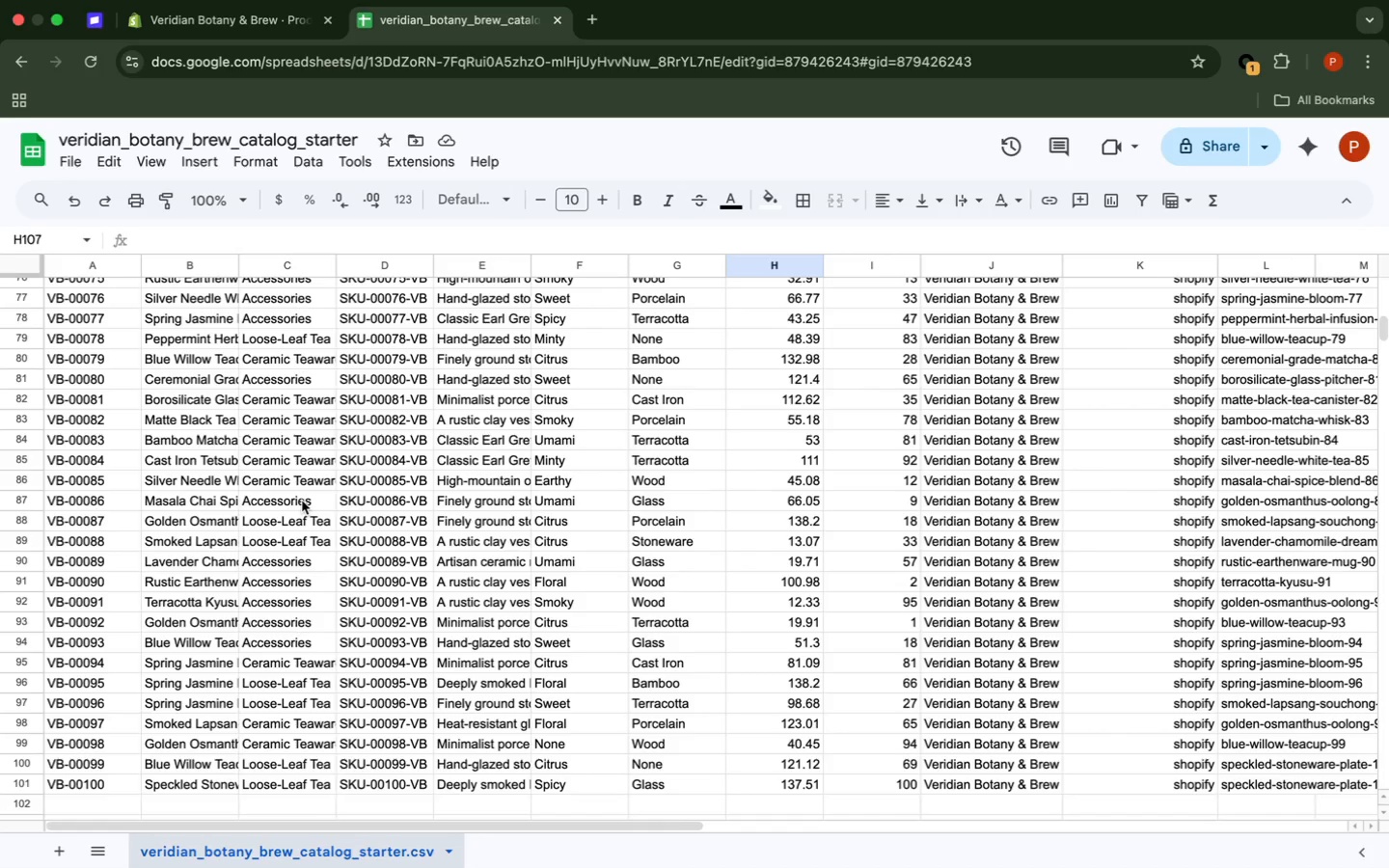 
scroll: coordinate [302, 501], scroll_direction: down, amount: 3.0
 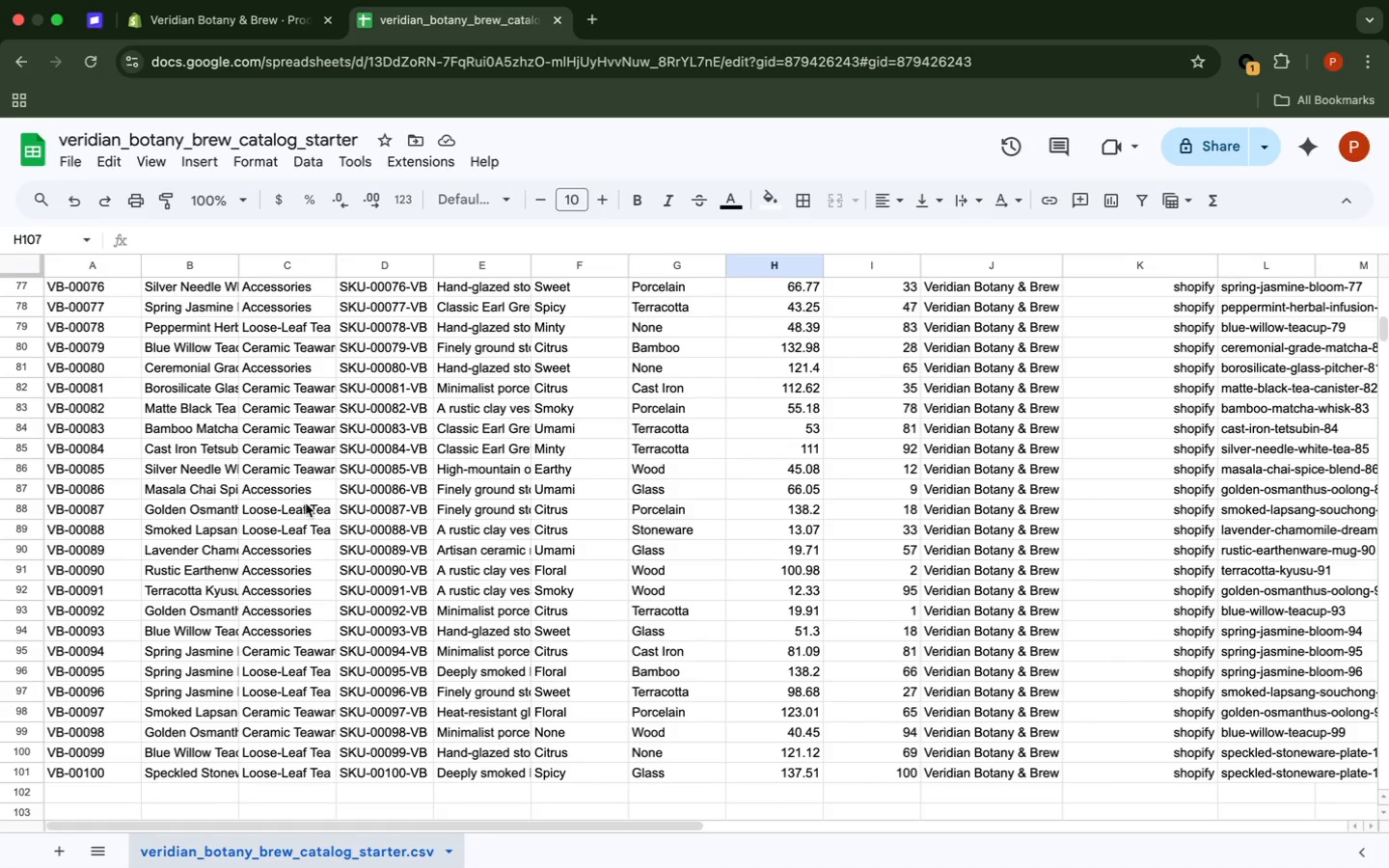 
scroll: coordinate [336, 584], scroll_direction: up, amount: 29.0
 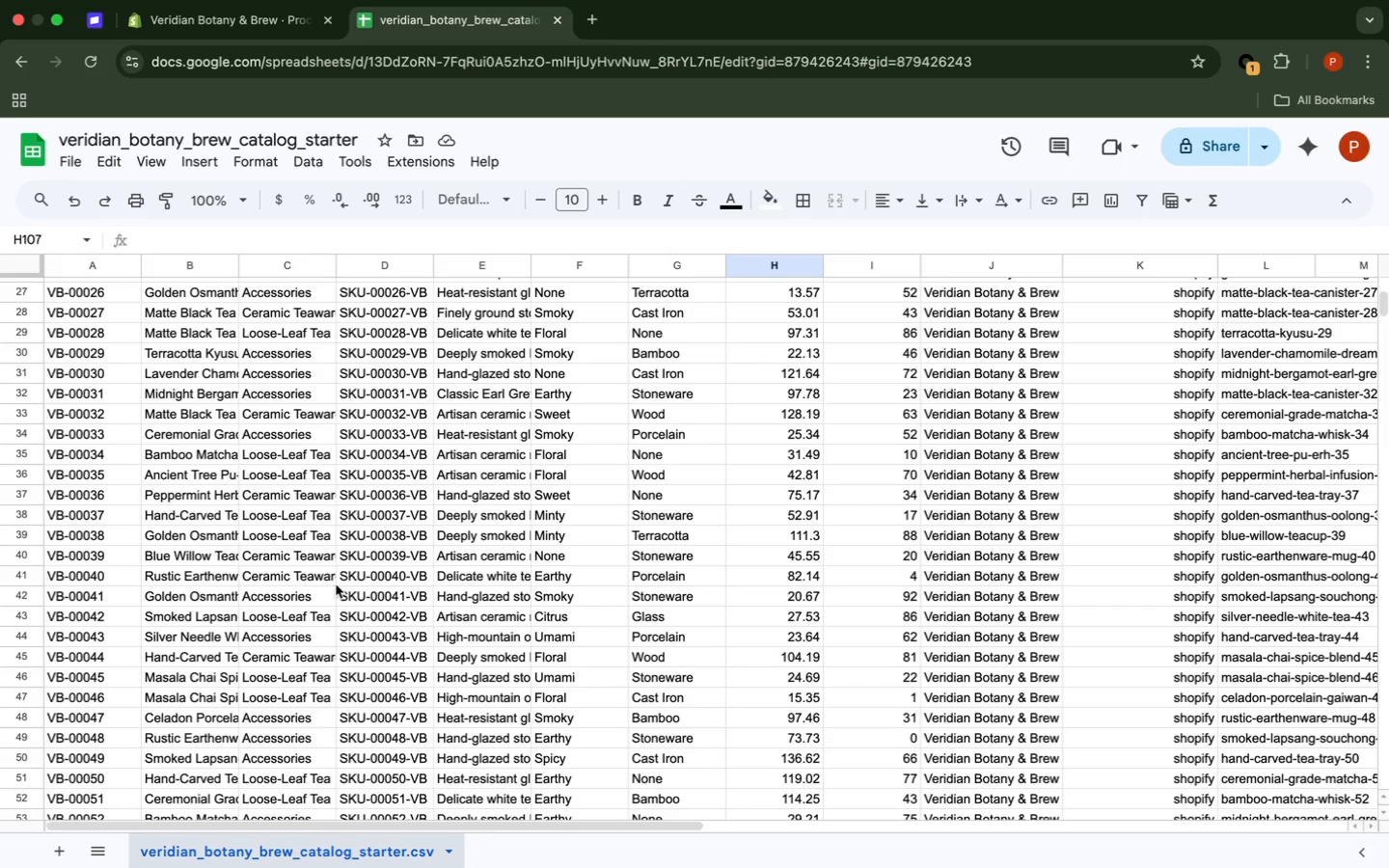 
scroll: coordinate [336, 584], scroll_direction: down, amount: 1.0
 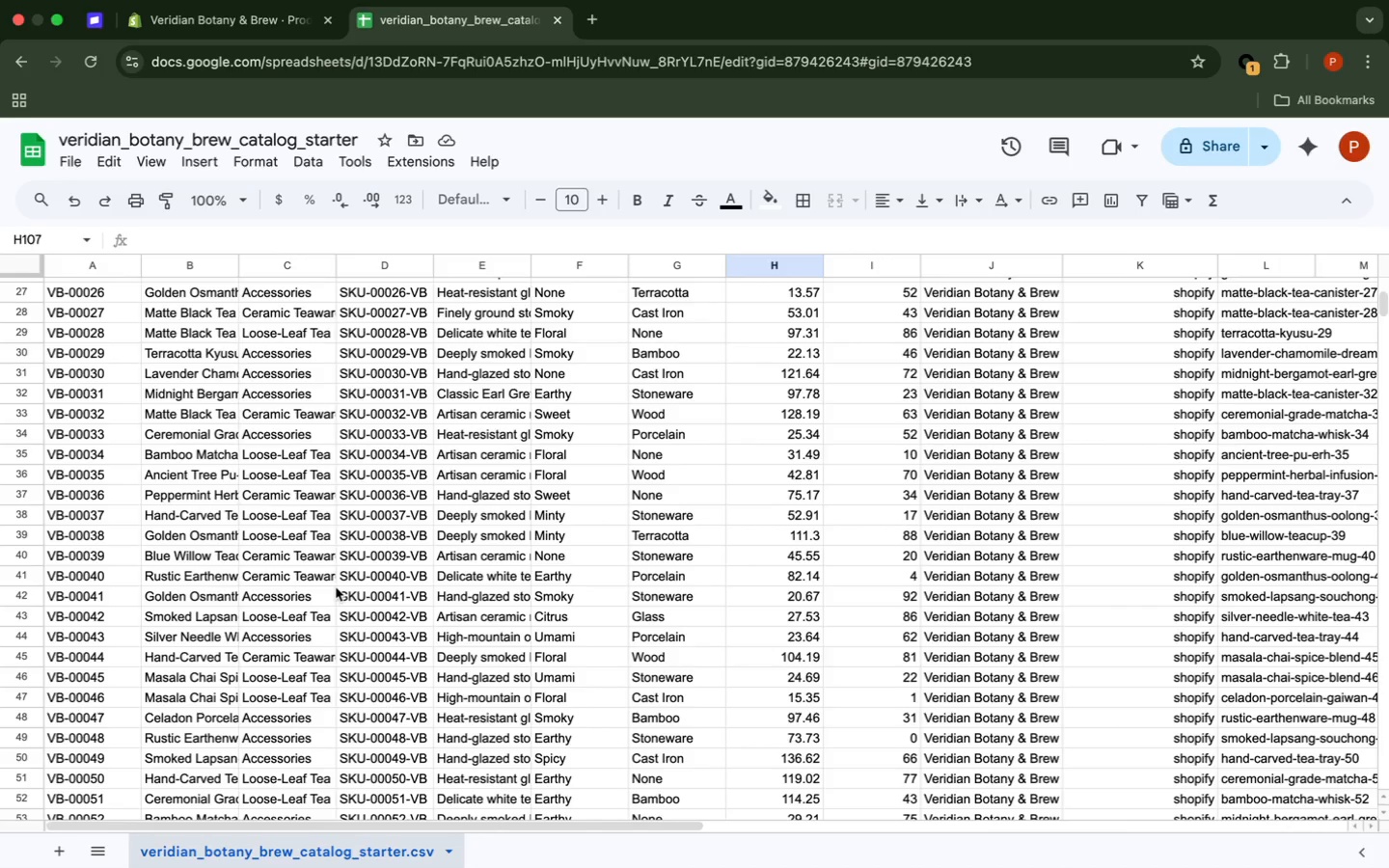 
scroll: coordinate [336, 587], scroll_direction: up, amount: 1.0
 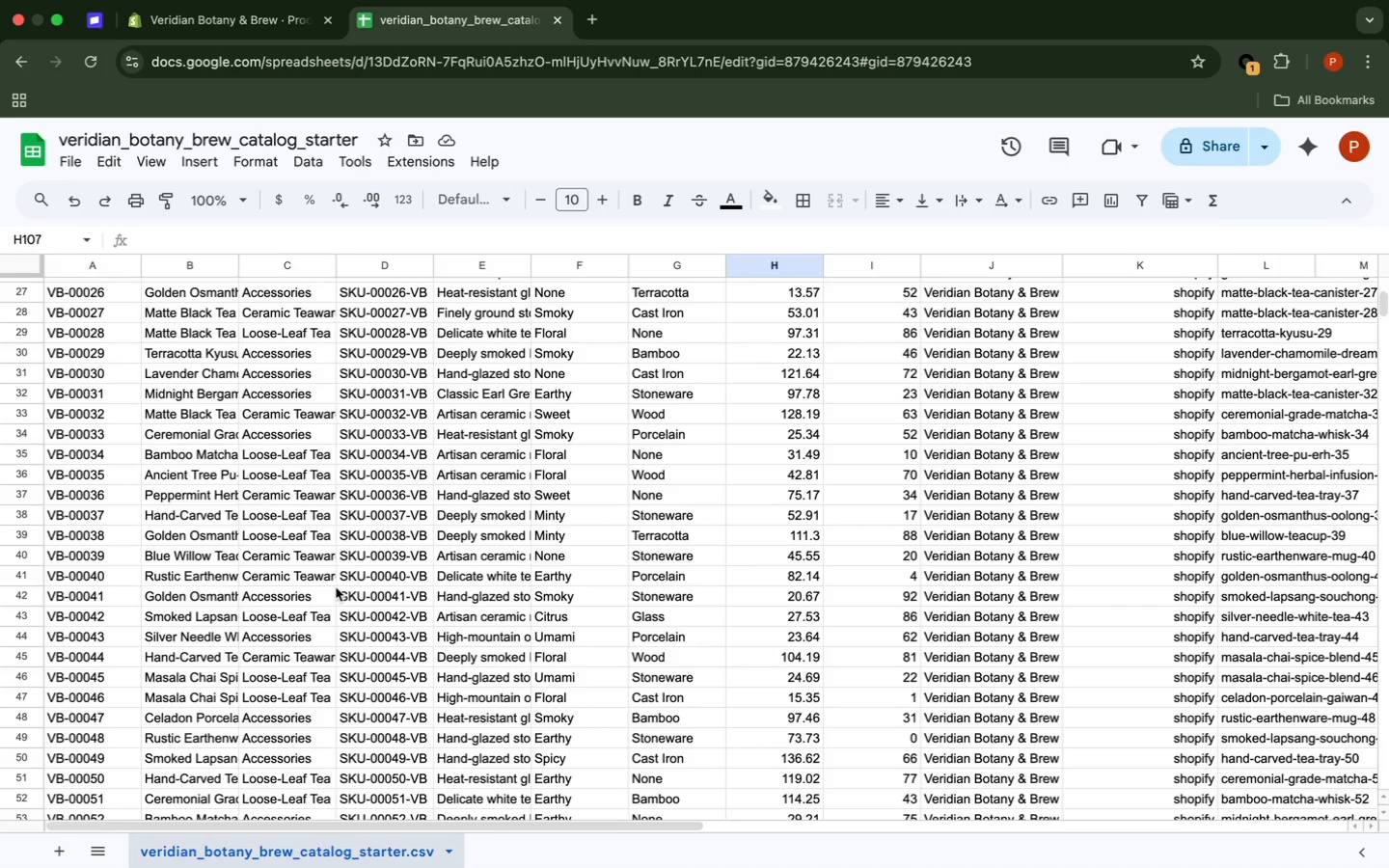 
wait(10.11)
 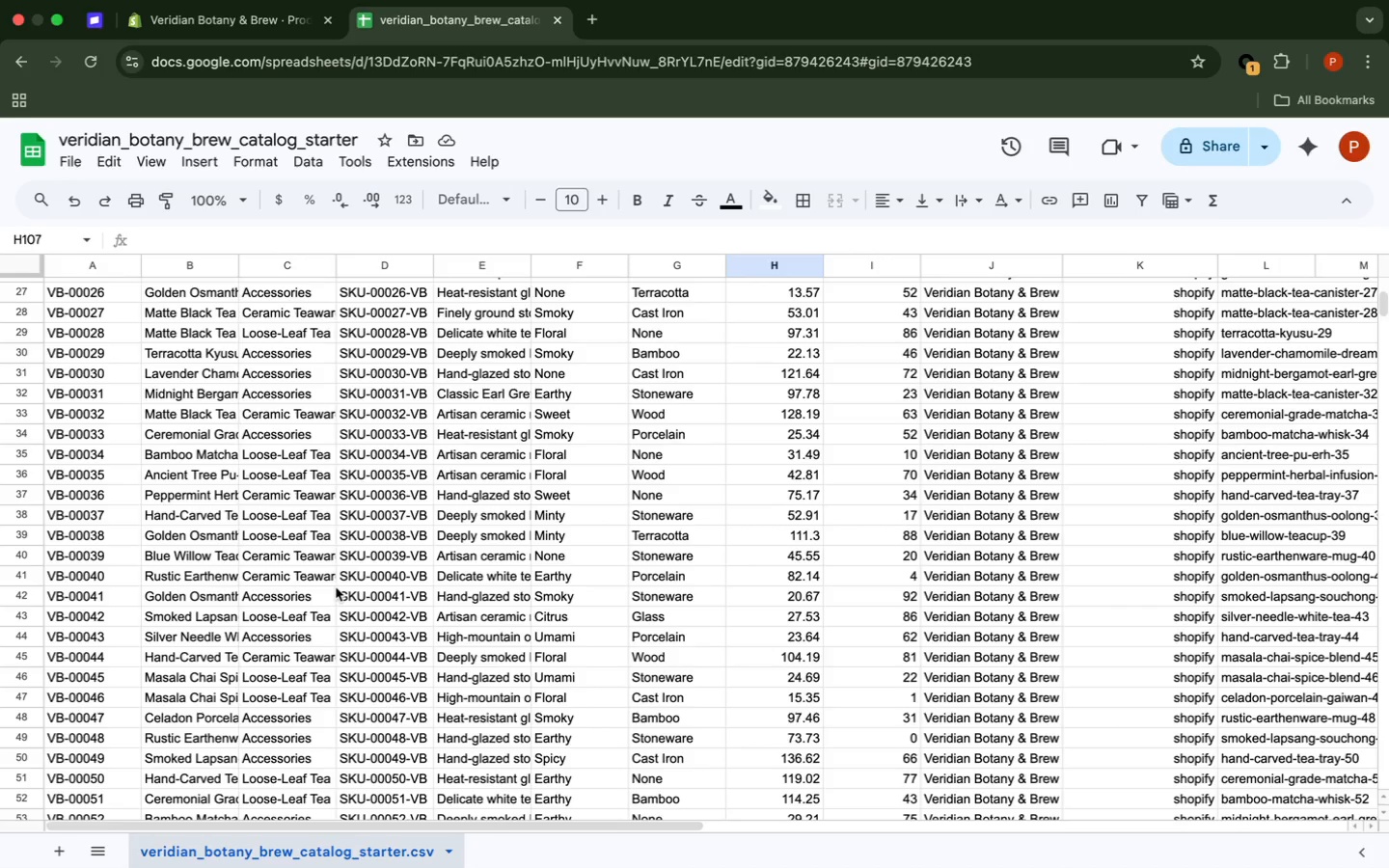 
scroll: coordinate [336, 587], scroll_direction: down, amount: 1.0
 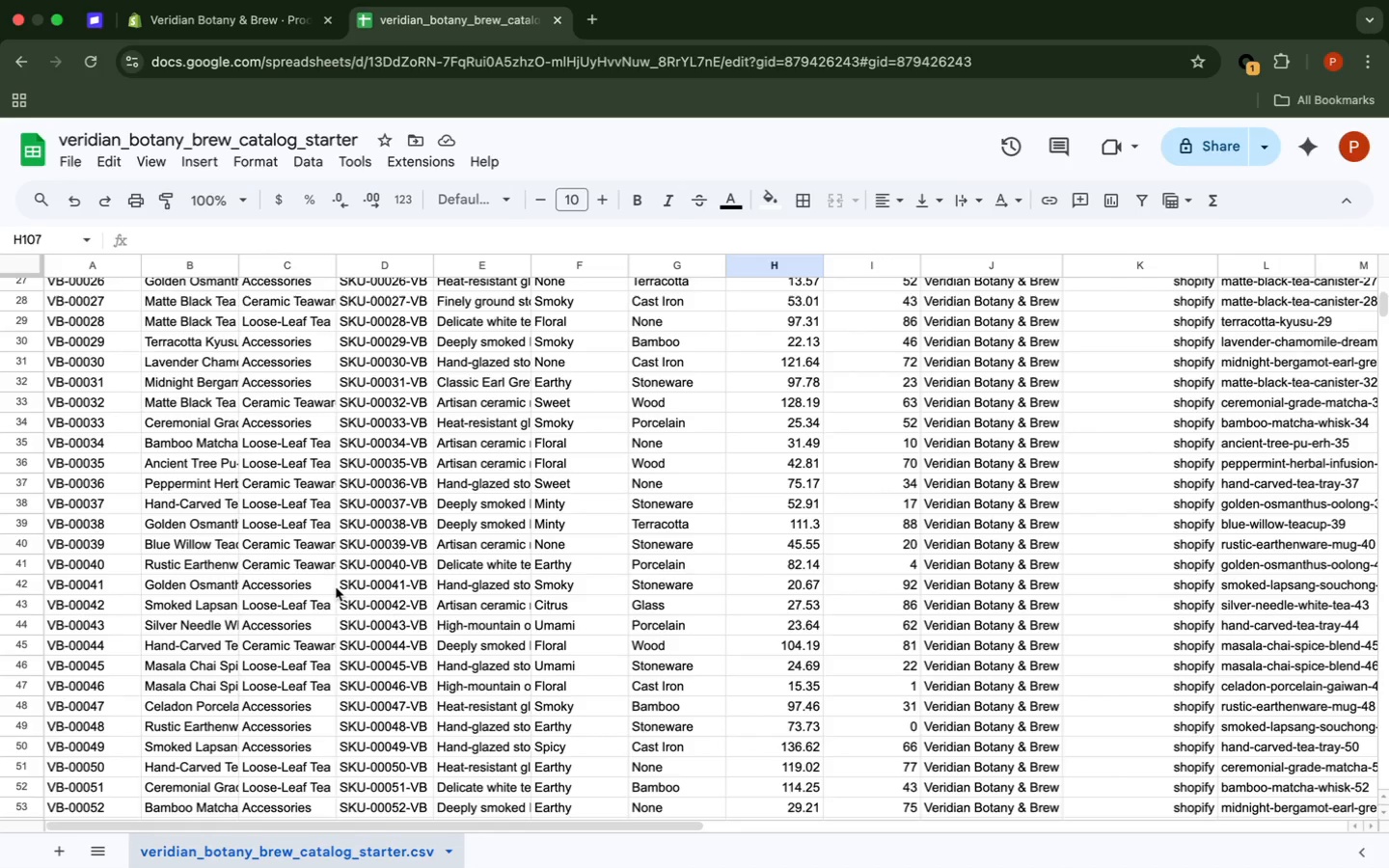 
scroll: coordinate [336, 587], scroll_direction: up, amount: 4.0
 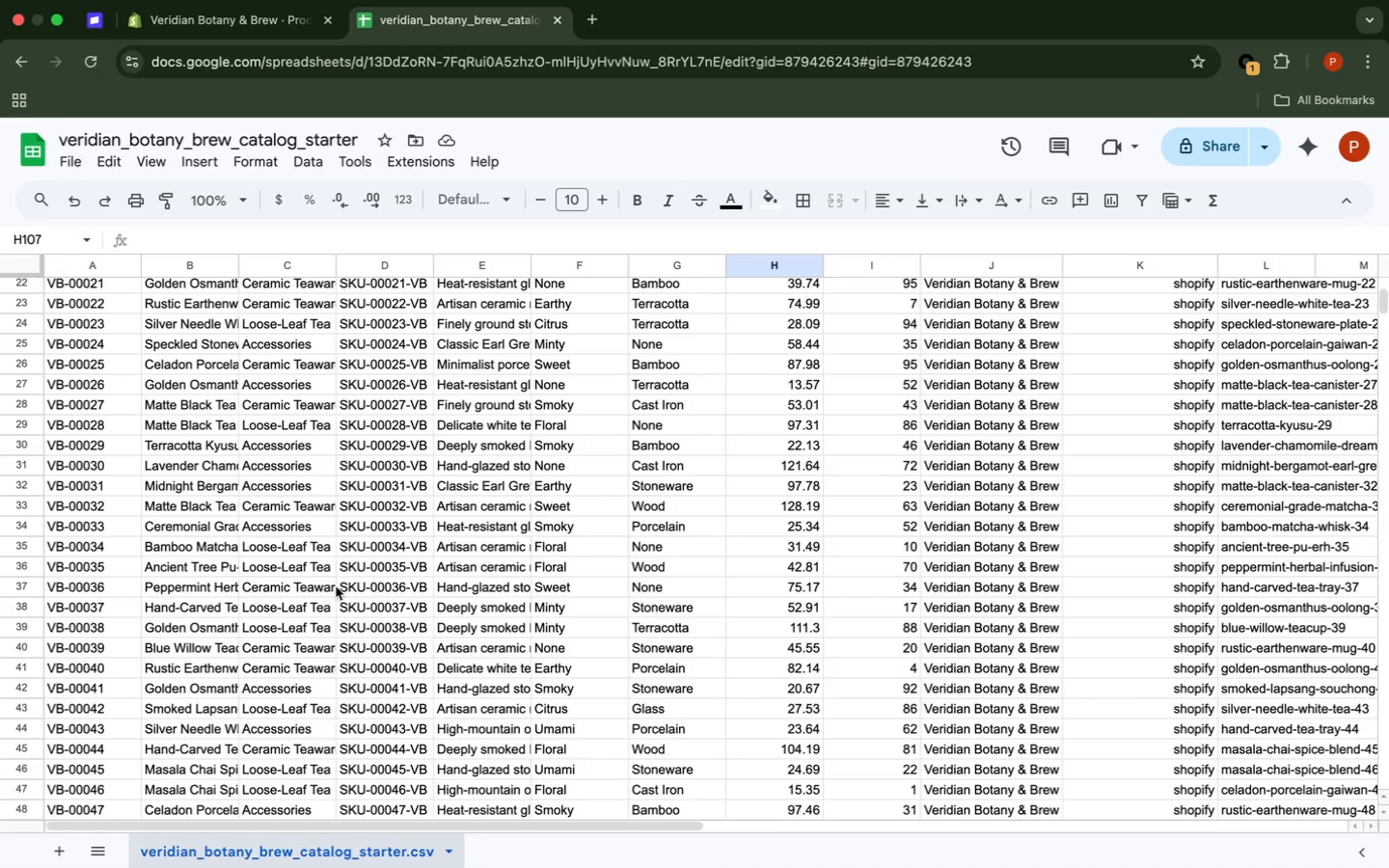 
scroll: coordinate [336, 586], scroll_direction: down, amount: 10.0
 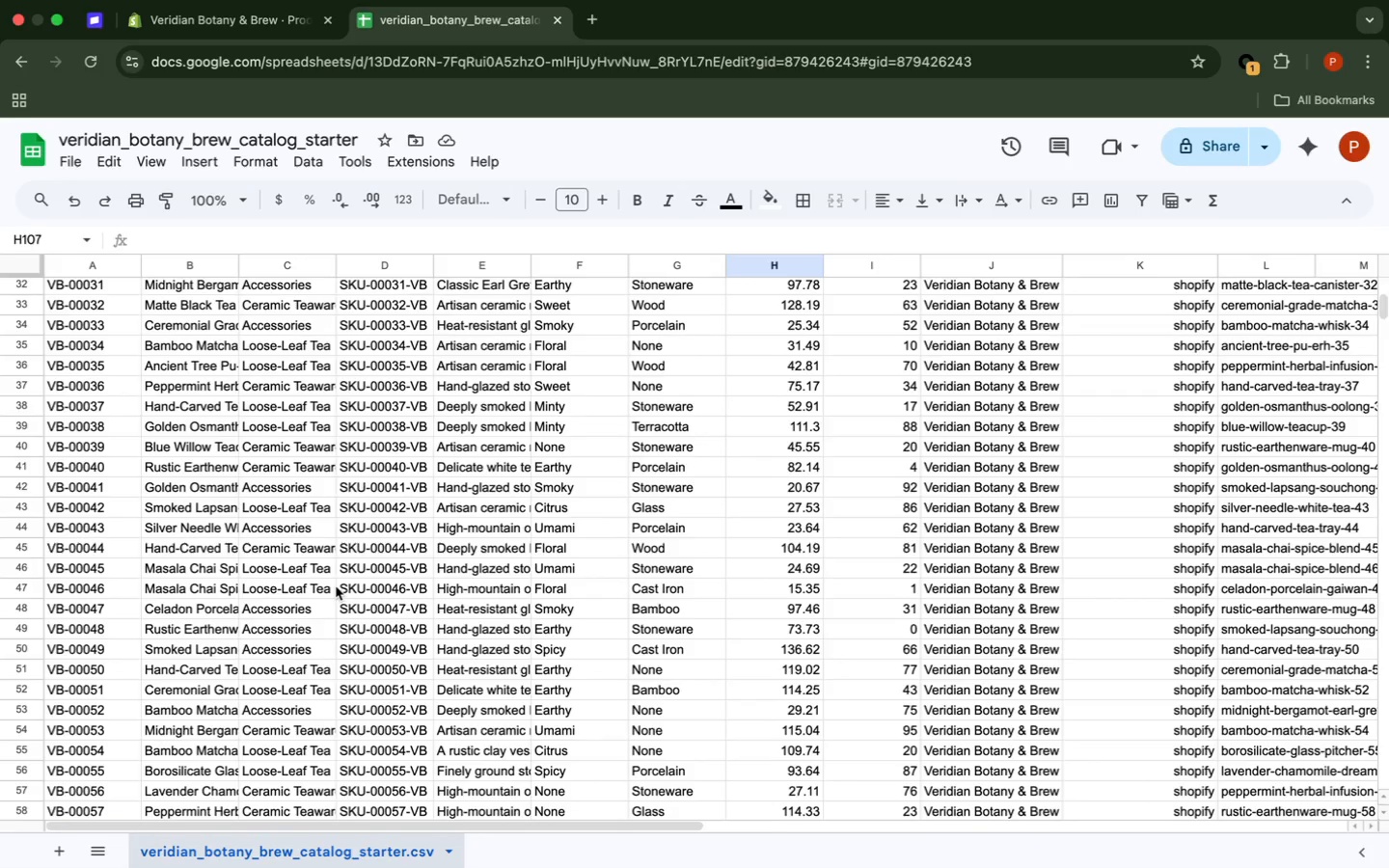 
scroll: coordinate [337, 586], scroll_direction: down, amount: 18.0
 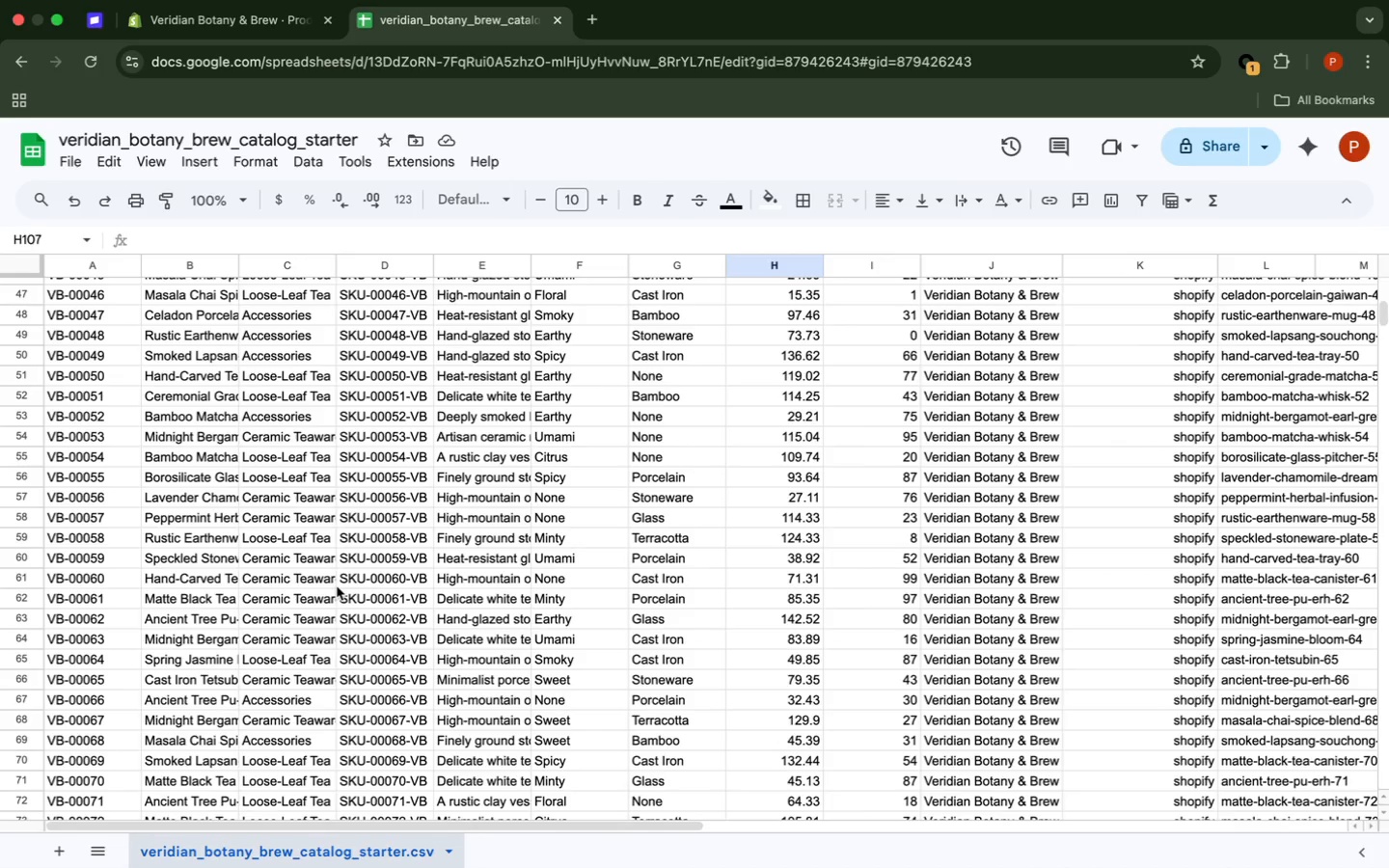 
scroll: coordinate [337, 586], scroll_direction: down, amount: 3.0
 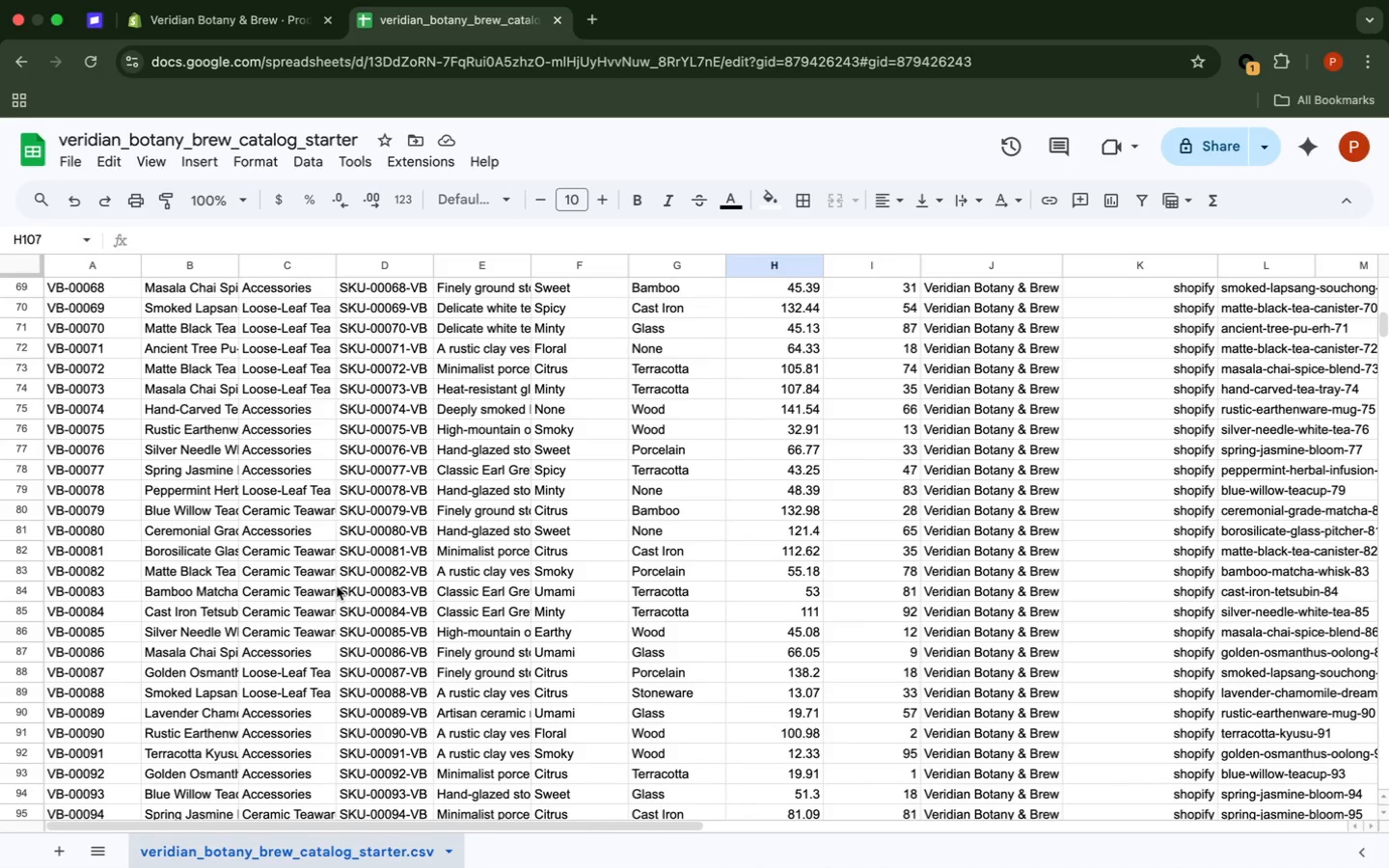 
scroll: coordinate [337, 587], scroll_direction: up, amount: 6.0
 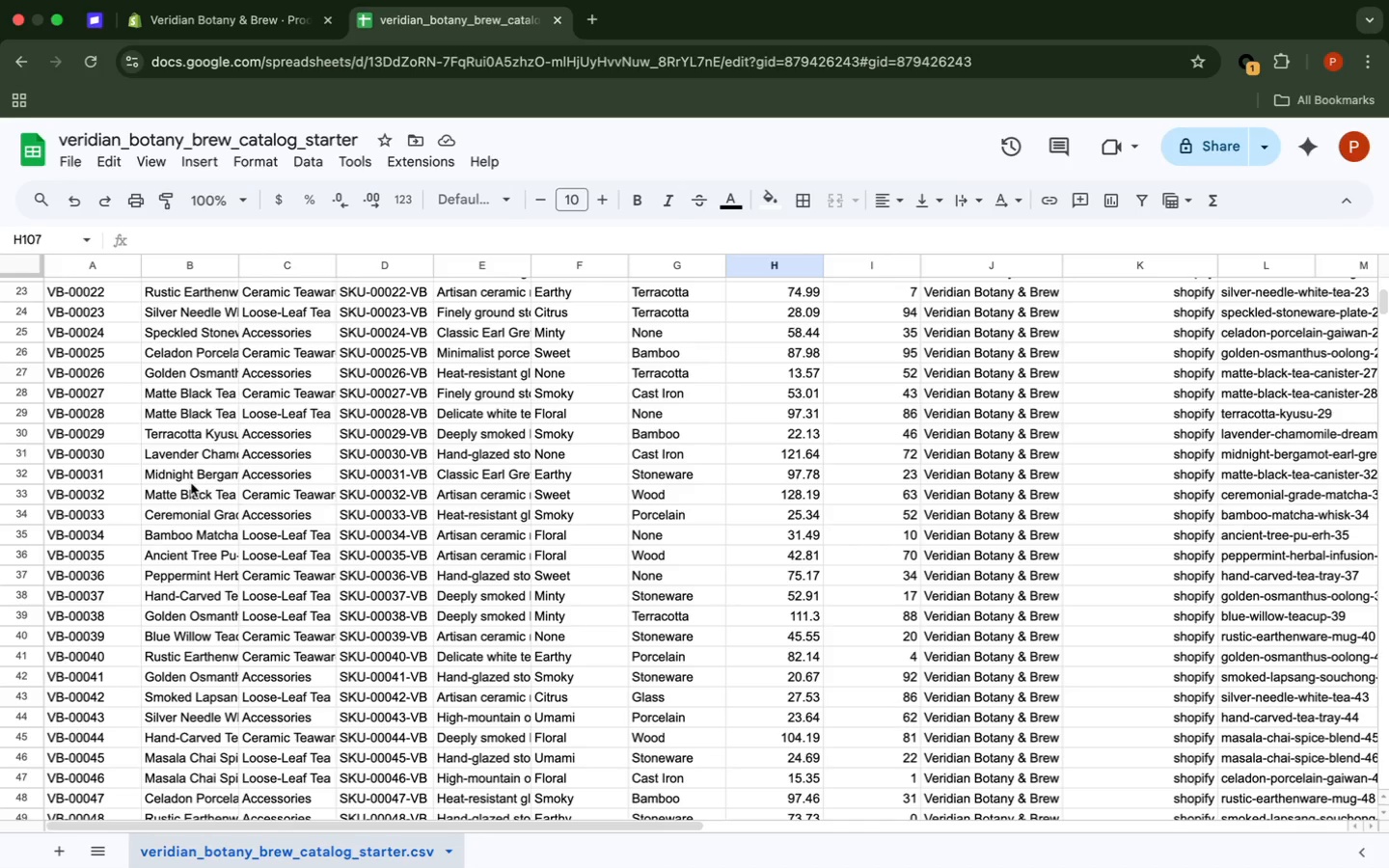 
wait(15.55)
 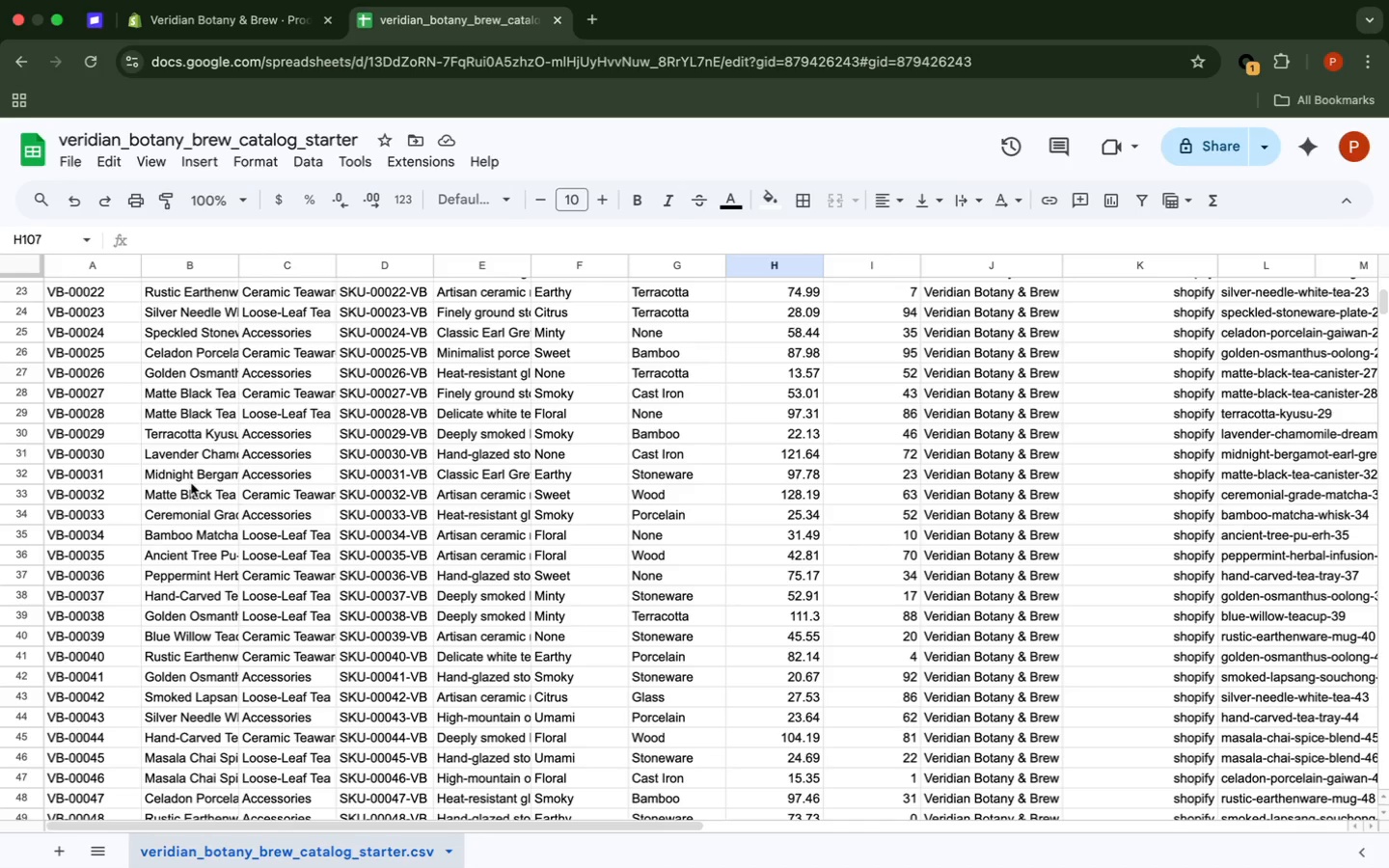 
scroll: coordinate [190, 477], scroll_direction: down, amount: 13.0
 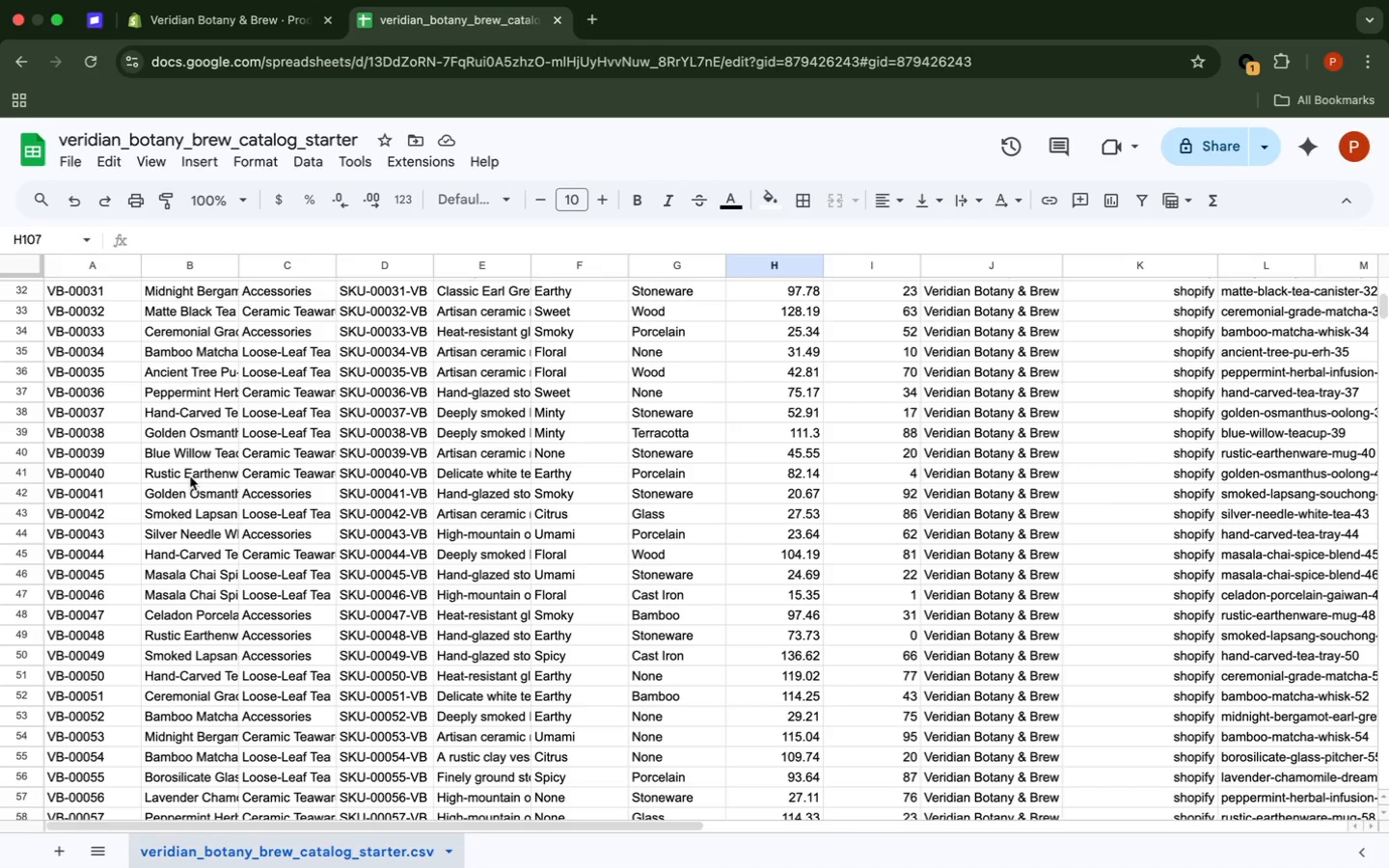 
scroll: coordinate [190, 476], scroll_direction: down, amount: 3.0
 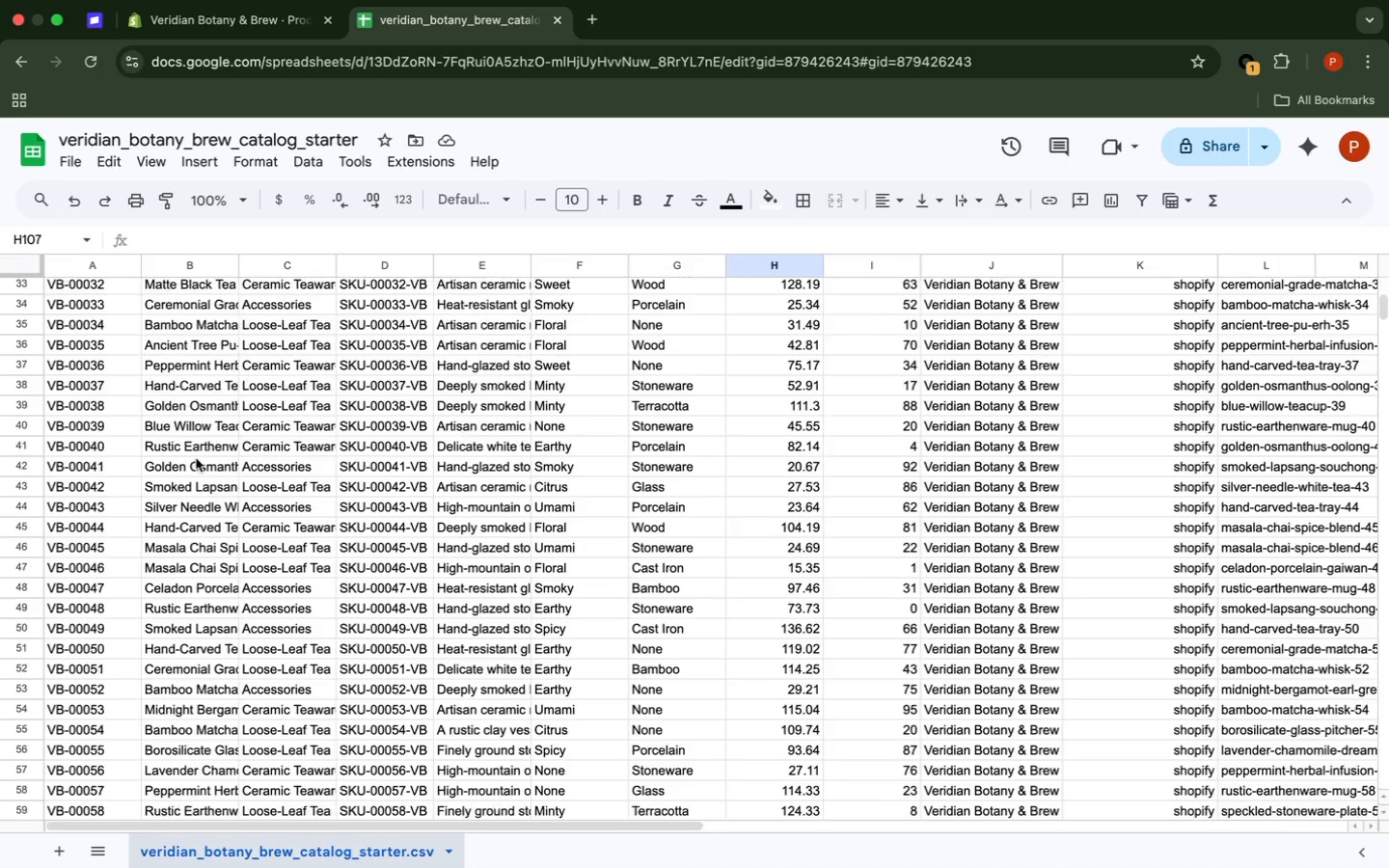 
left_click([196, 458])
 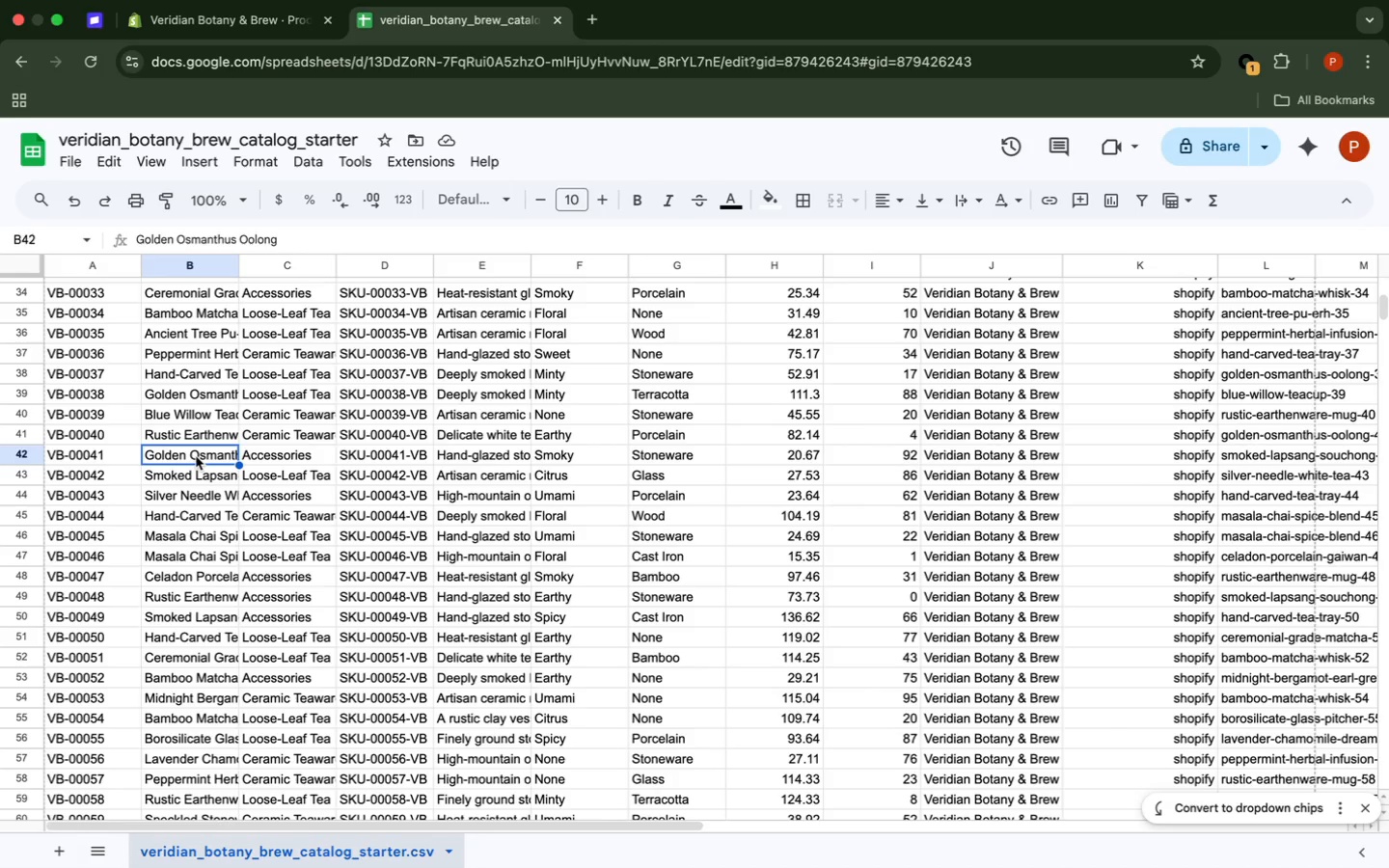 
scroll: coordinate [226, 313], scroll_direction: down, amount: 8.0
 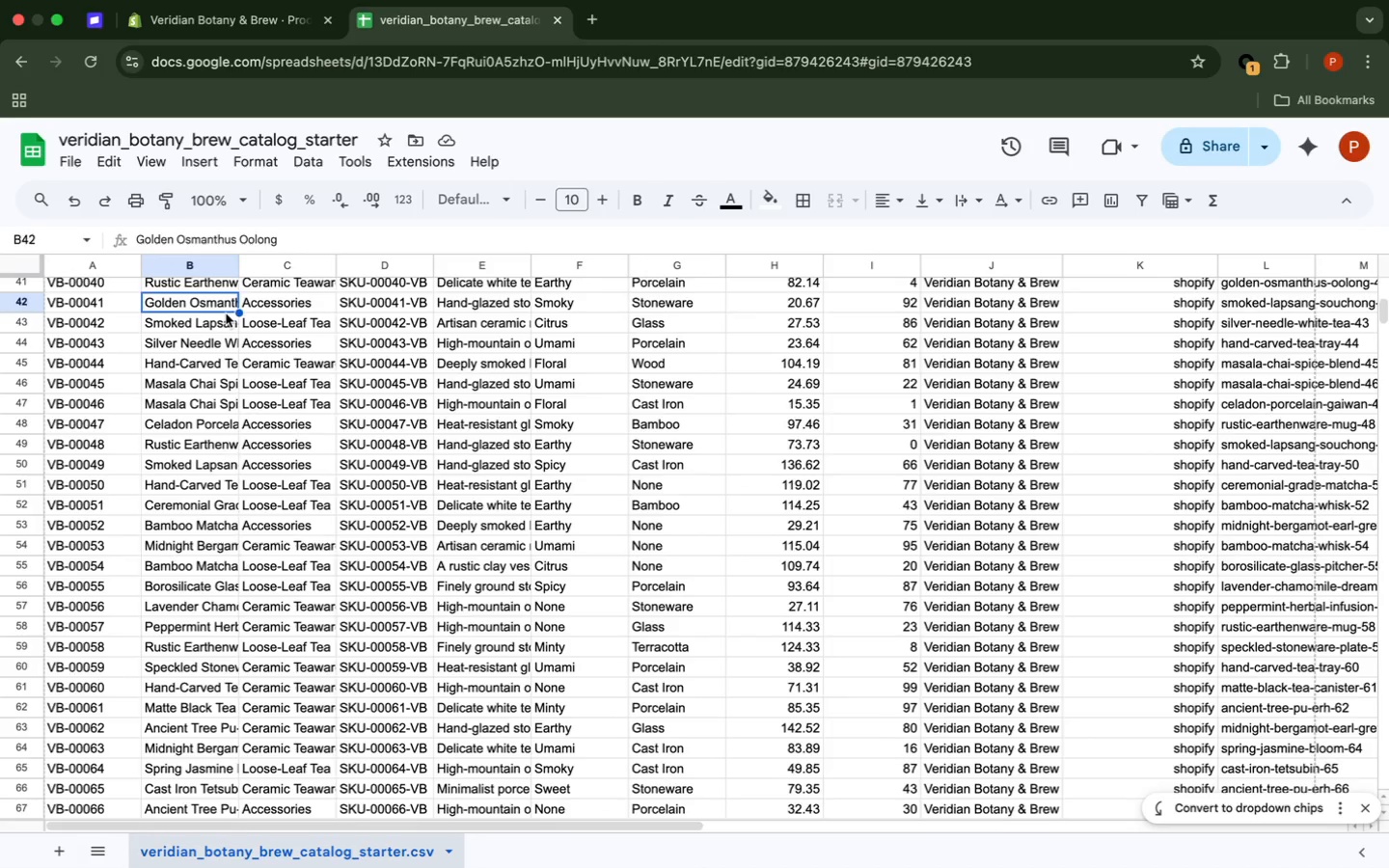 
scroll: coordinate [226, 313], scroll_direction: up, amount: 3.0
 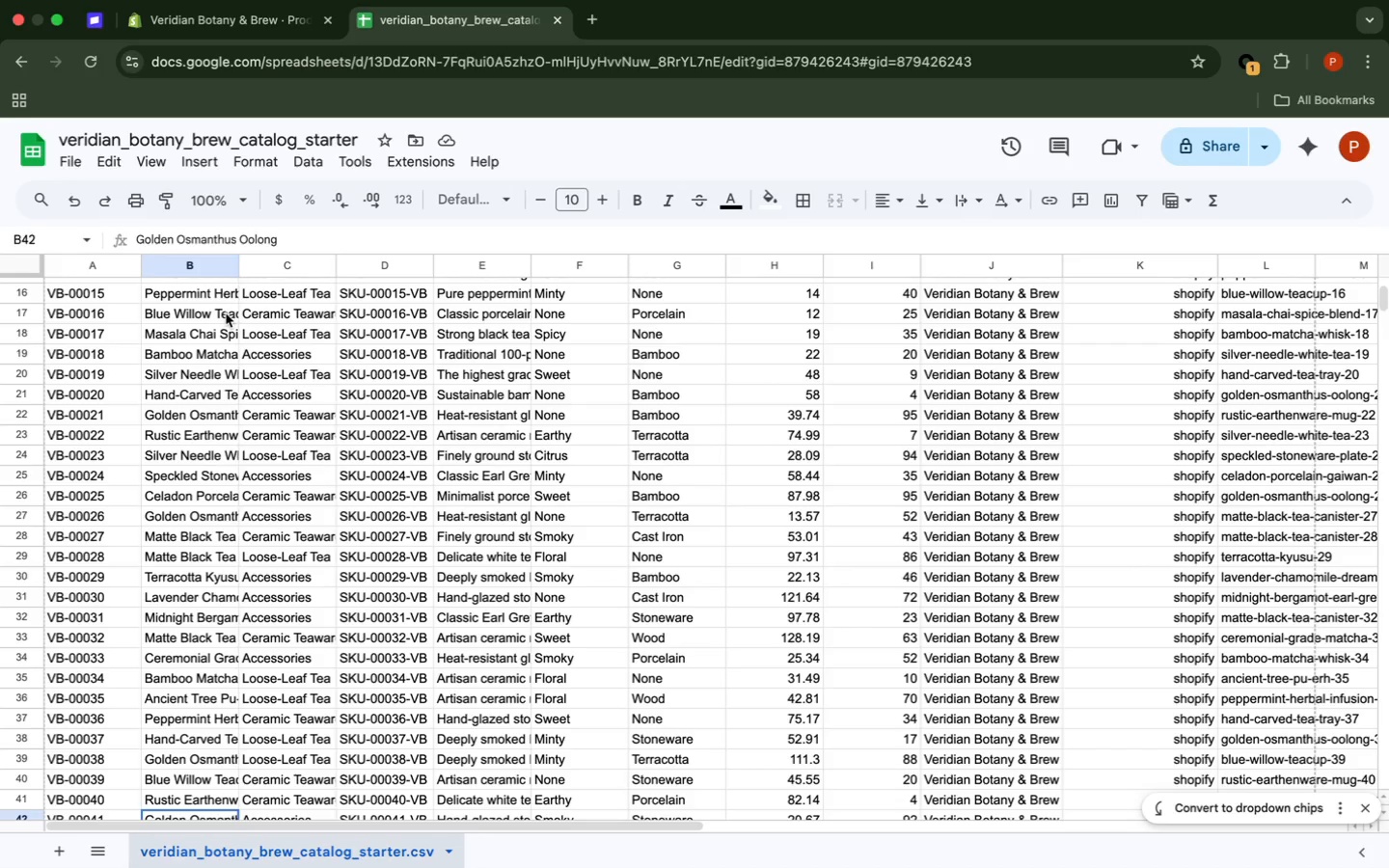 
scroll: coordinate [230, 312], scroll_direction: down, amount: 17.0
 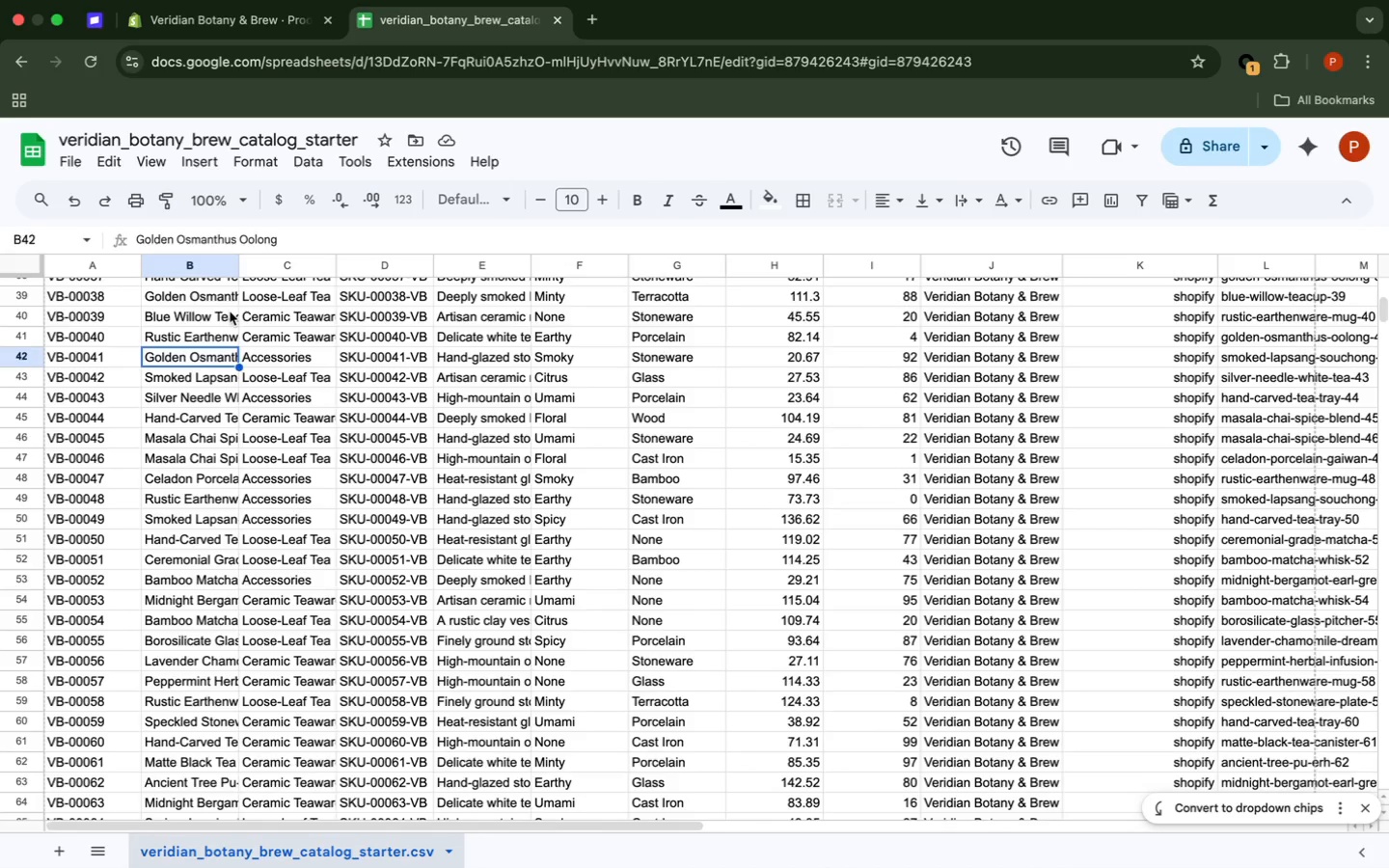 
scroll: coordinate [230, 311], scroll_direction: down, amount: 7.0
 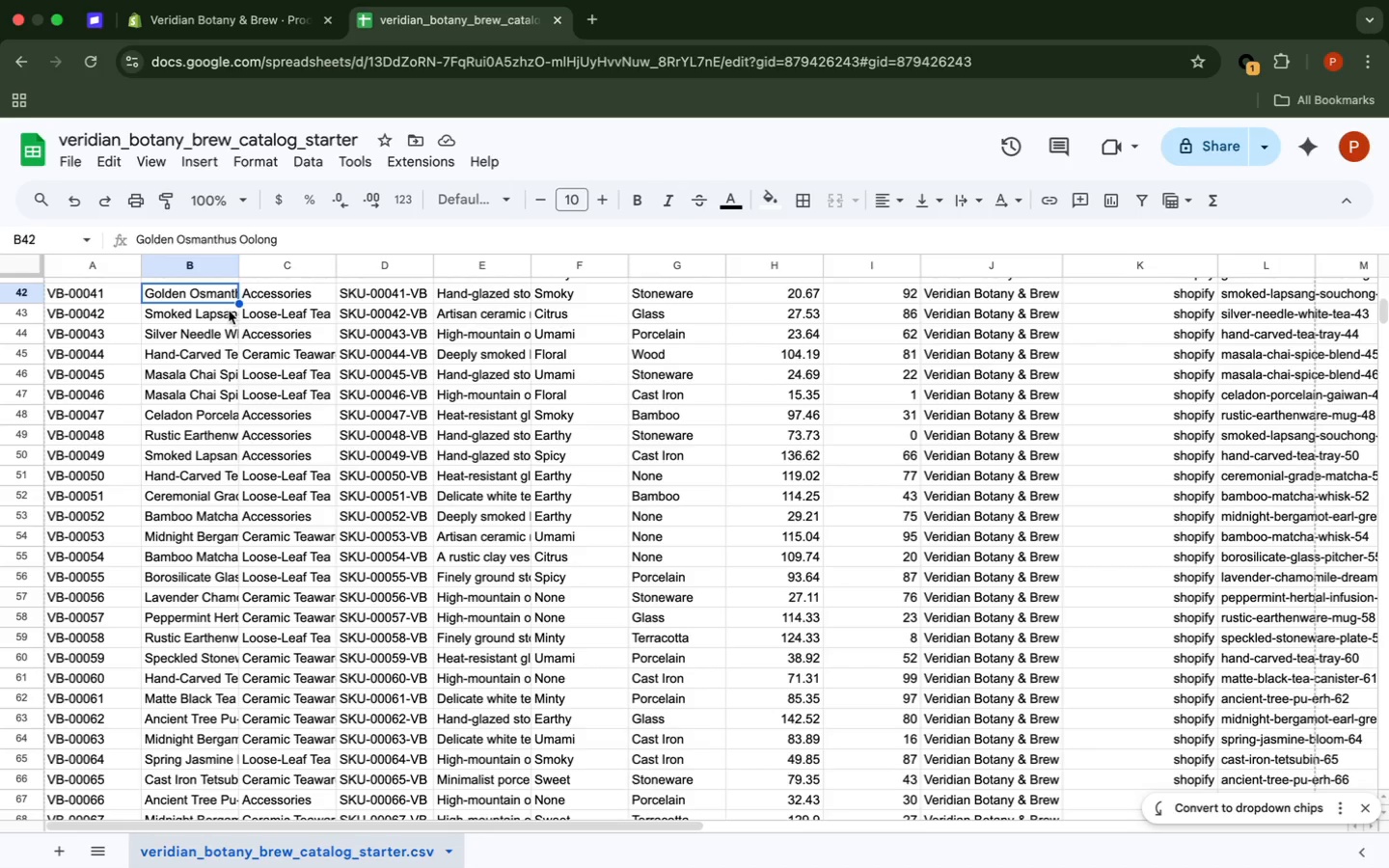 
wait(8.21)
 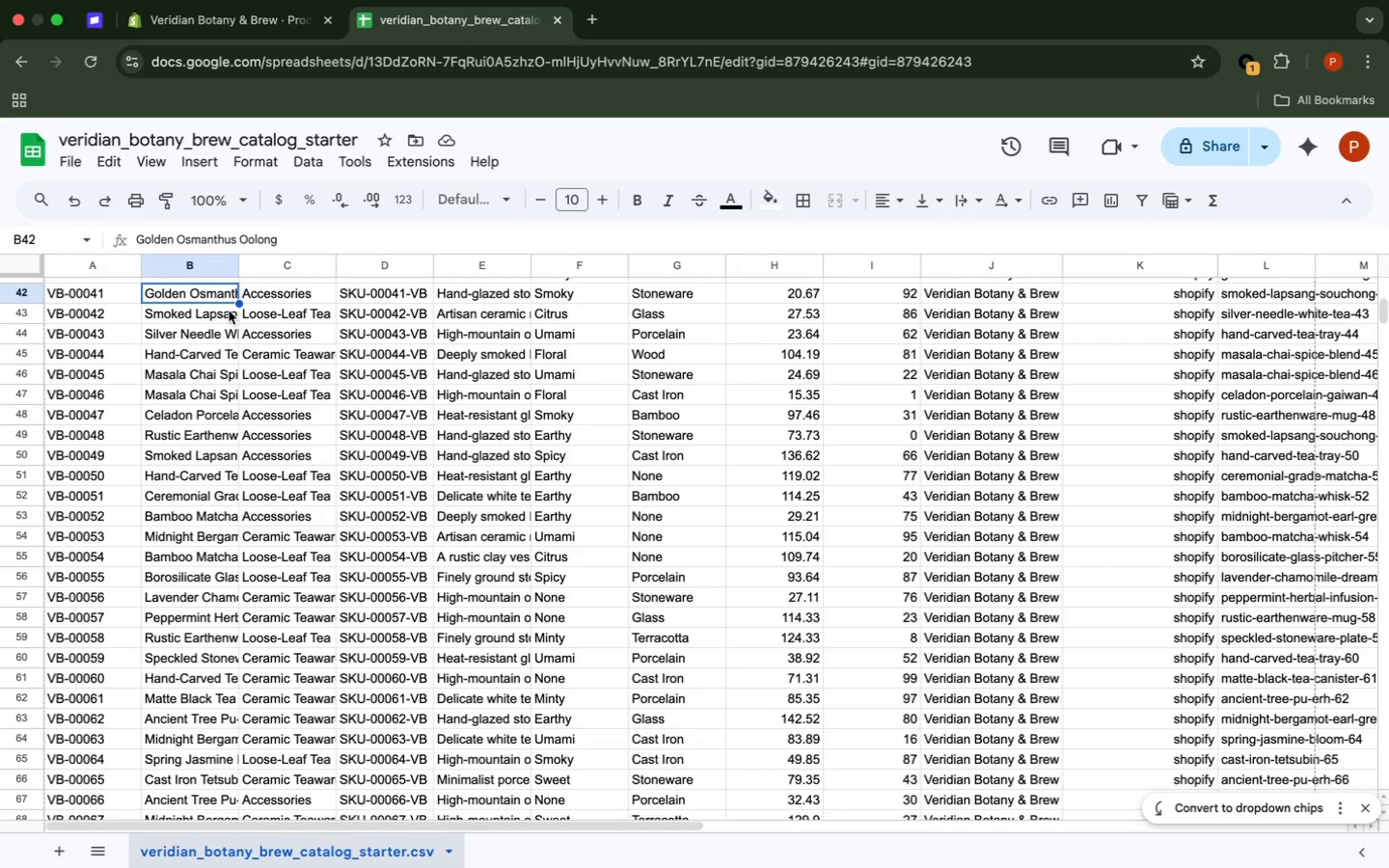 
mouse_move([1388, 0])
 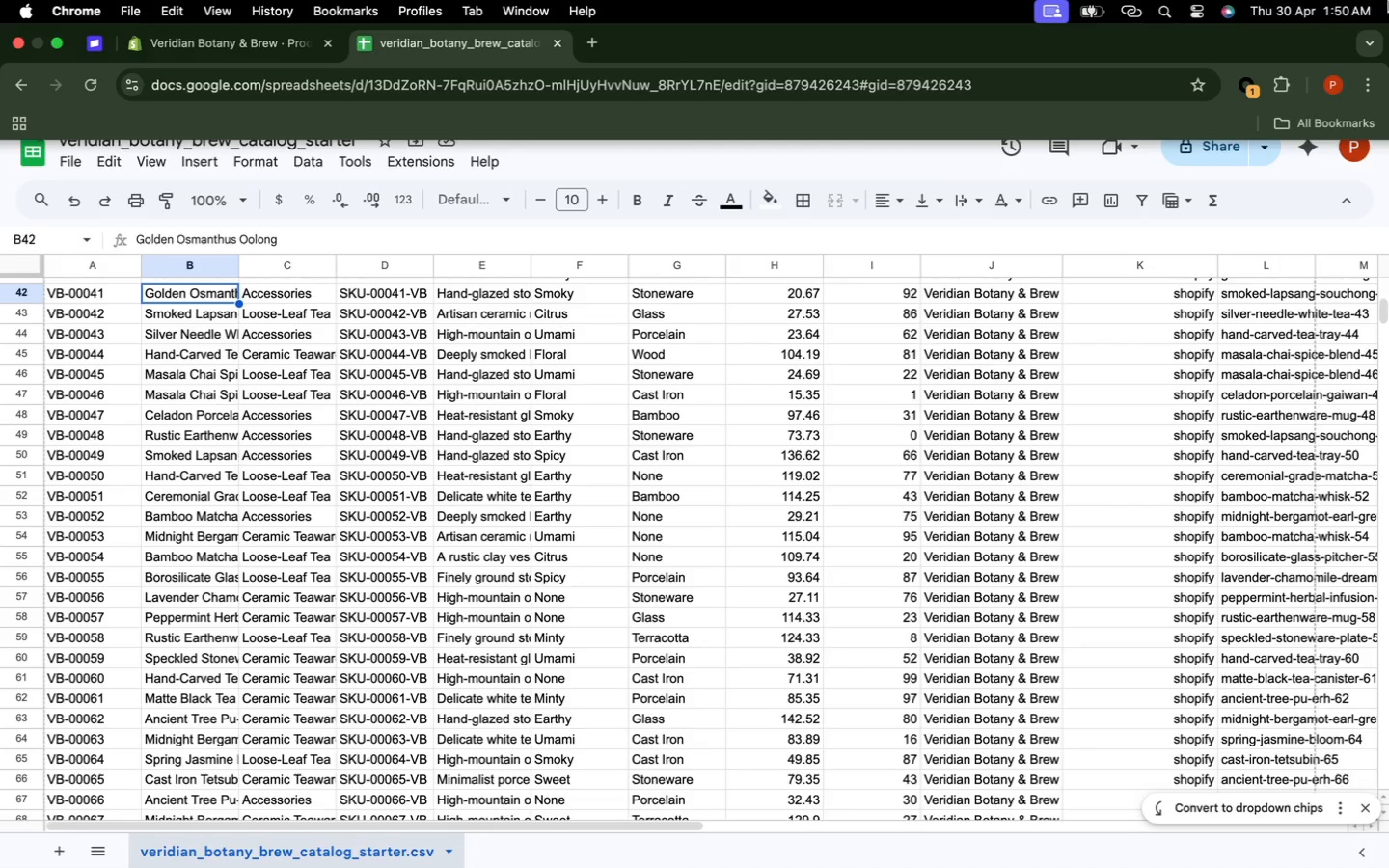 
wait(16.9)
 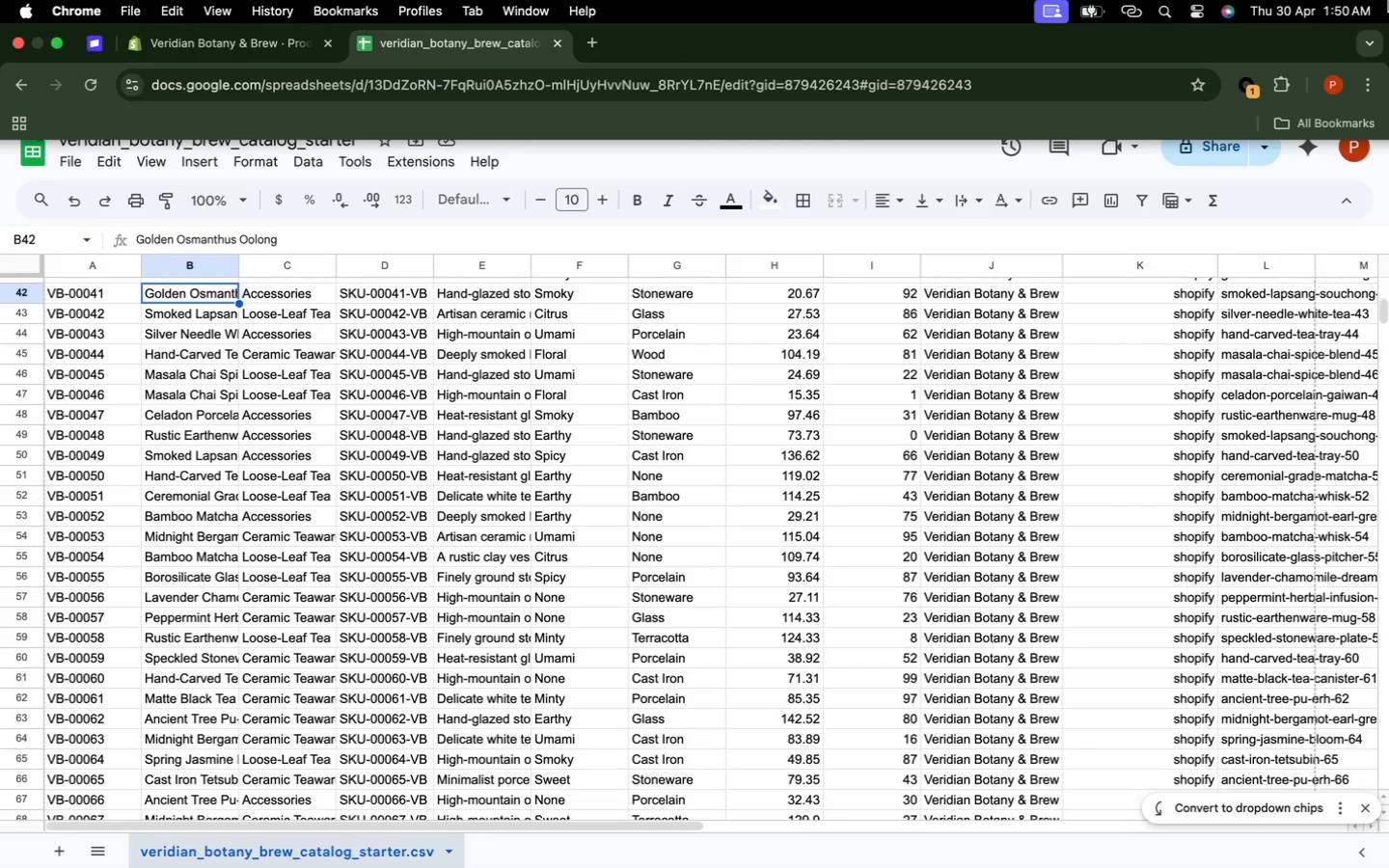 
scroll: coordinate [1361, 7], scroll_direction: up, amount: 6.0
 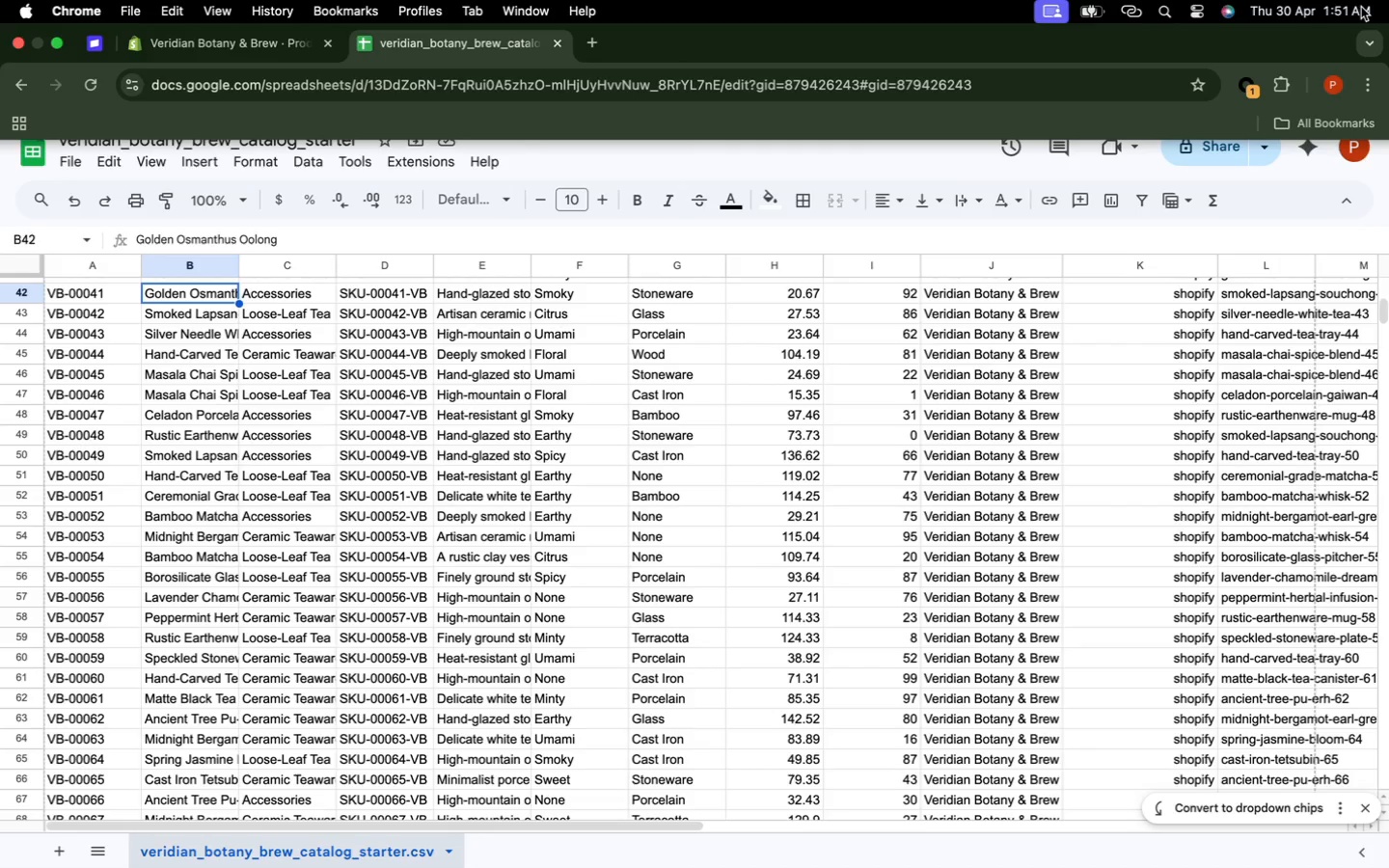 
left_click([1361, 7])
 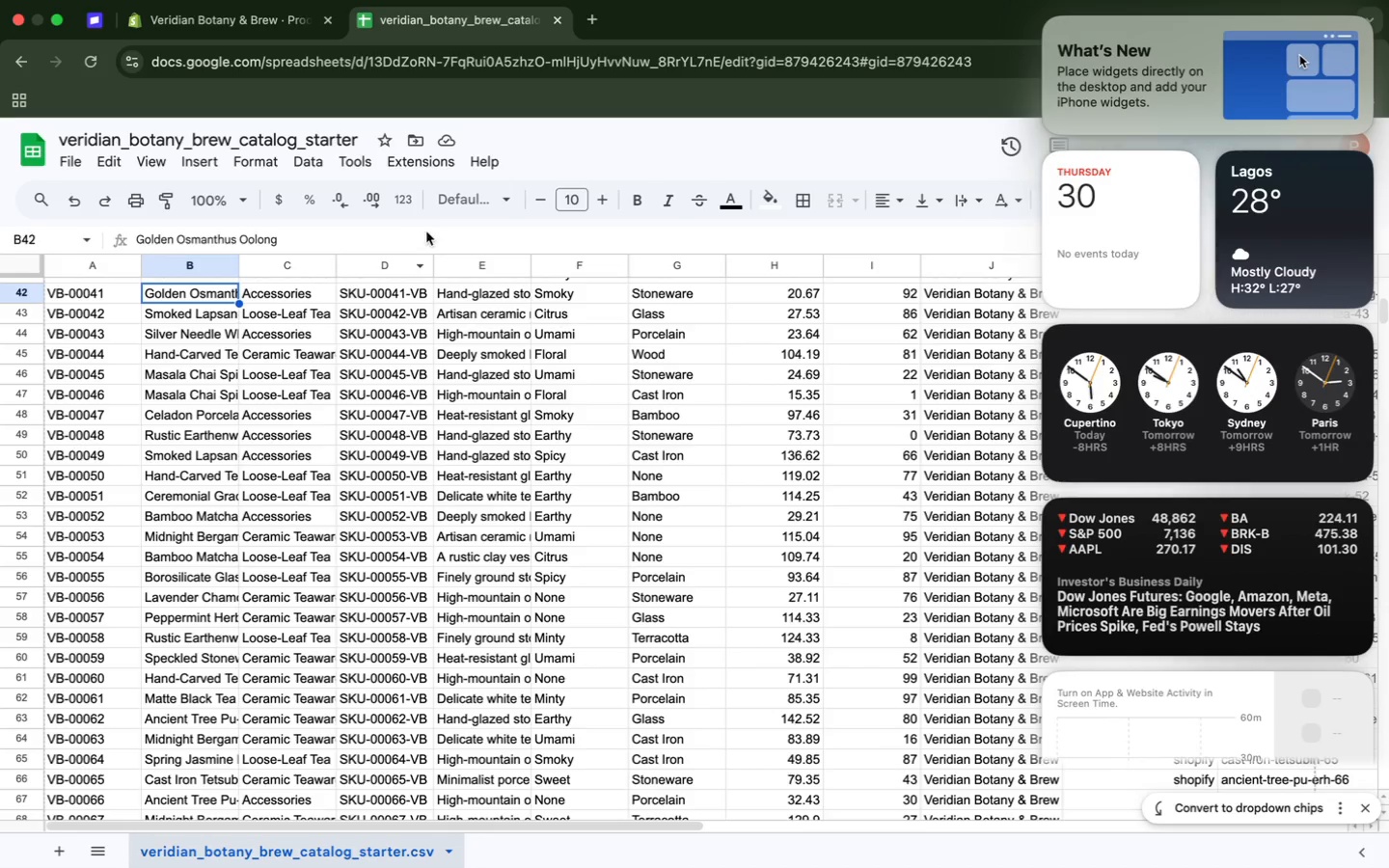 
left_click([499, 496])
 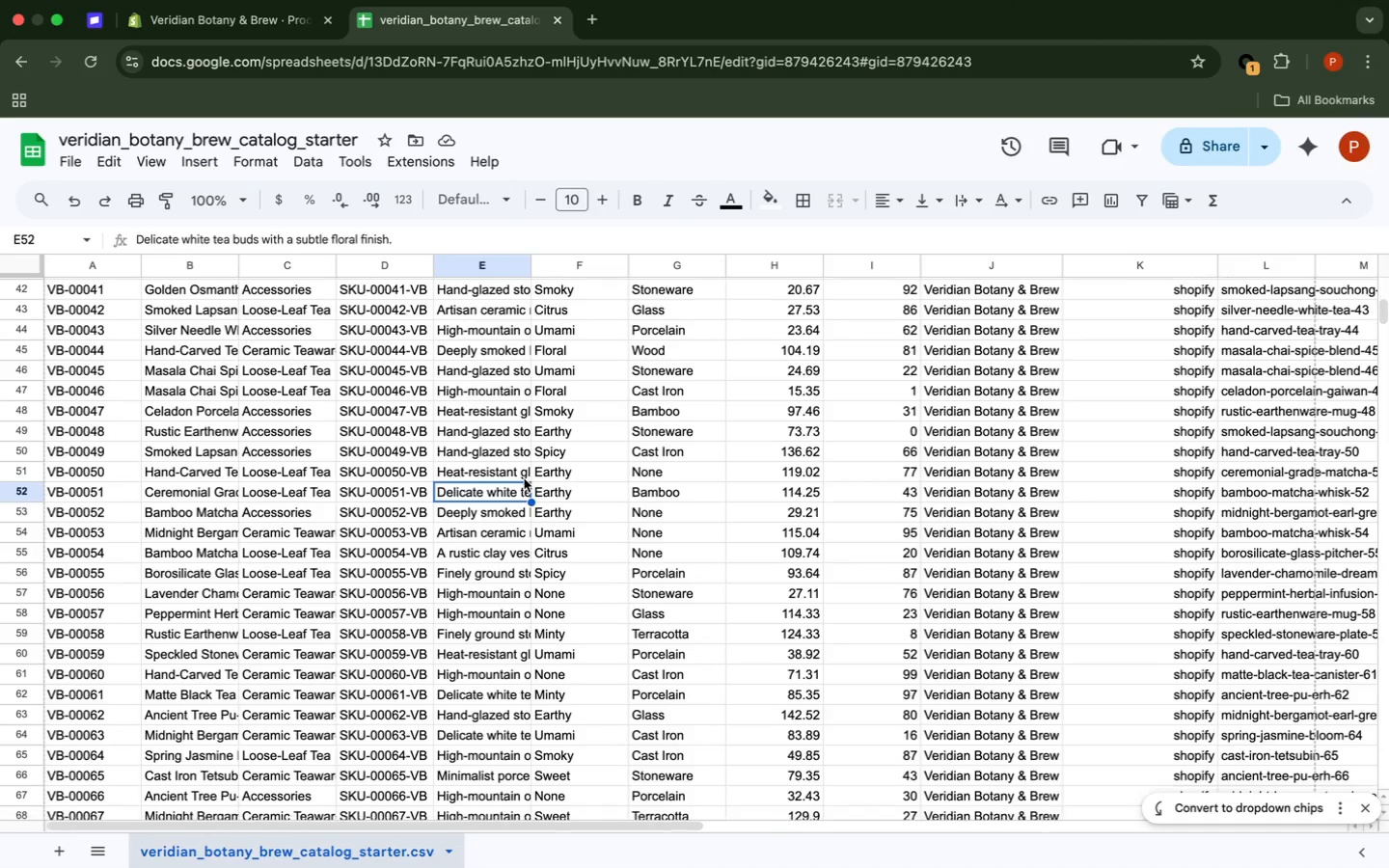 
scroll: coordinate [523, 478], scroll_direction: up, amount: 9.0
 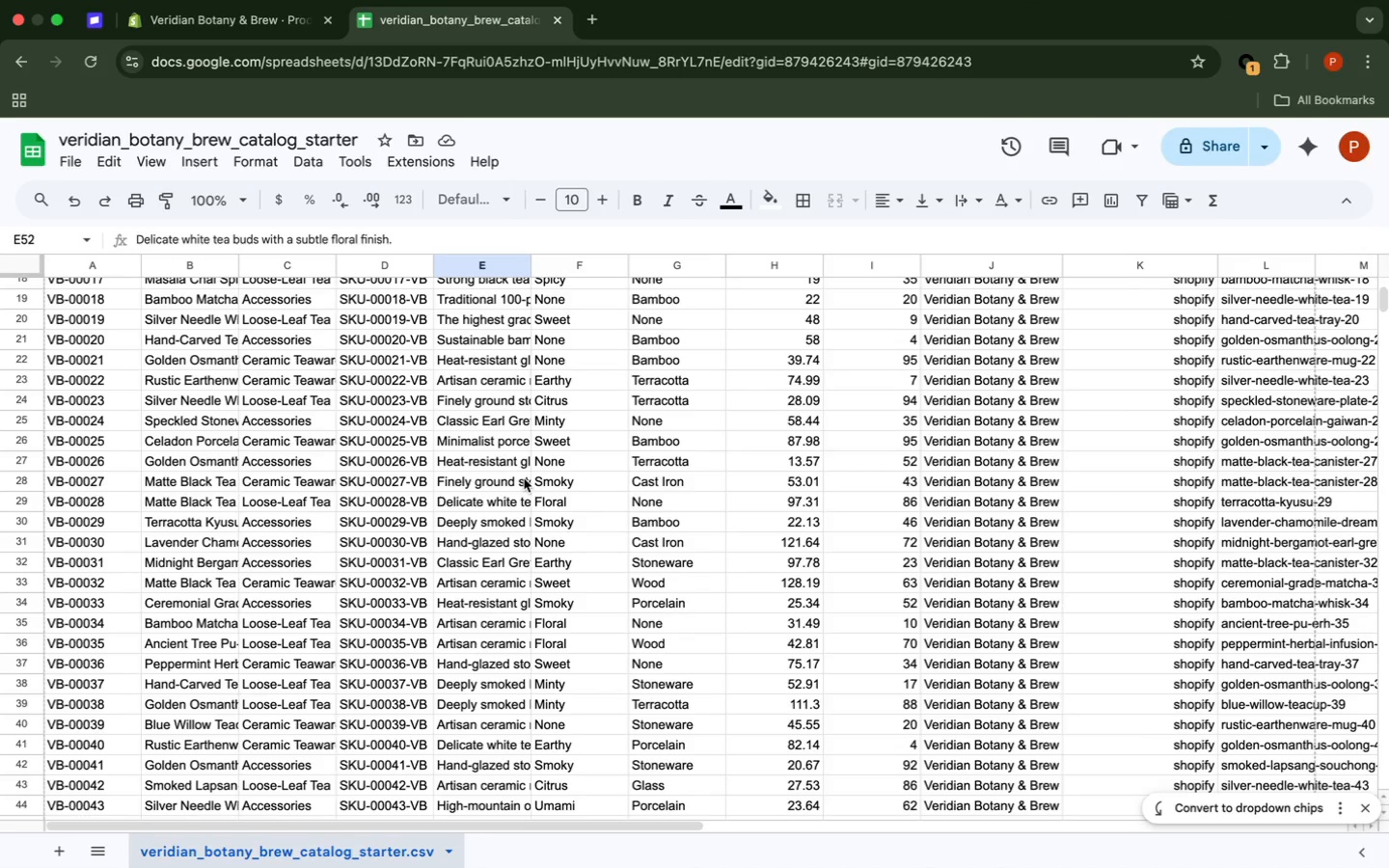 
scroll: coordinate [530, 479], scroll_direction: down, amount: 12.0
 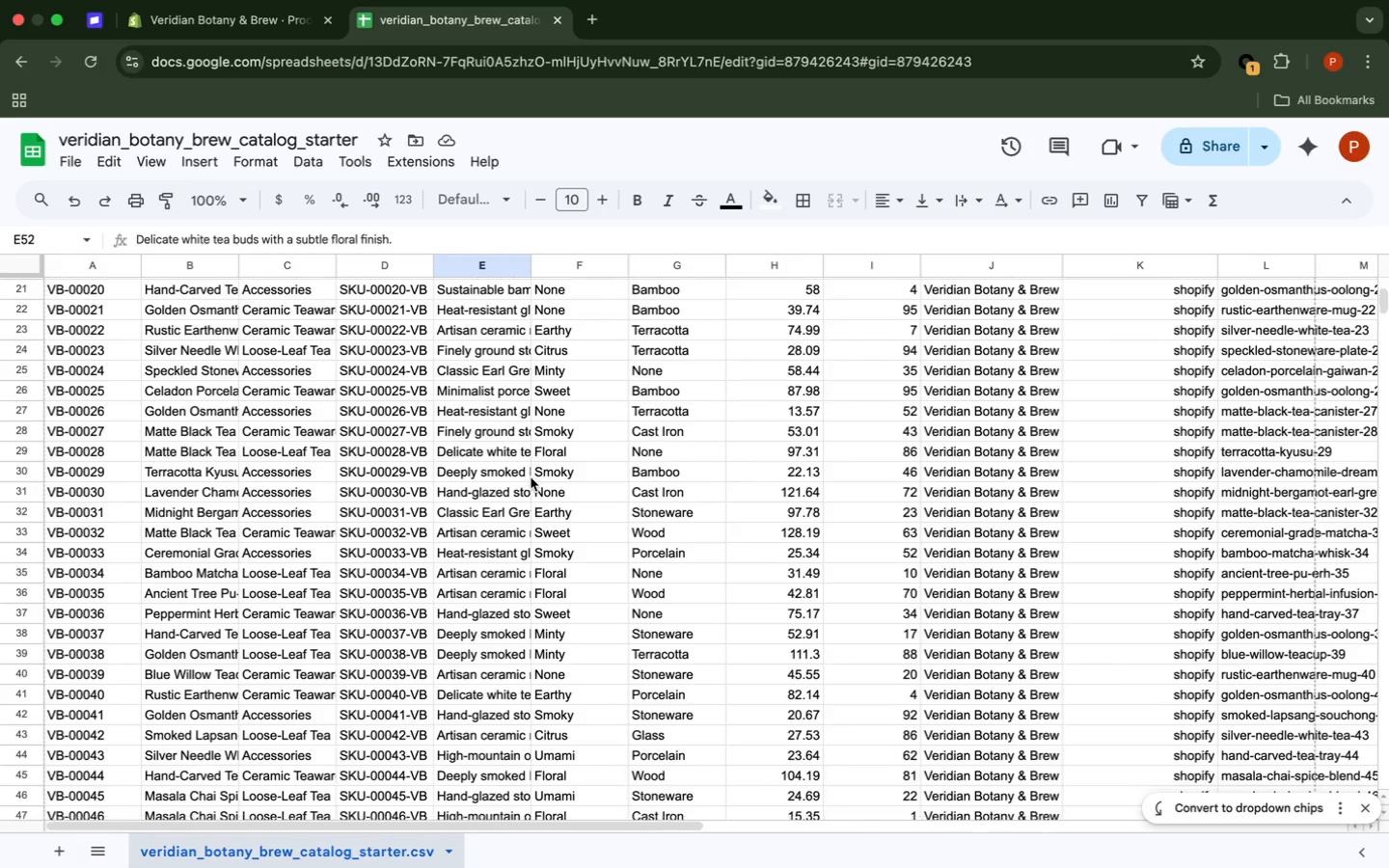 
scroll: coordinate [532, 473], scroll_direction: down, amount: 27.0
 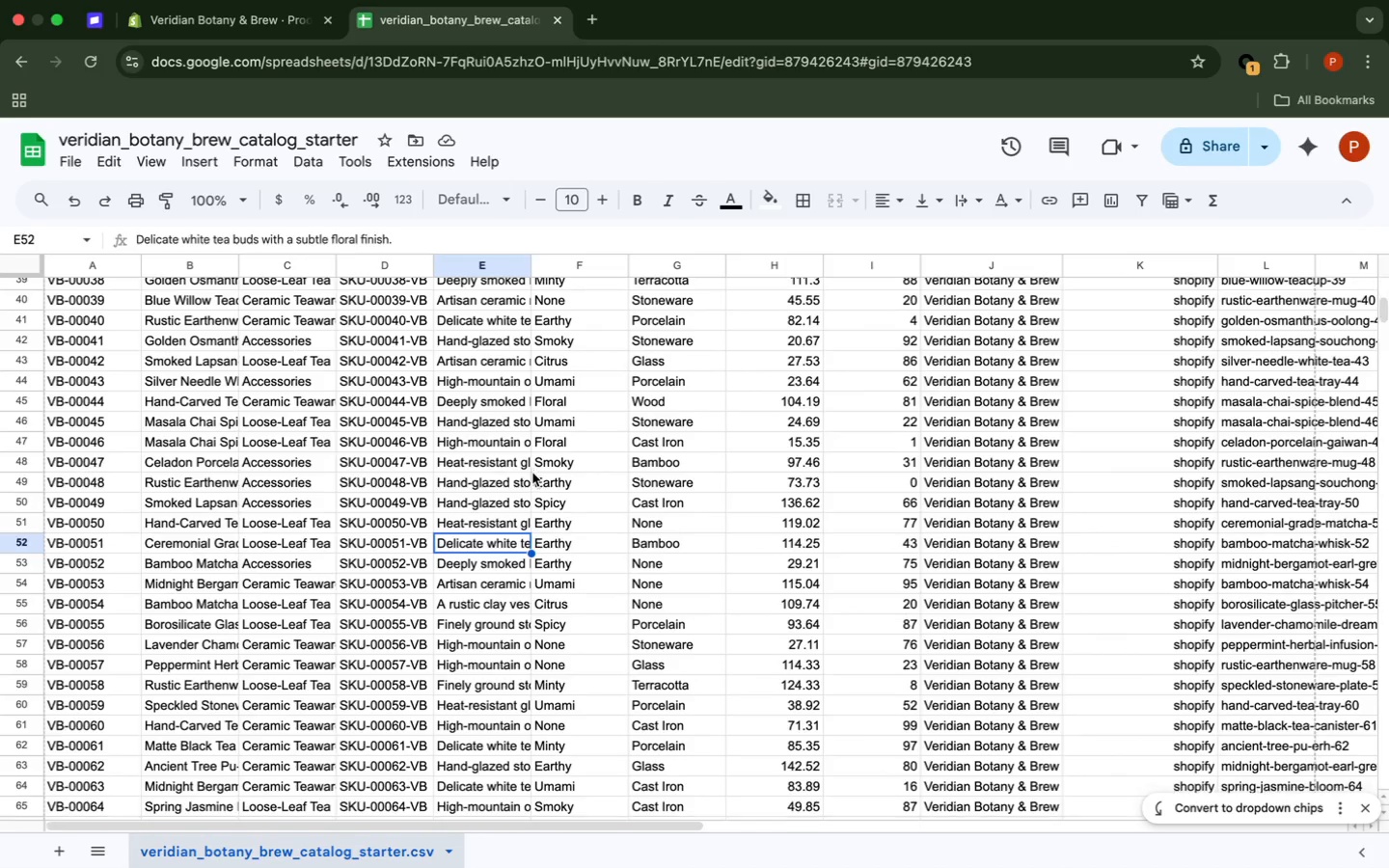 
scroll: coordinate [528, 459], scroll_direction: down, amount: 26.0
 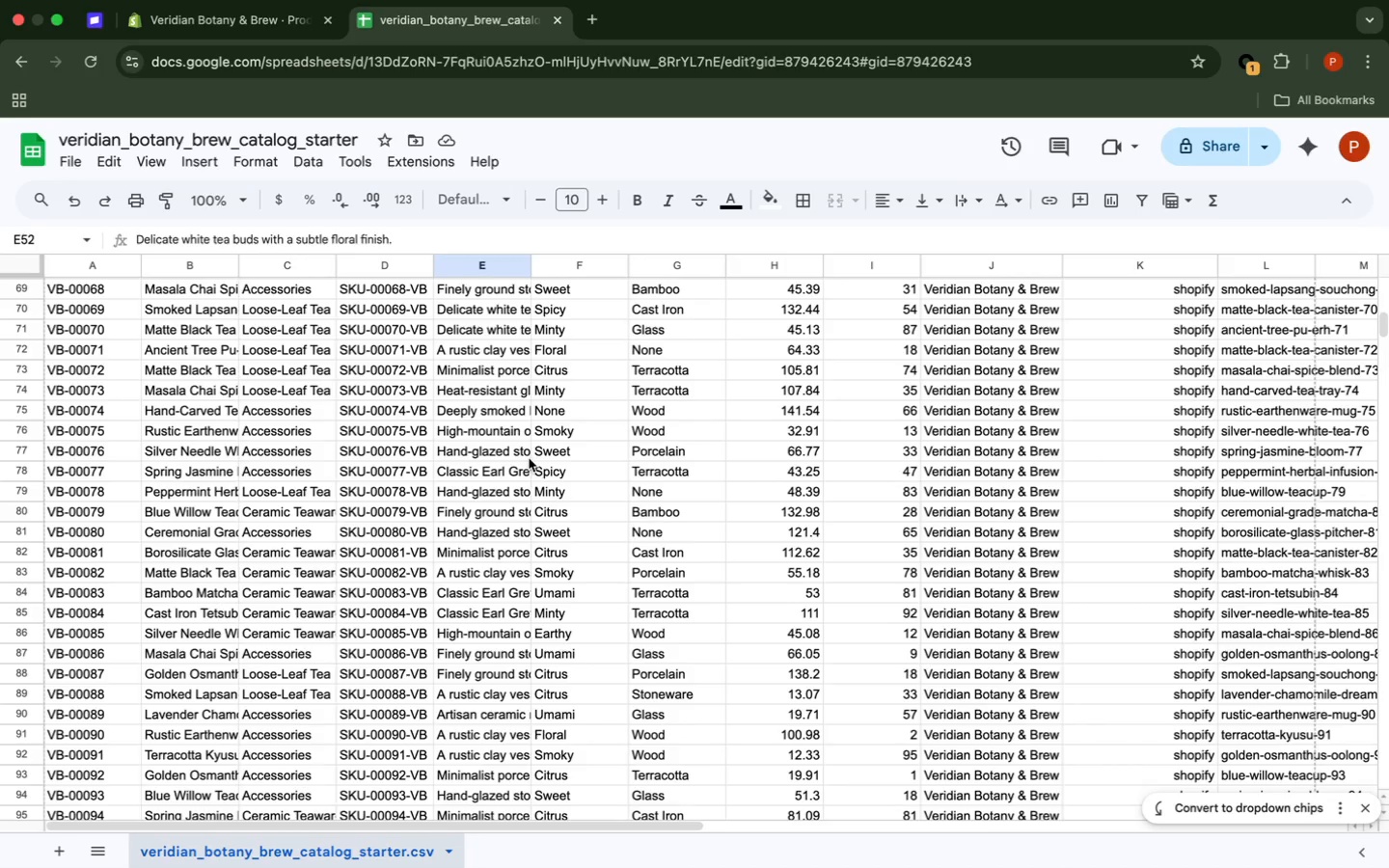 
scroll: coordinate [533, 452], scroll_direction: down, amount: 7.0
 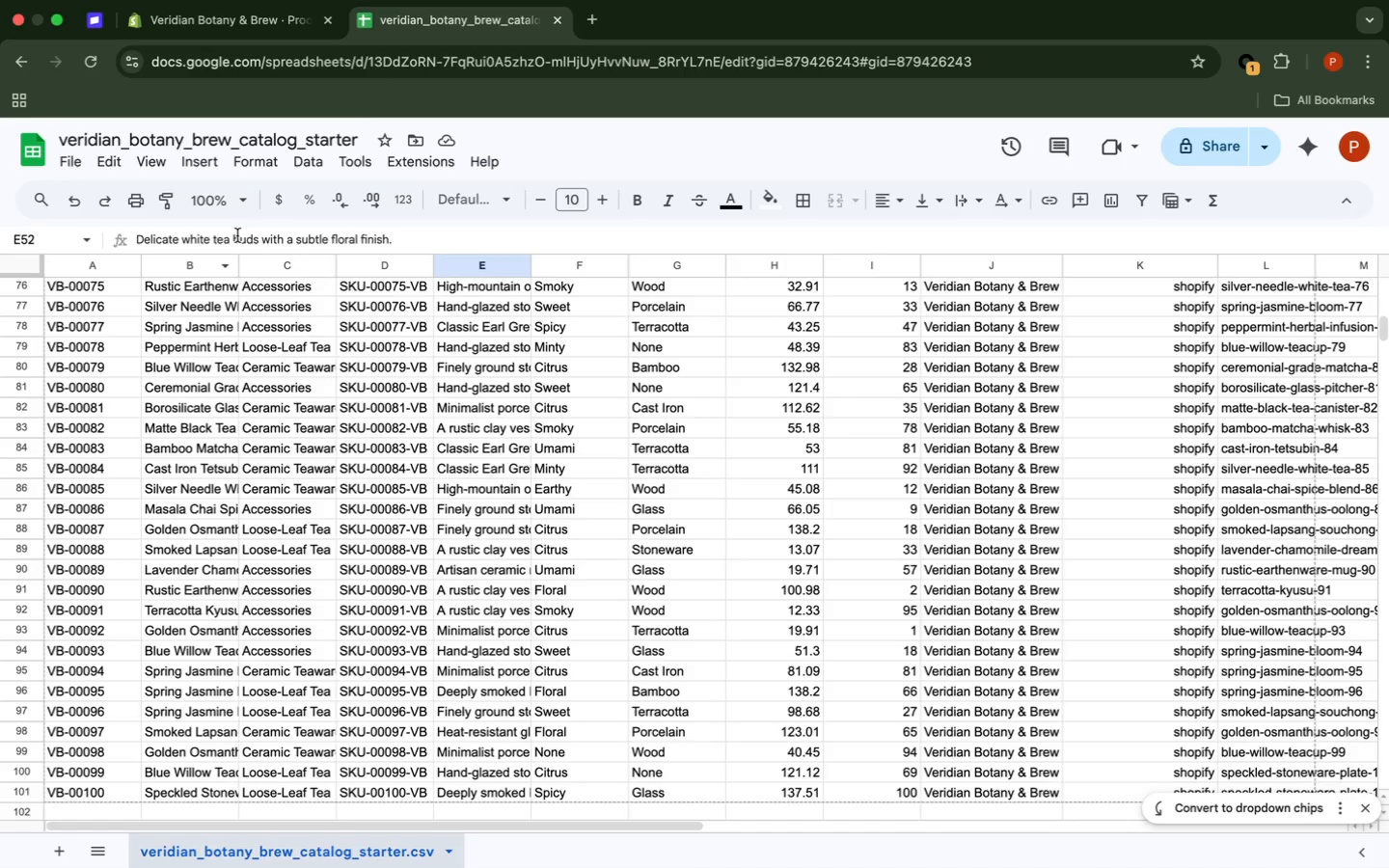 
left_click([278, 17])
 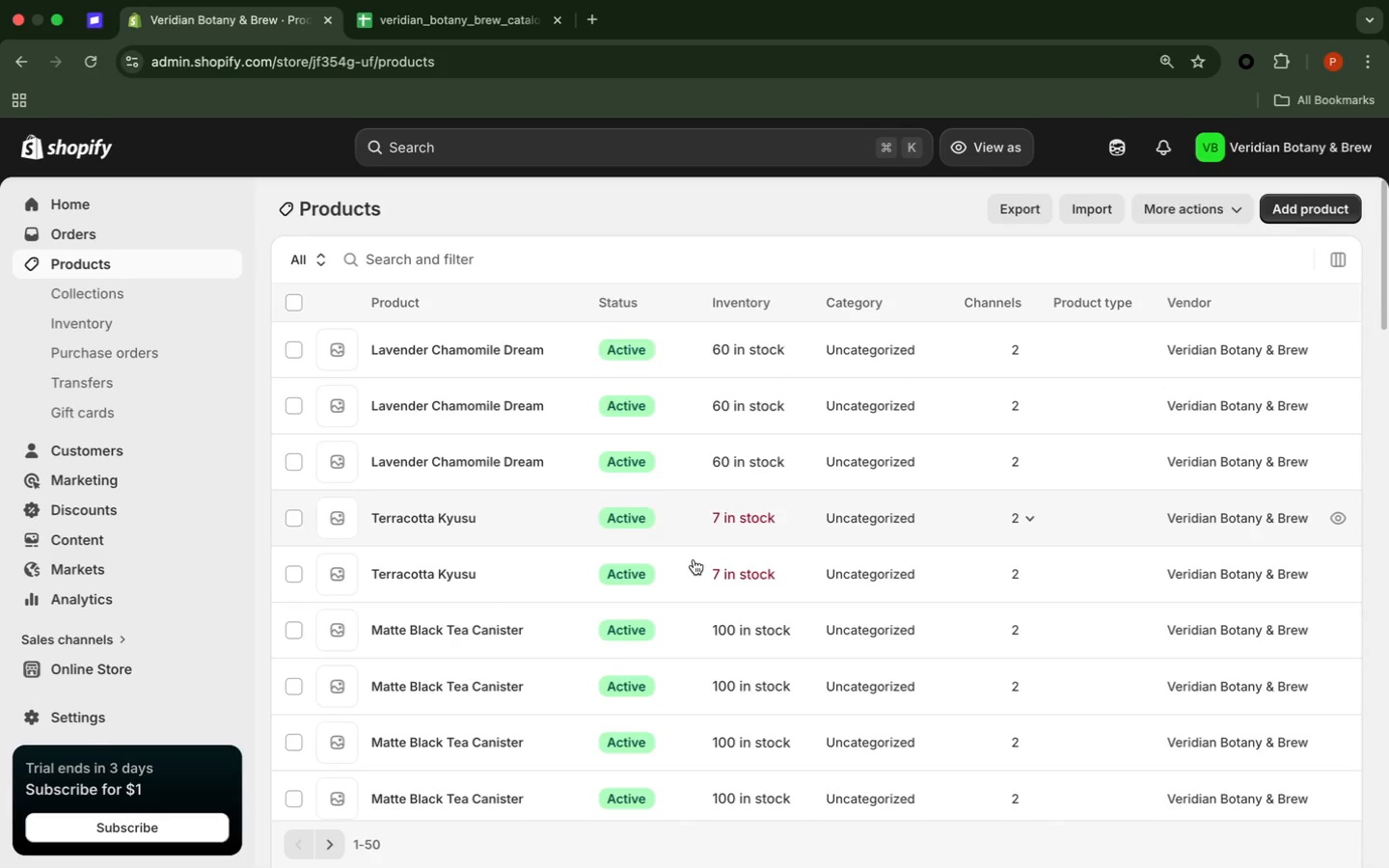 
scroll: coordinate [662, 542], scroll_direction: down, amount: 39.0
 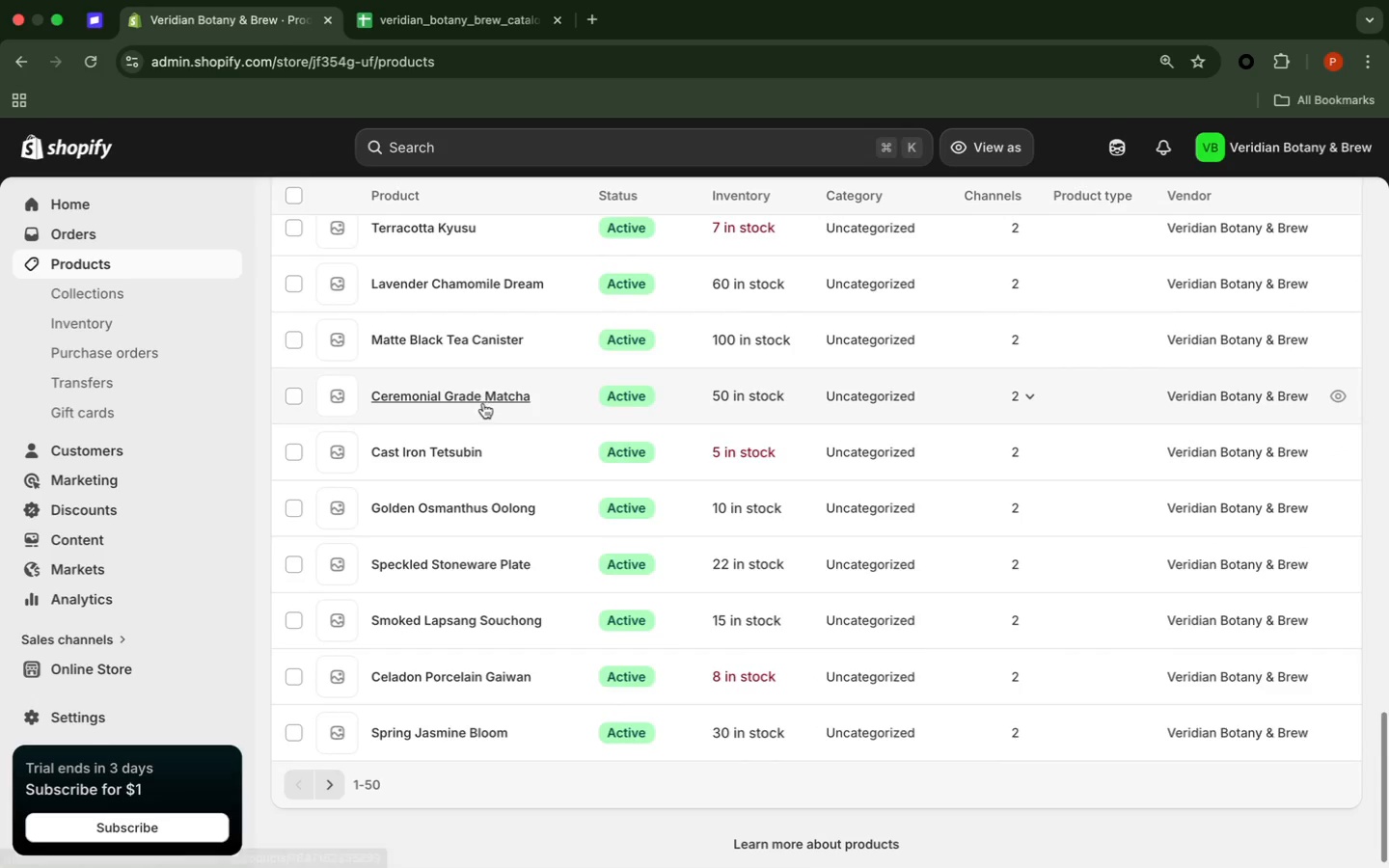 
wait(8.05)
 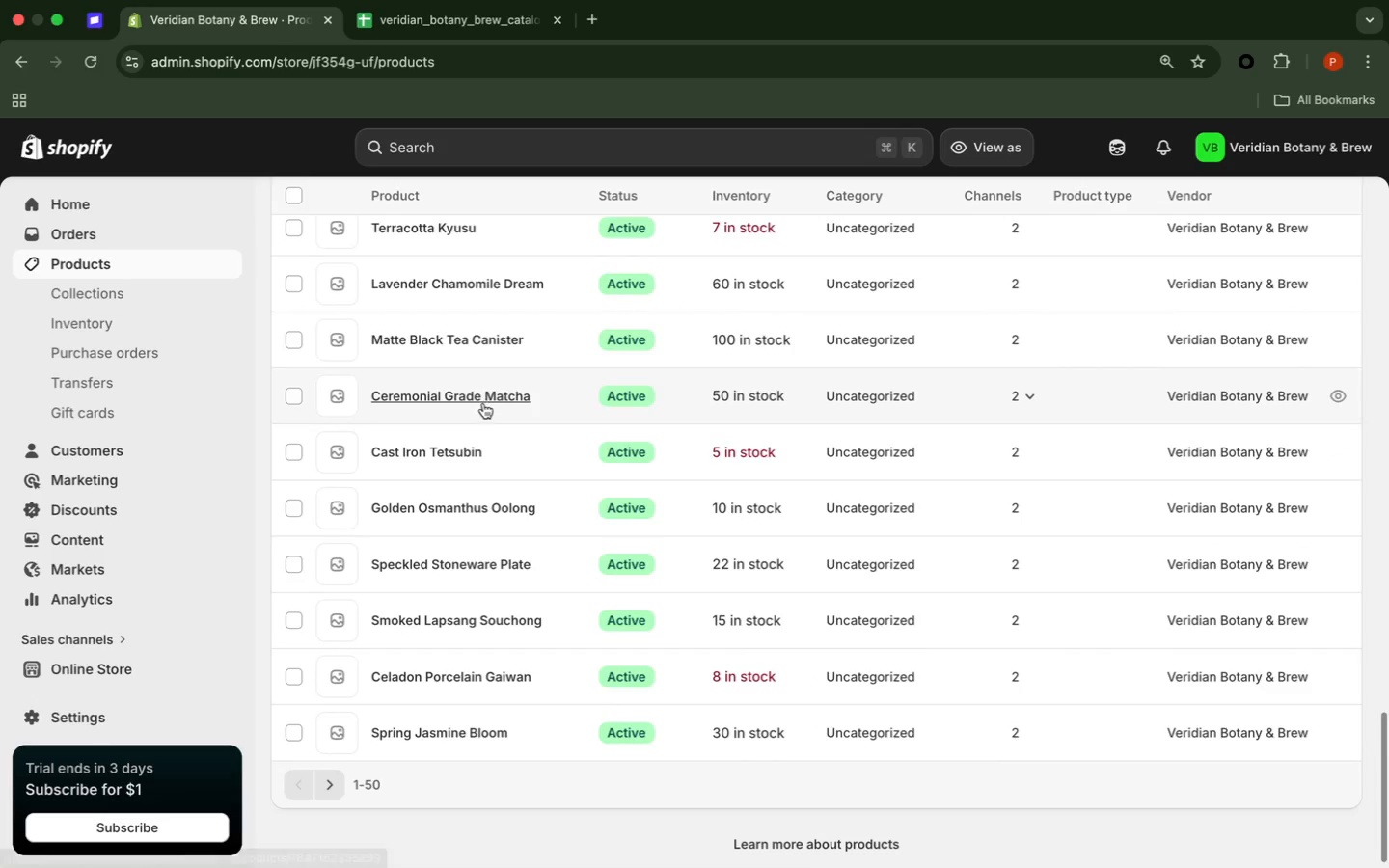 
left_click([486, 396])
 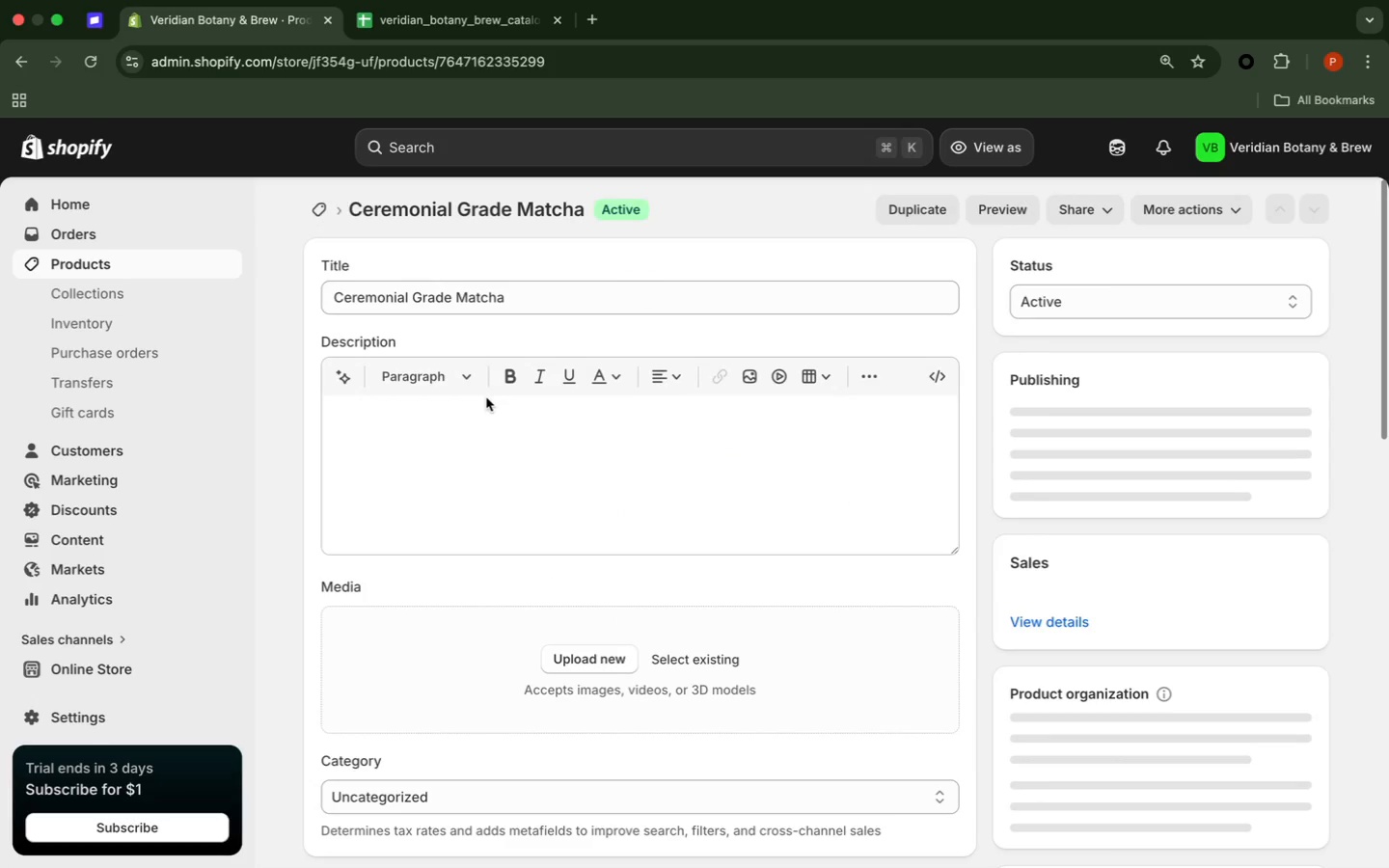 
wait(9.06)
 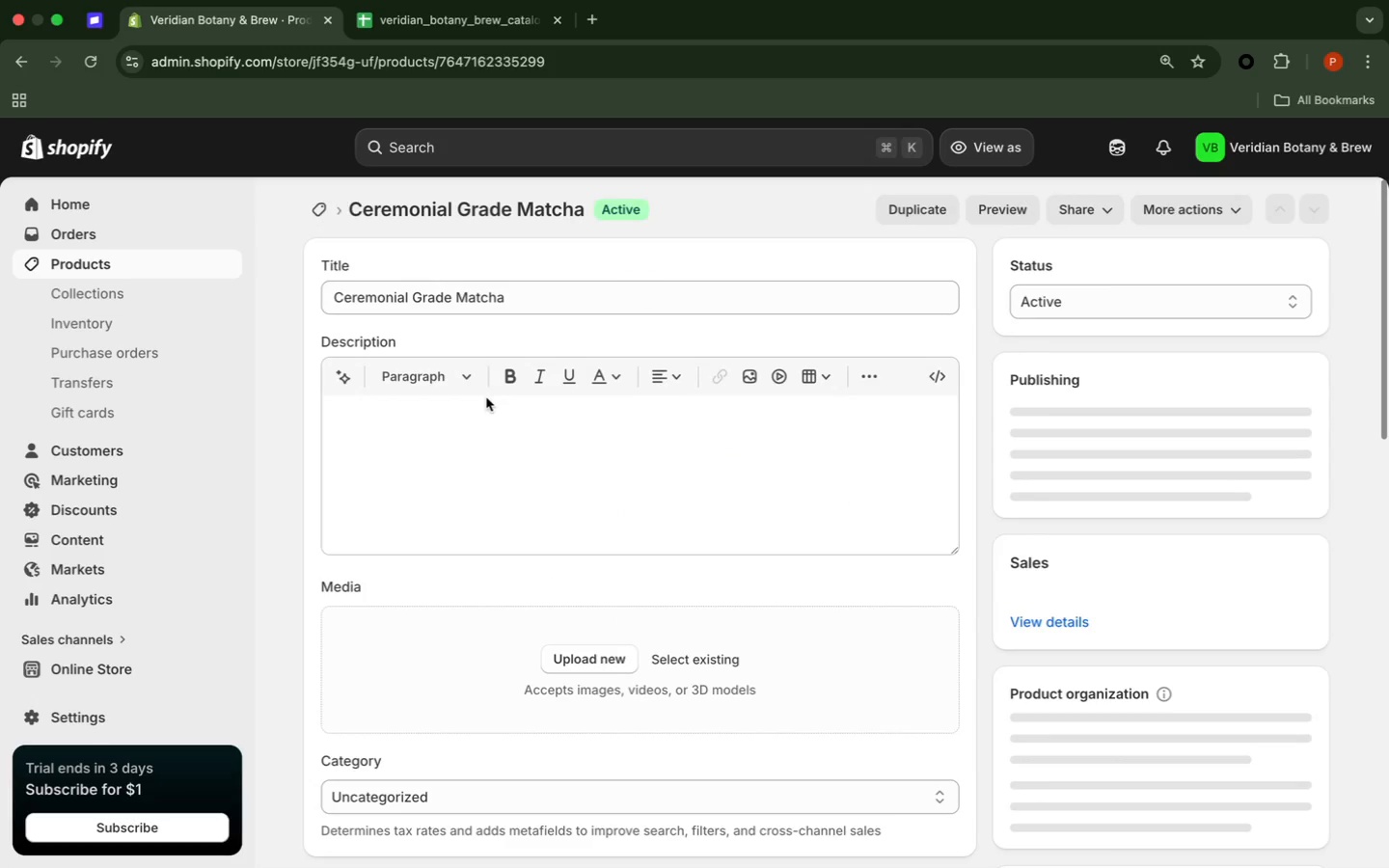 
left_click([930, 215])
 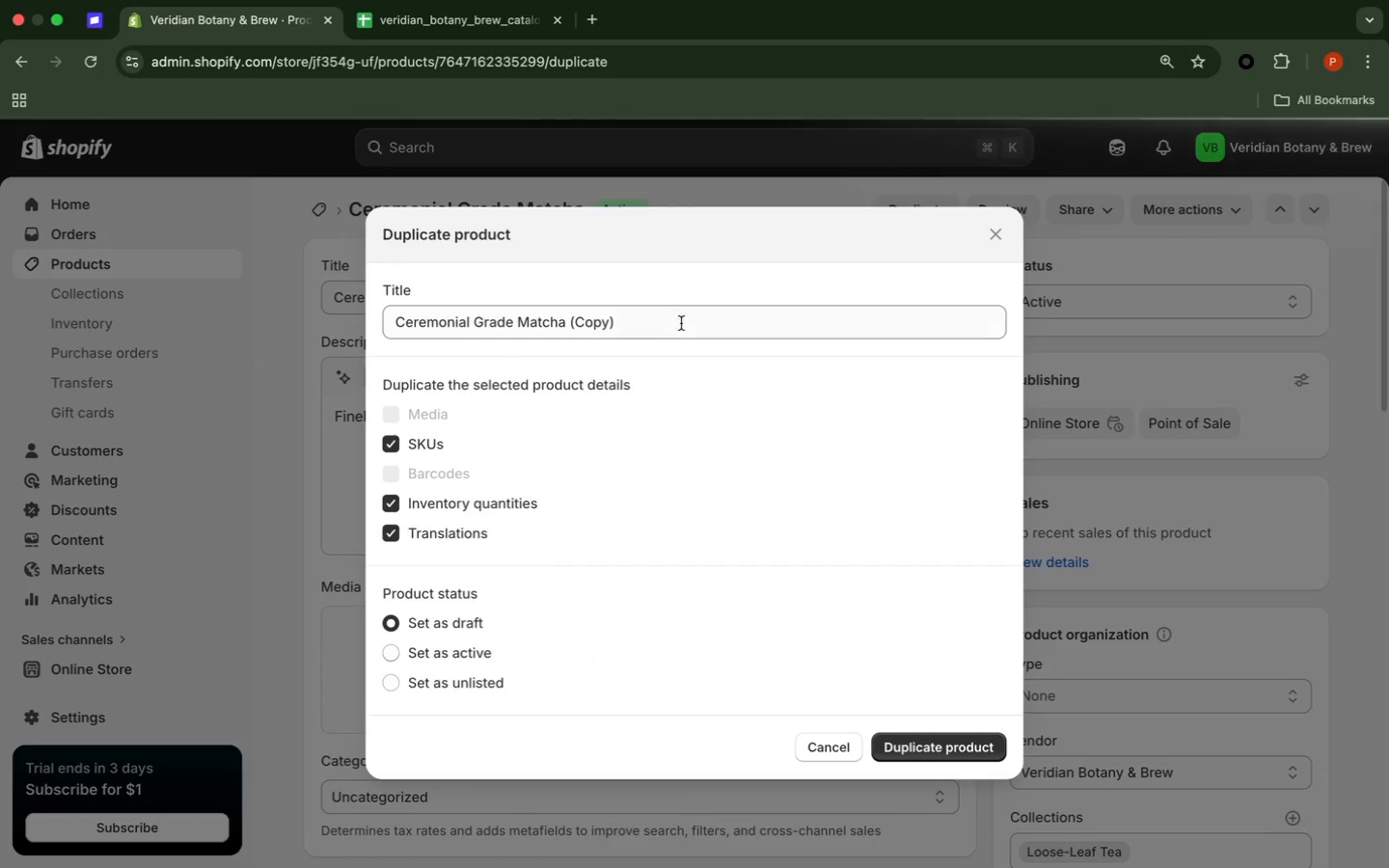 
left_click_drag(start_coordinate=[650, 329], to_coordinate=[570, 322])
 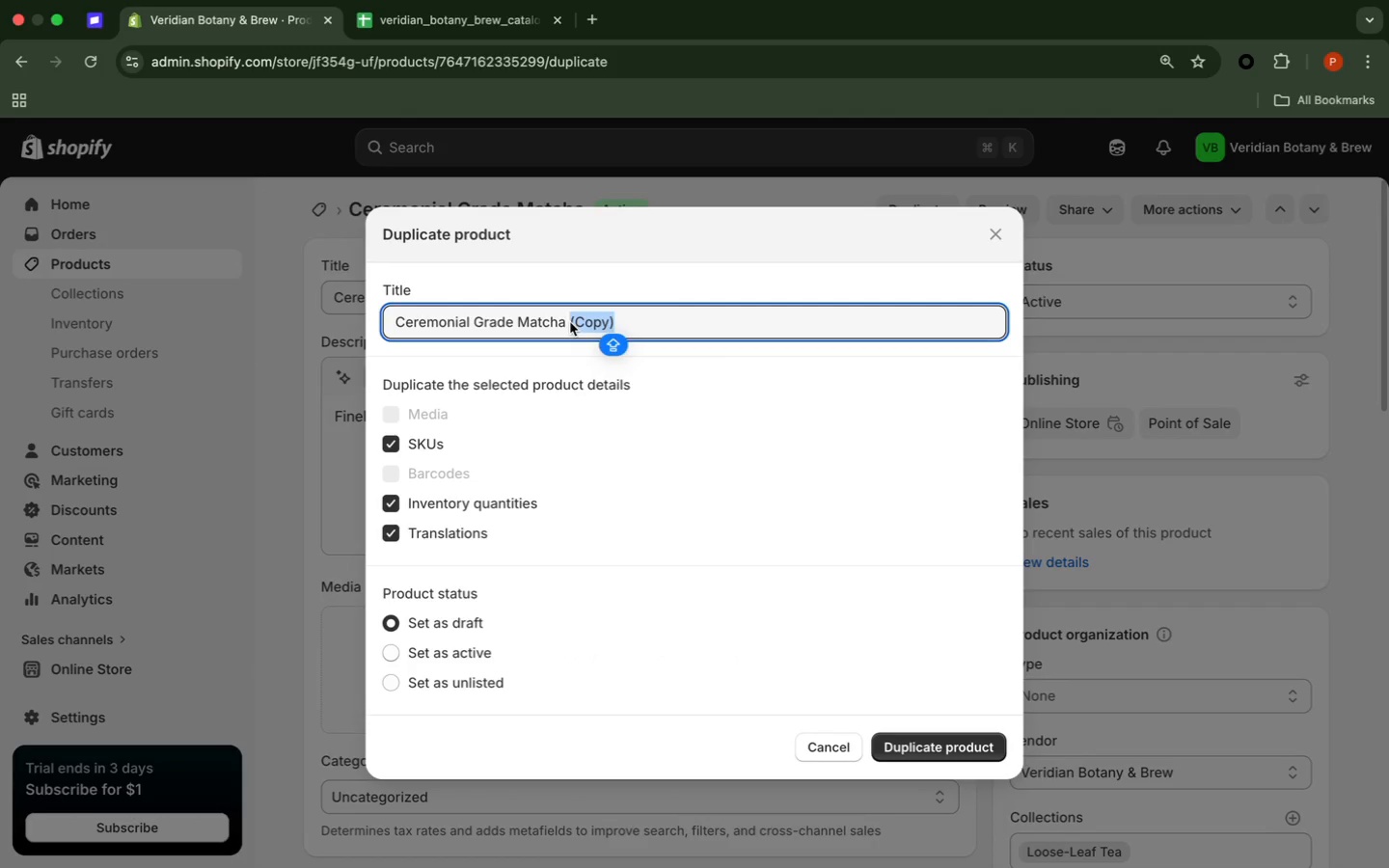 
key(Backspace)
 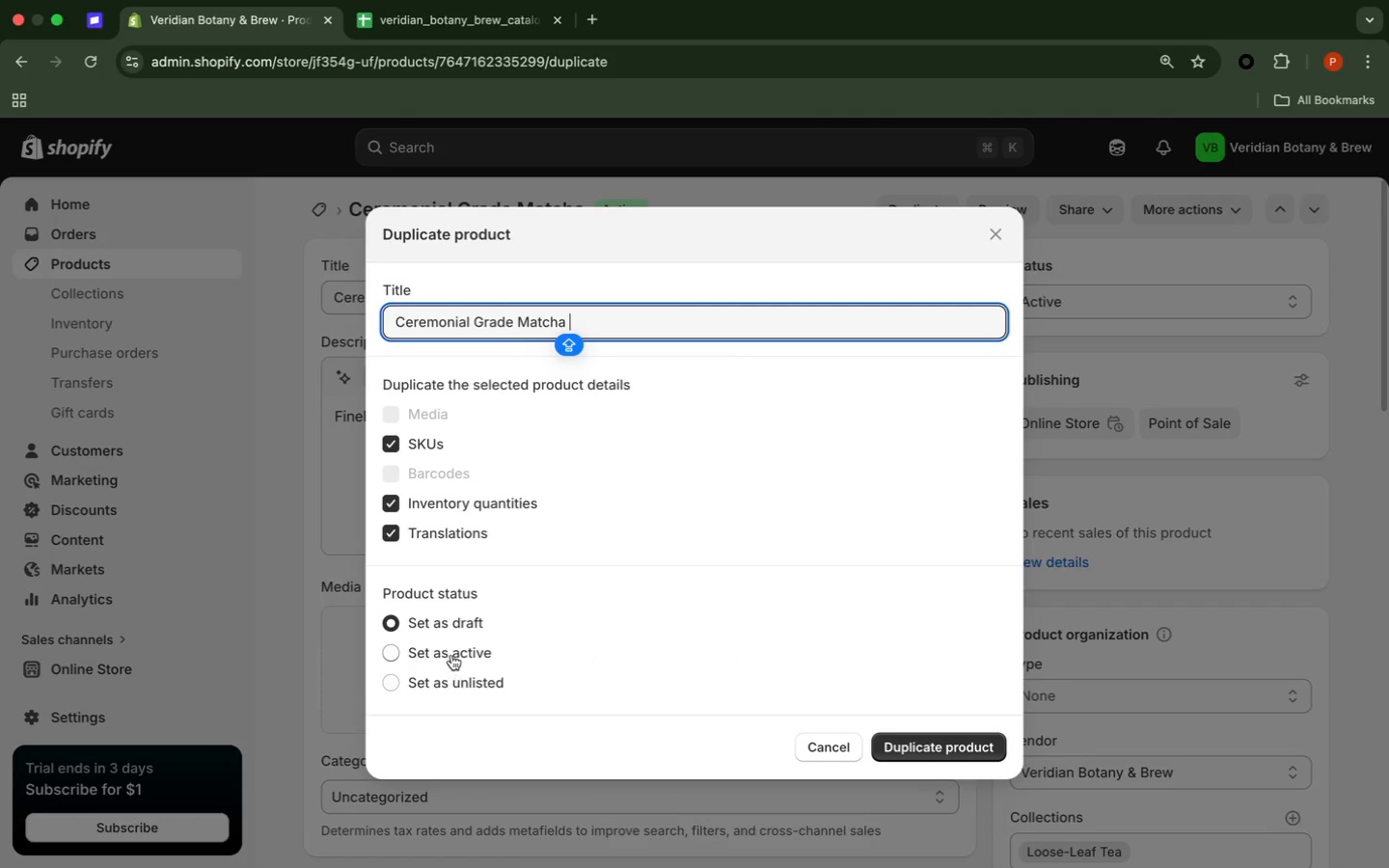 
left_click([452, 655])
 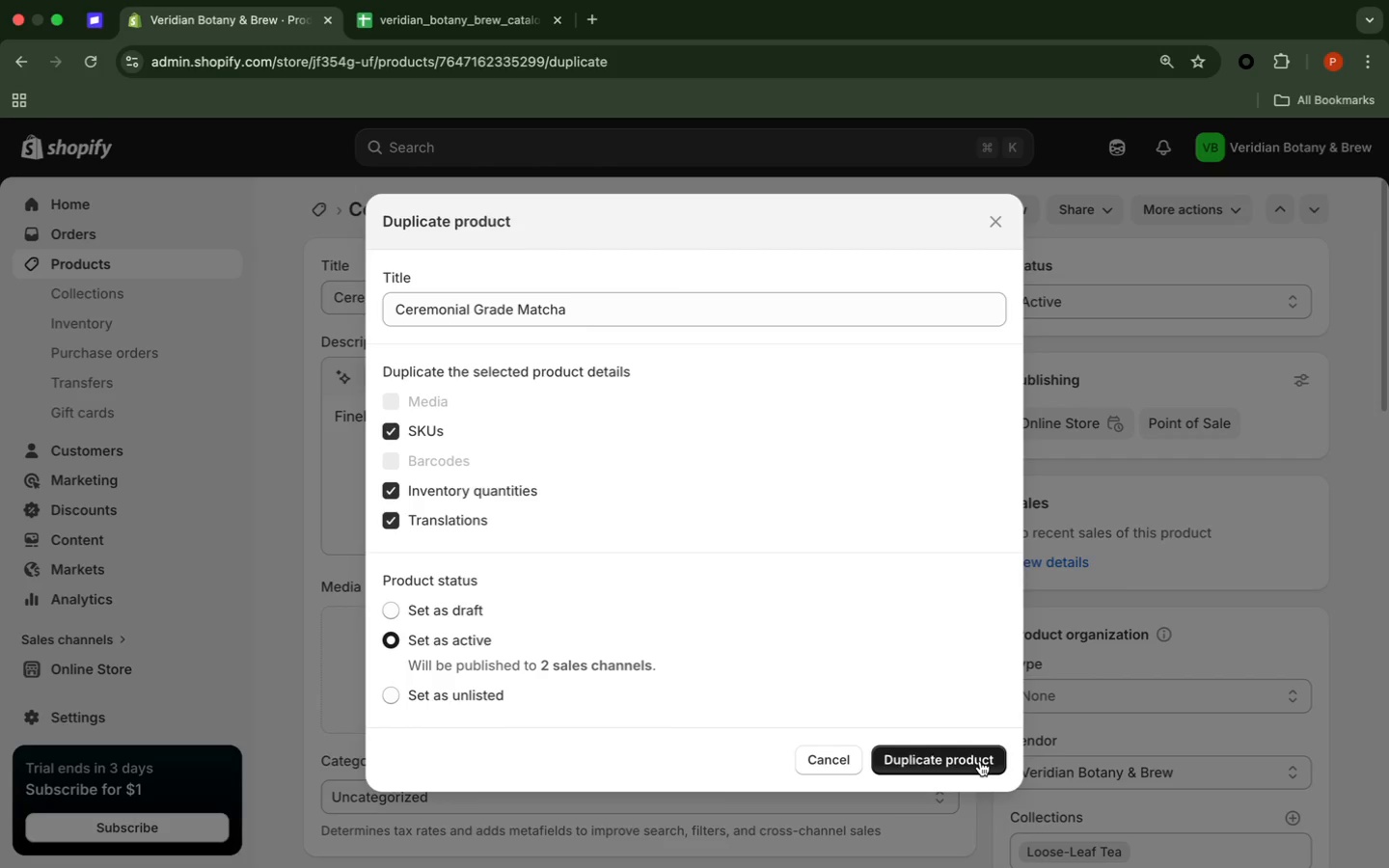 
left_click([980, 761])
 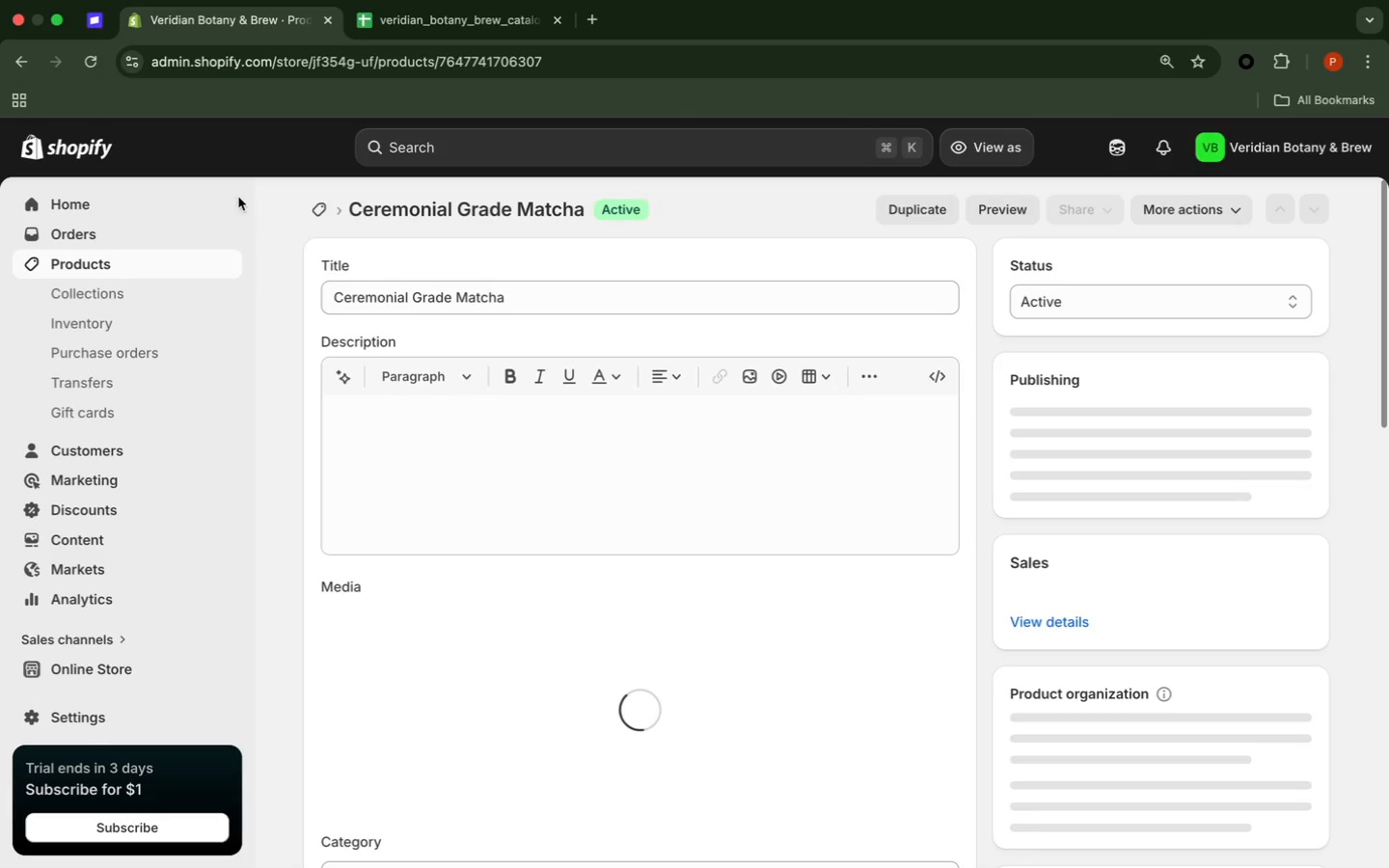 
wait(11.62)
 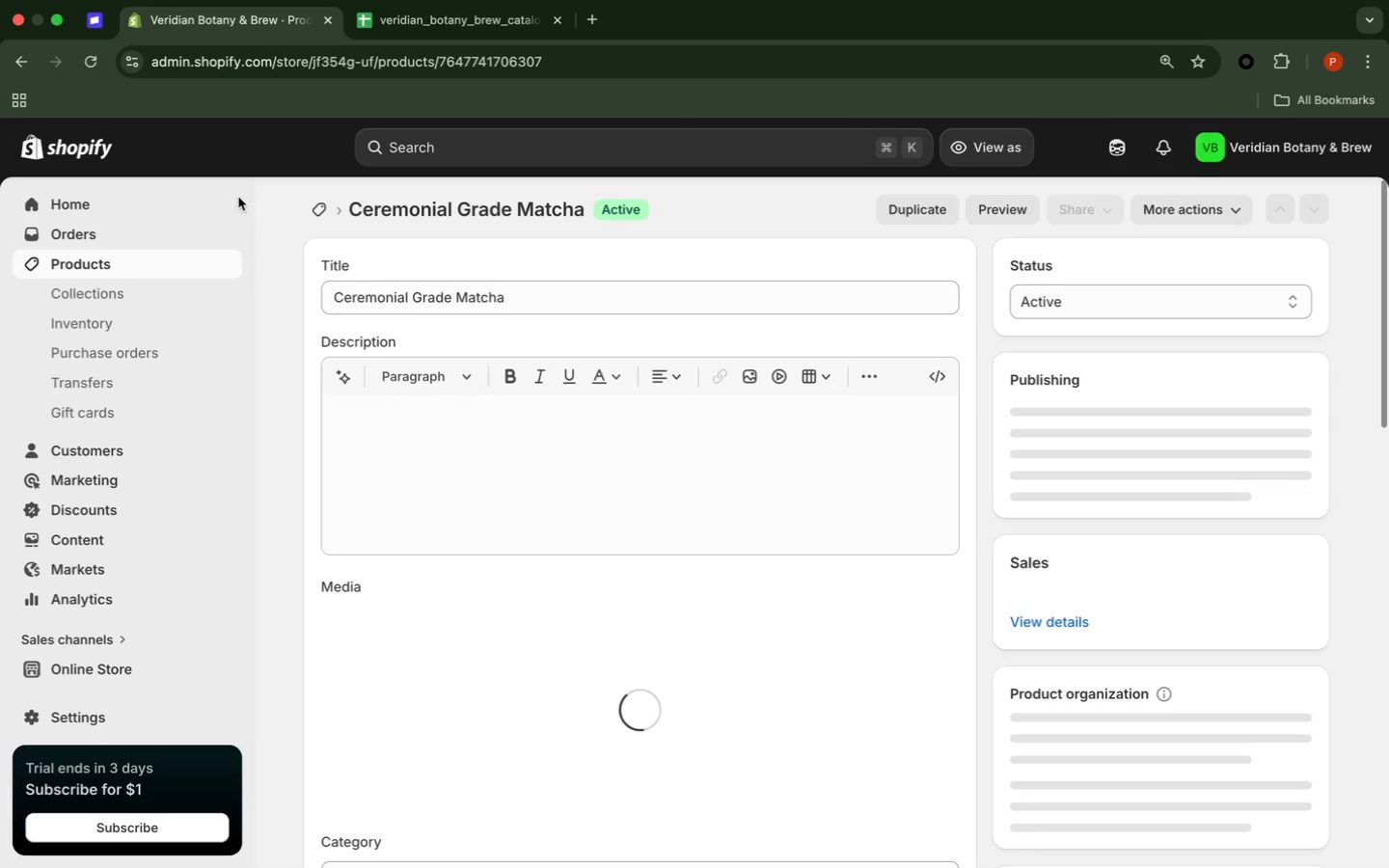 
left_click([943, 213])
 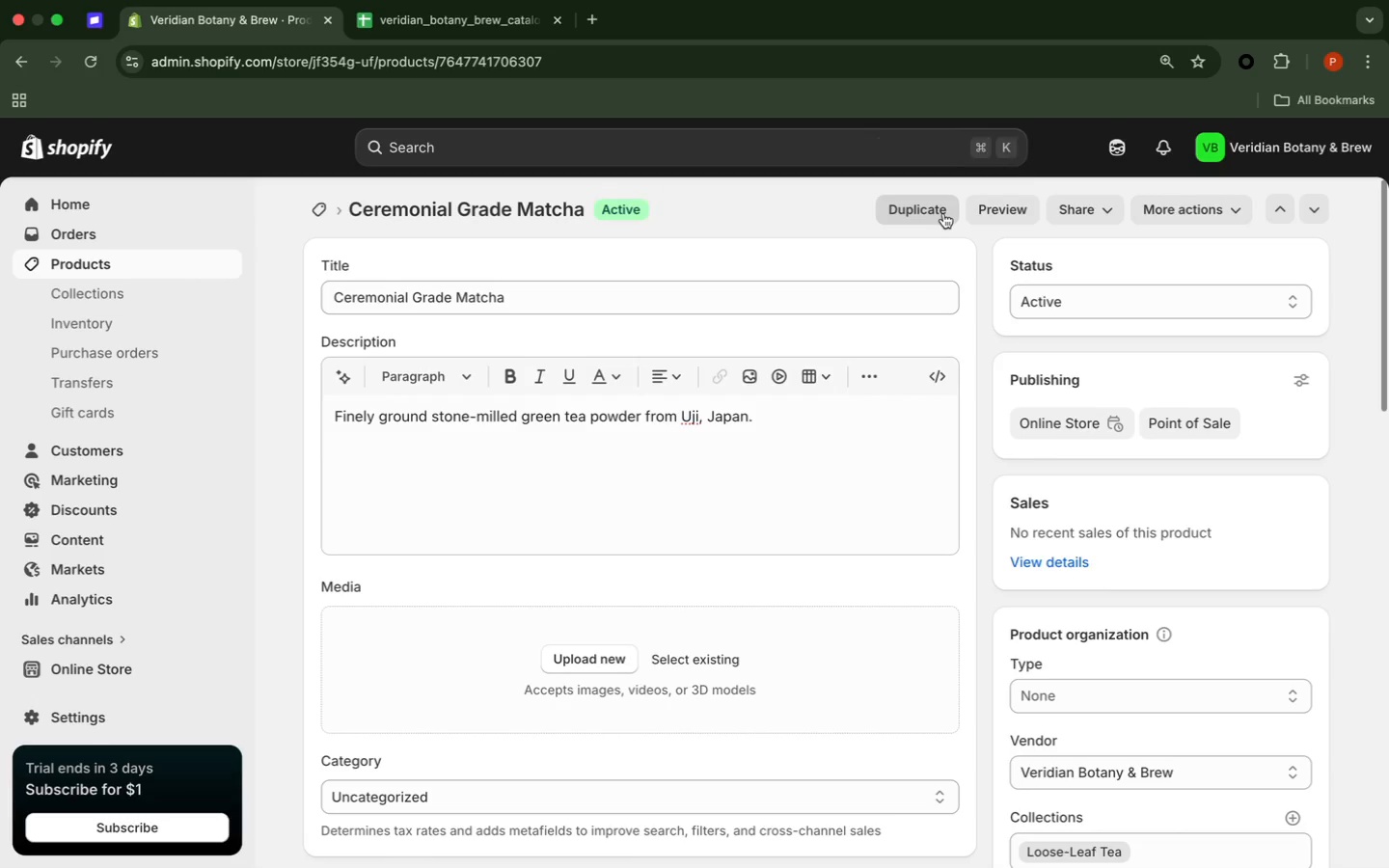 
mouse_move([926, 236])
 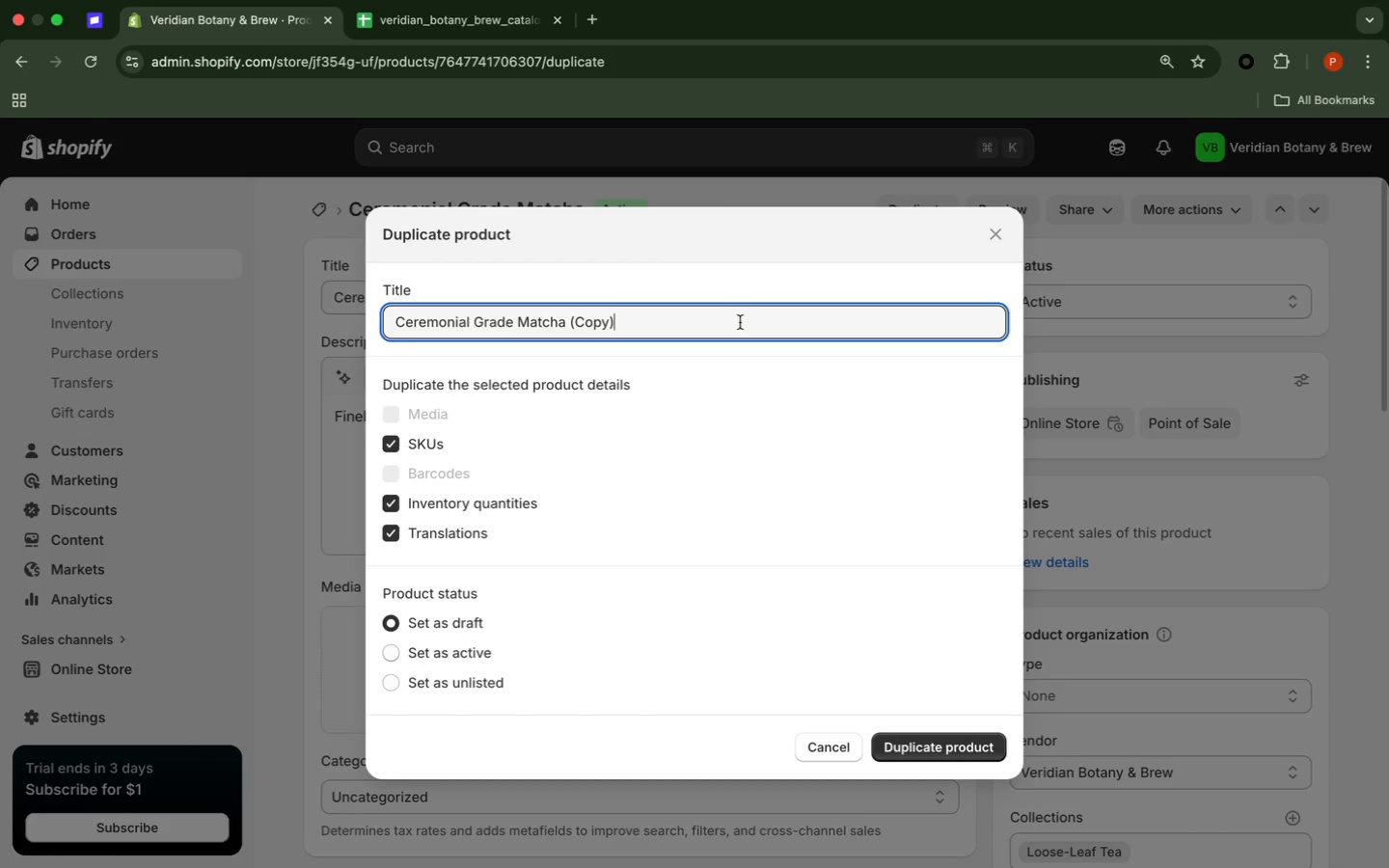 
left_click_drag(start_coordinate=[740, 322], to_coordinate=[578, 350])
 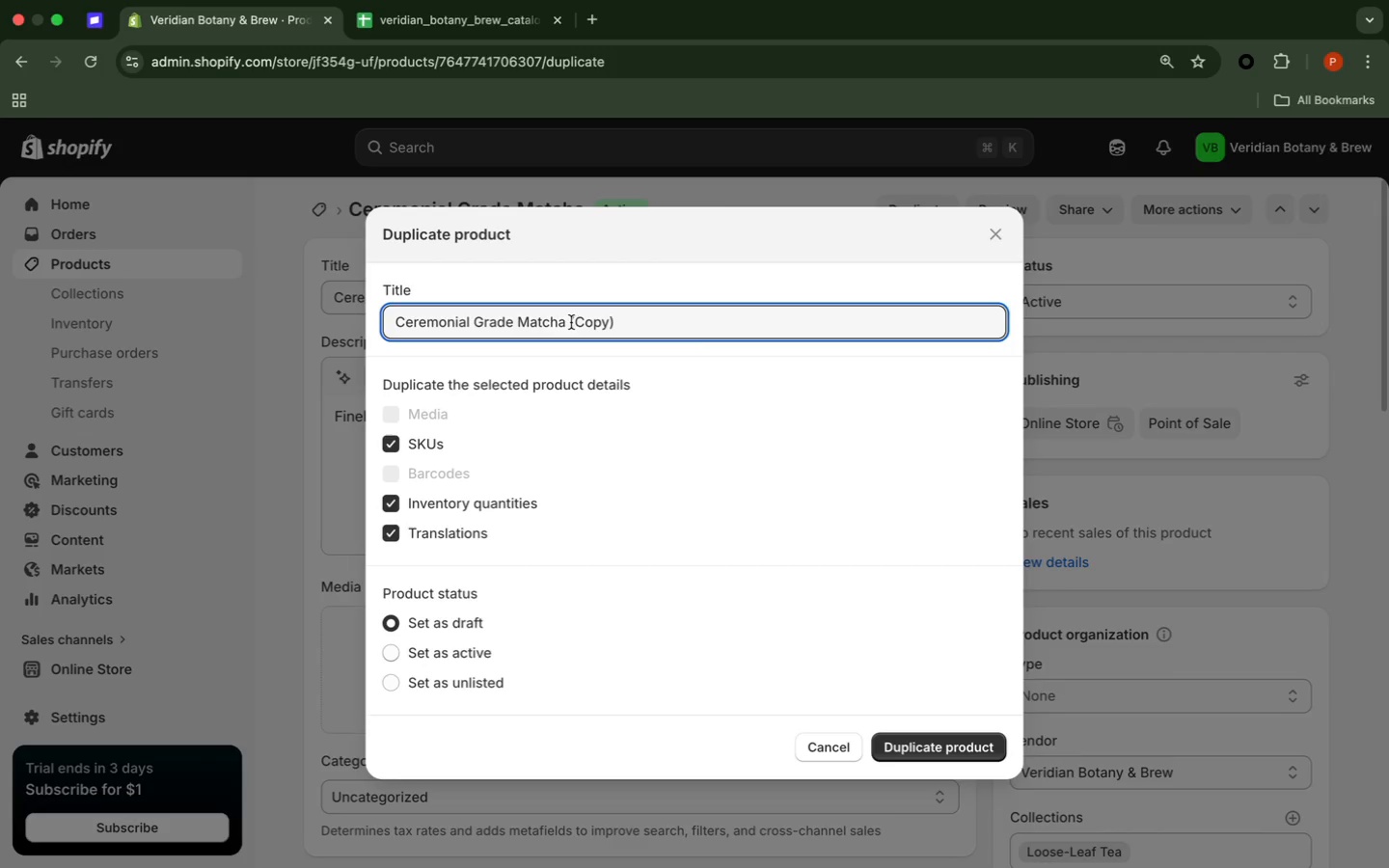 
left_click_drag(start_coordinate=[571, 321], to_coordinate=[640, 330])
 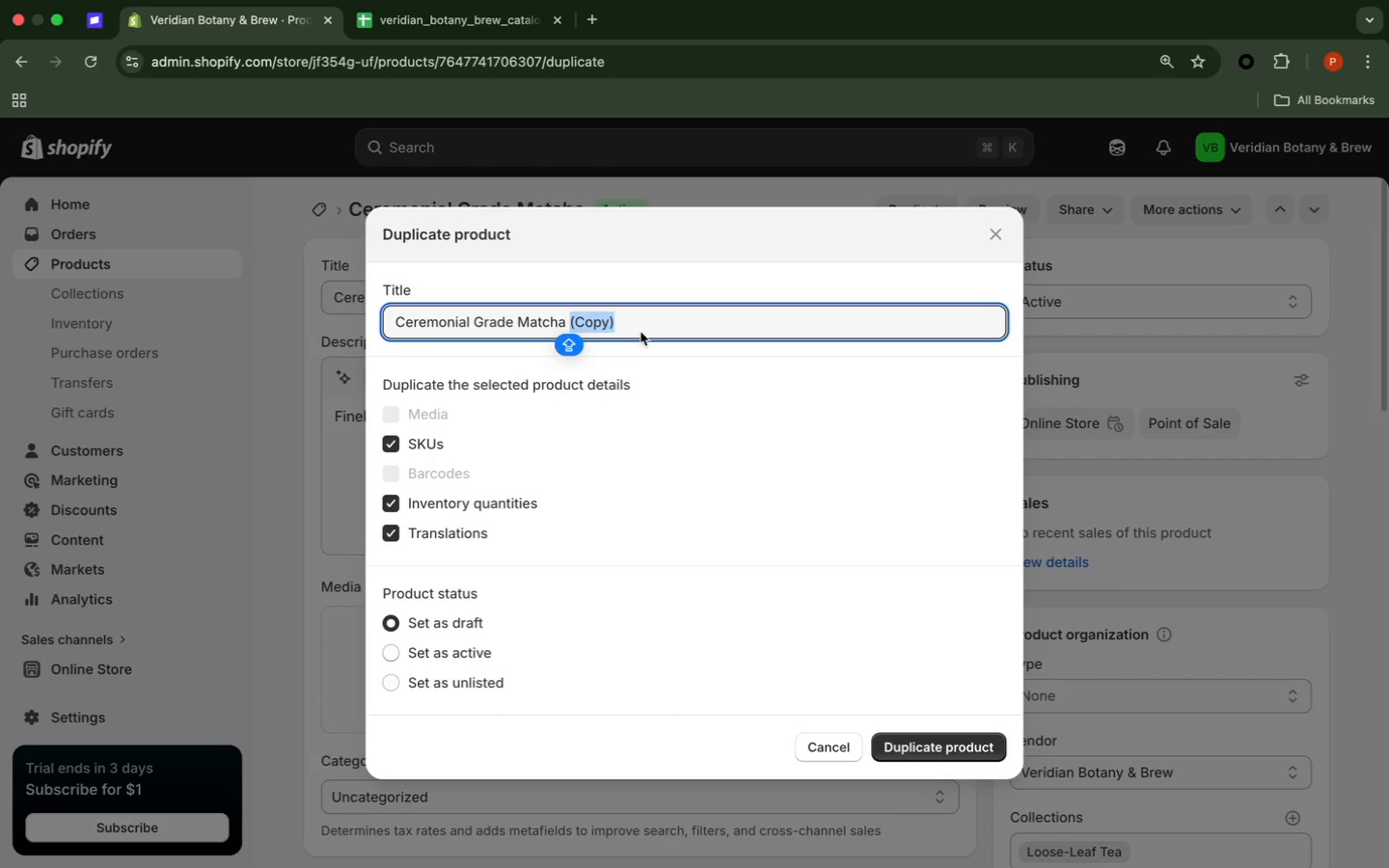 
key(Backspace)
 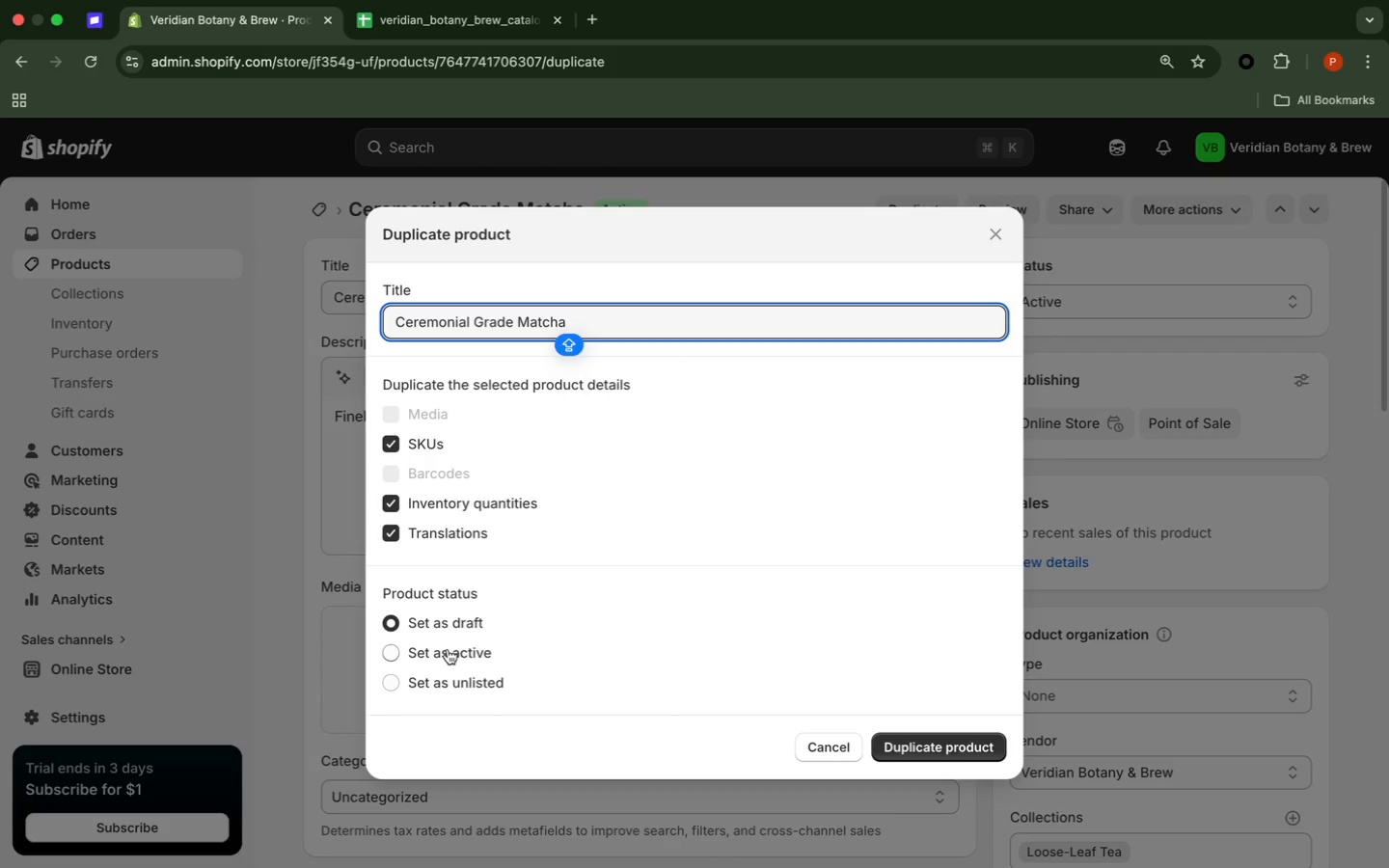 
left_click([448, 649])
 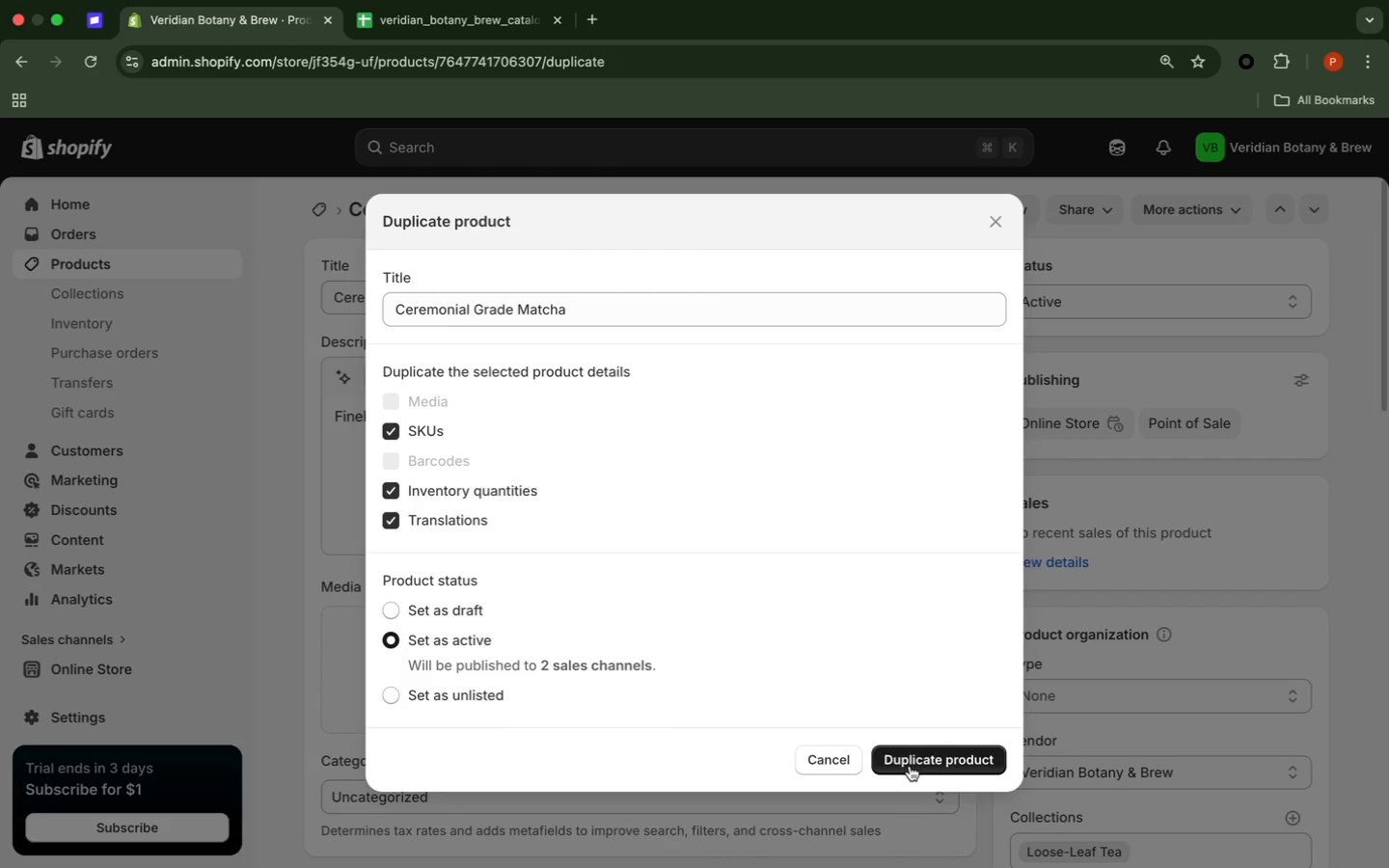 
left_click([910, 765])
 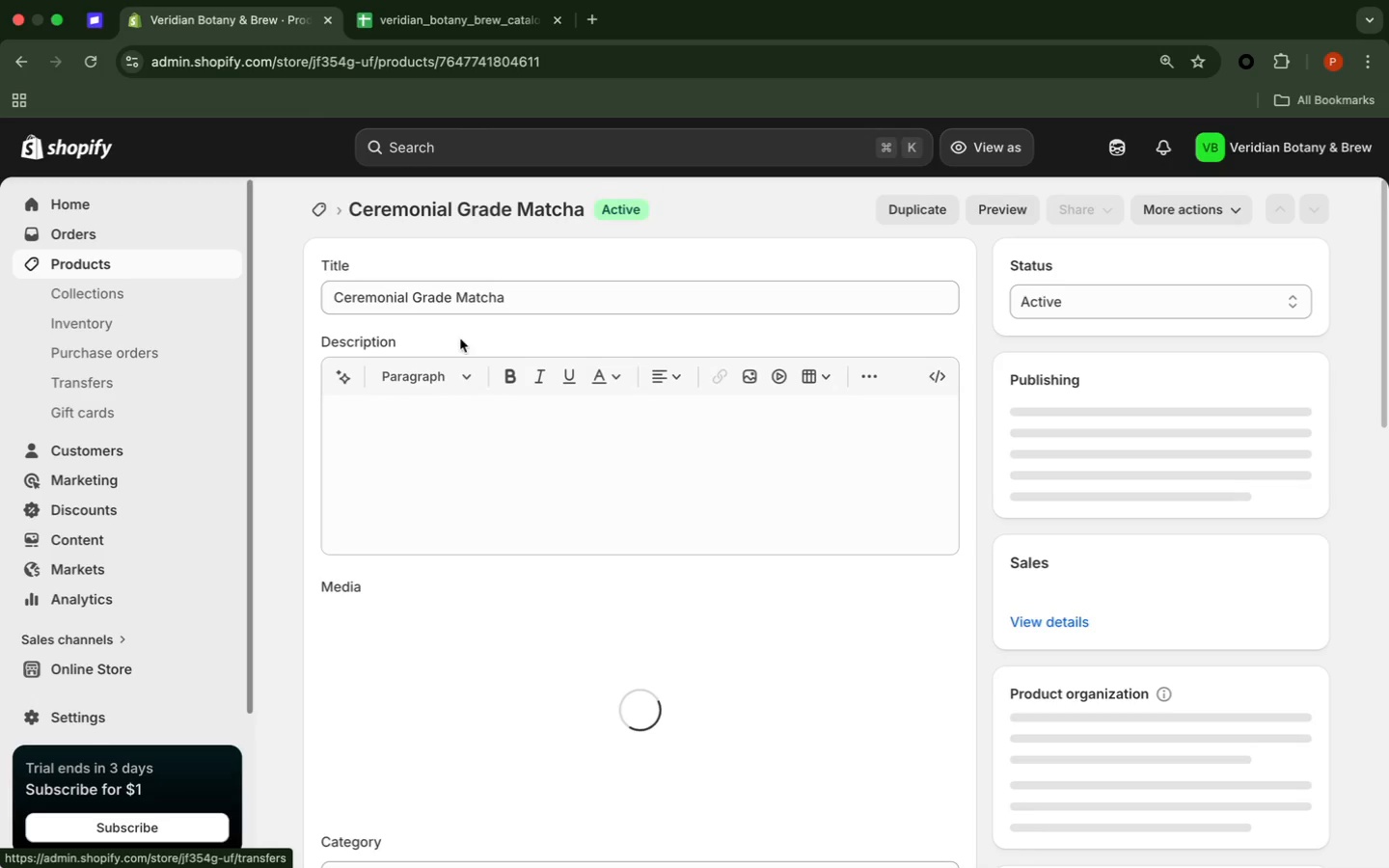 
wait(8.0)
 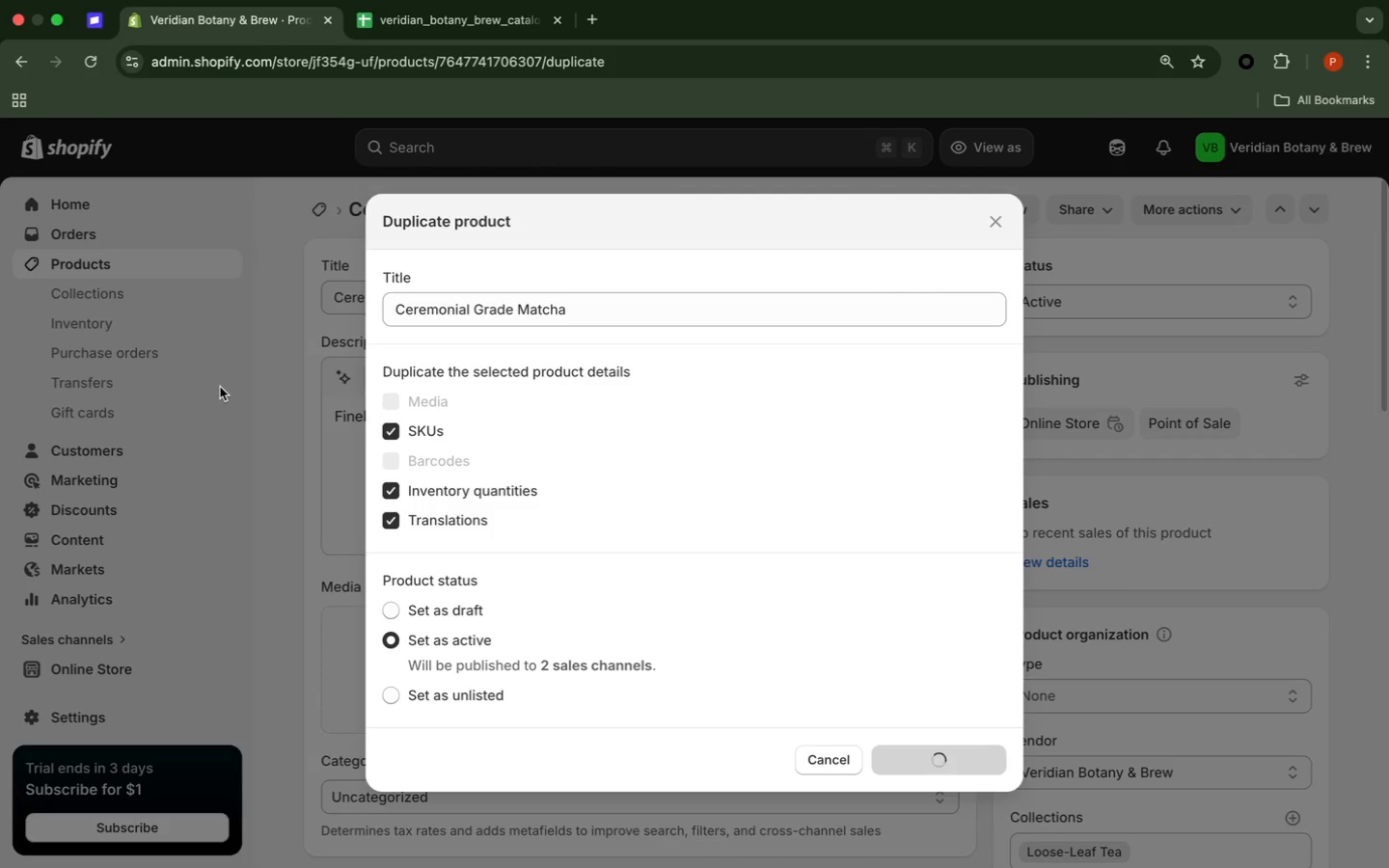 
left_click([212, 266])
 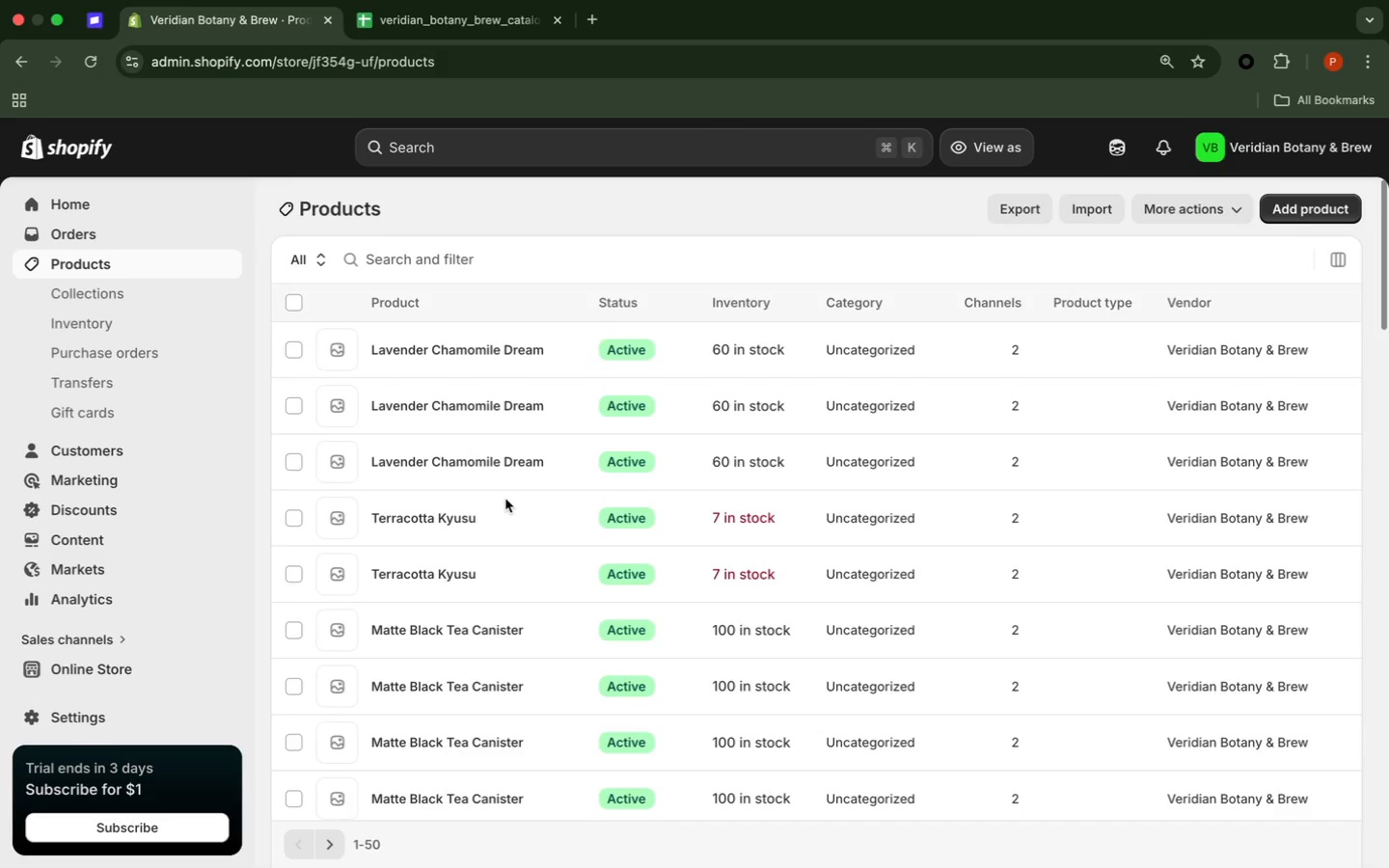 
wait(10.03)
 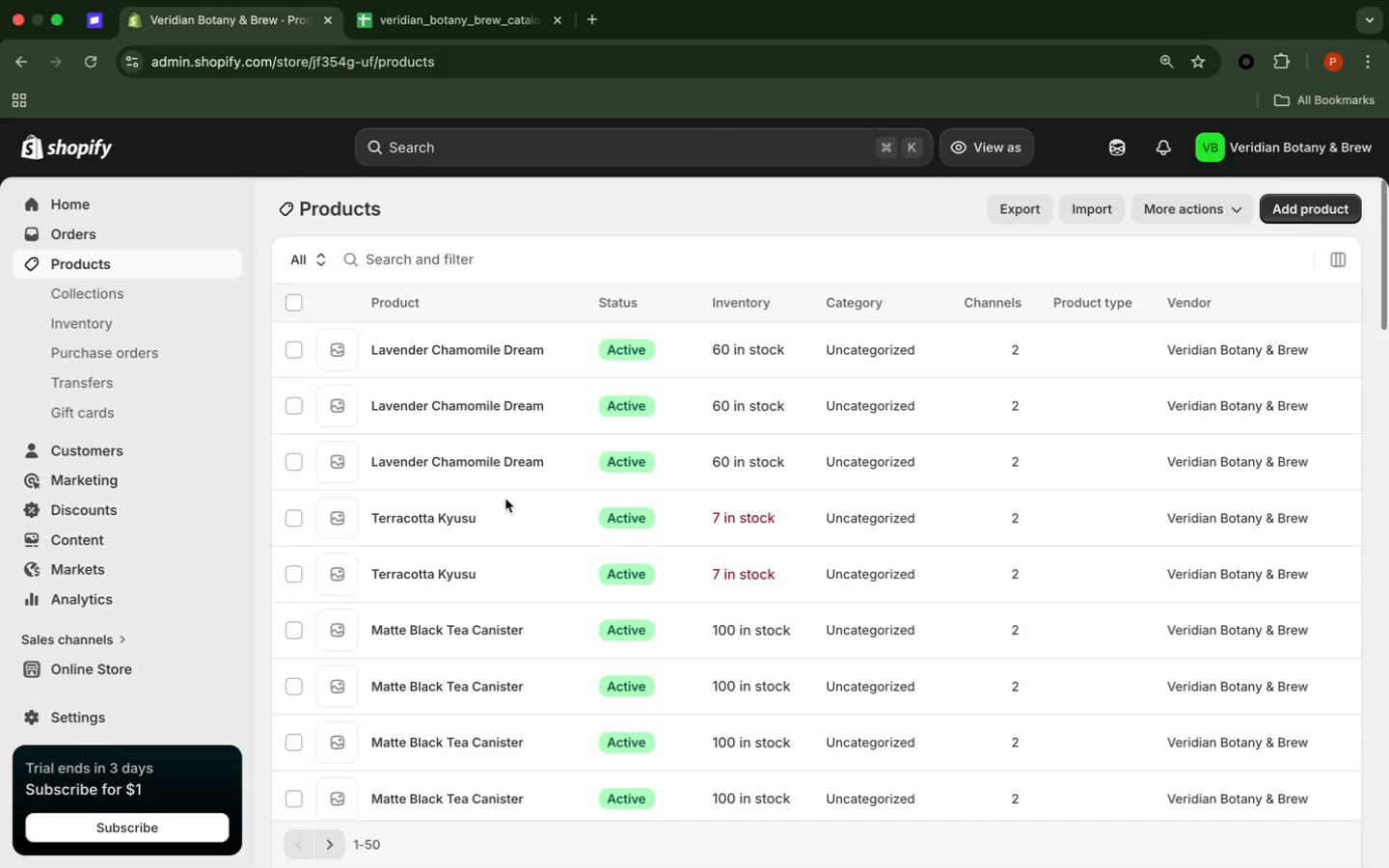 
scroll: coordinate [447, 400], scroll_direction: down, amount: 46.0
 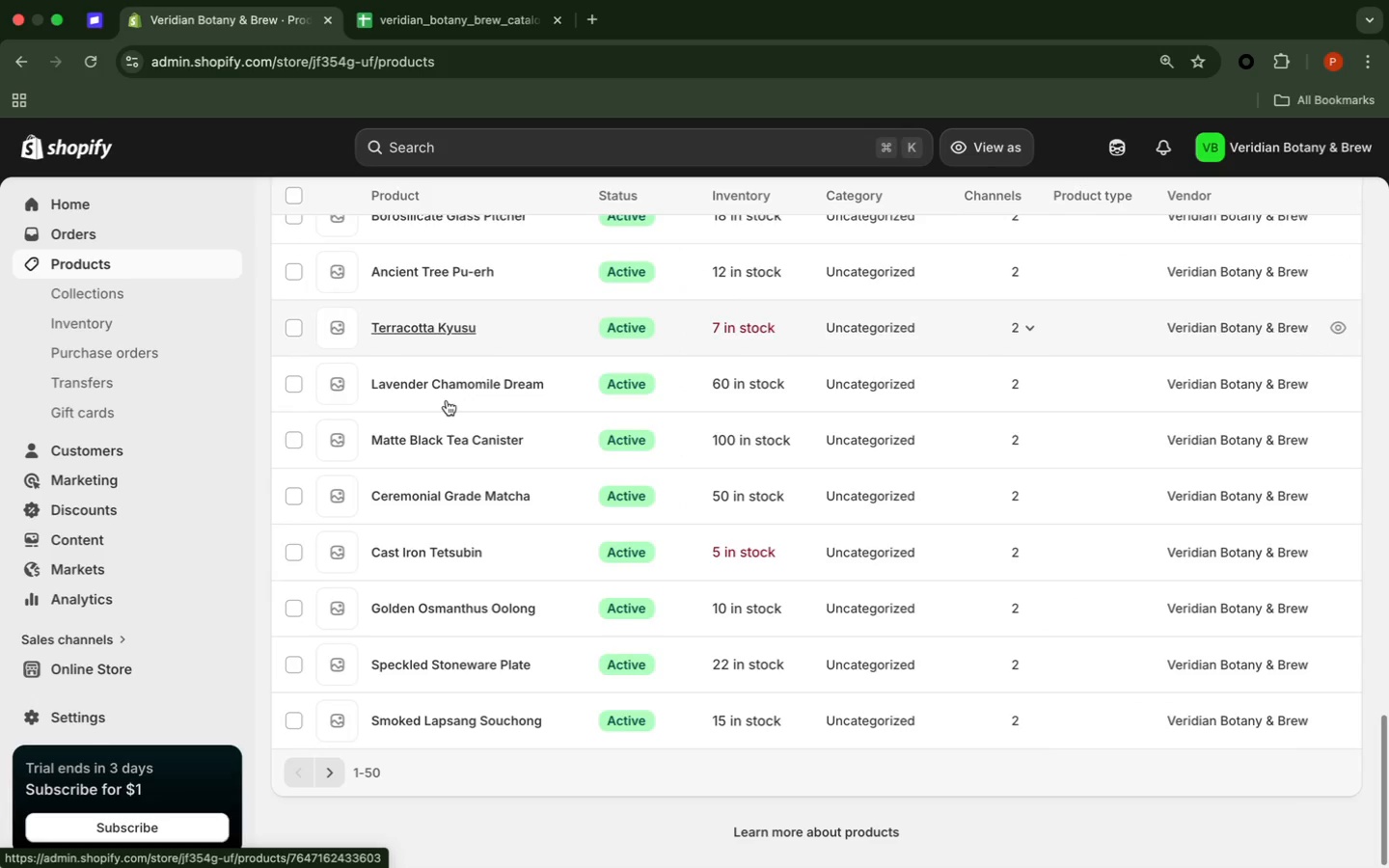 
scroll: coordinate [444, 397], scroll_direction: up, amount: 20.0
 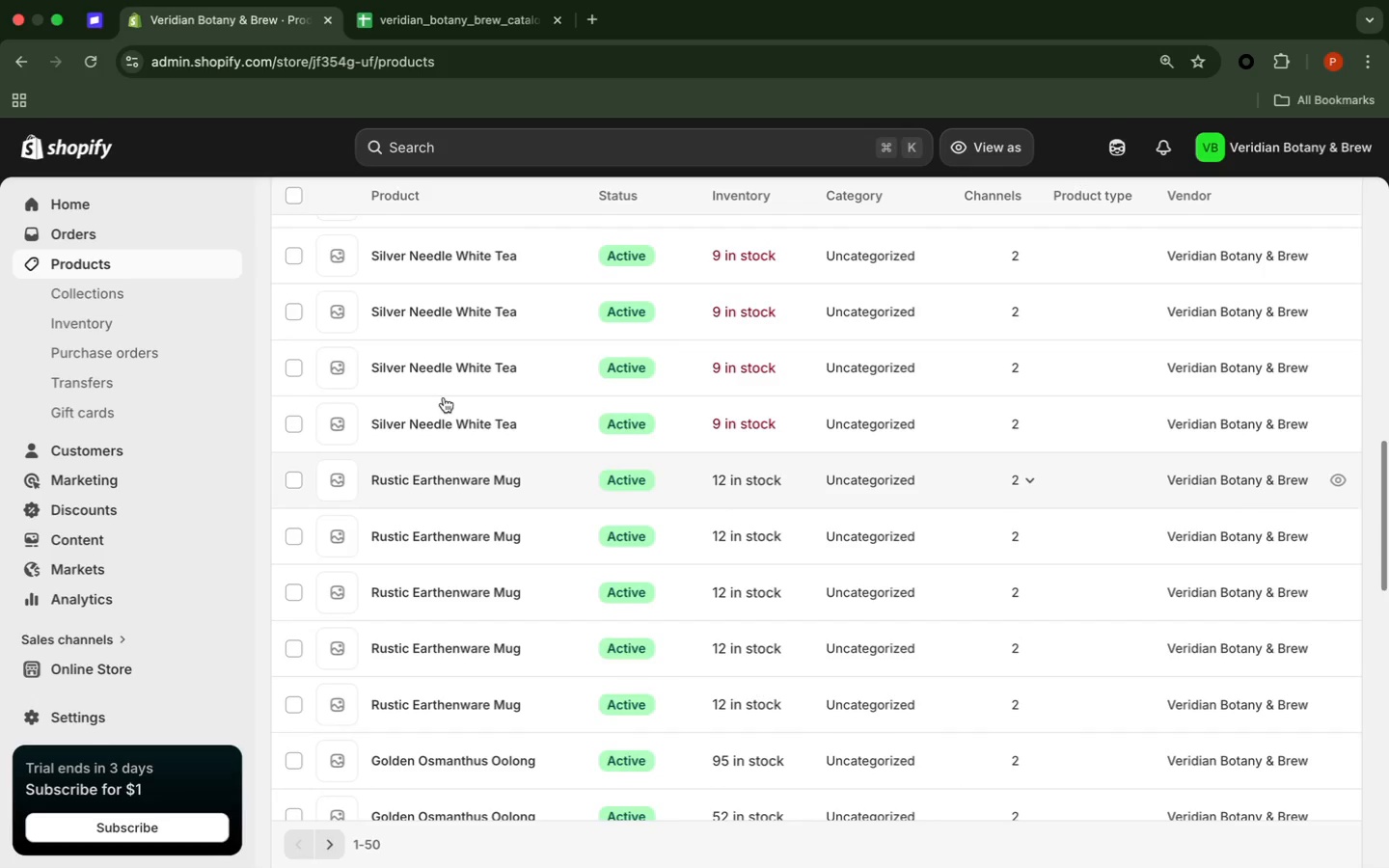 
scroll: coordinate [438, 380], scroll_direction: up, amount: 33.0
 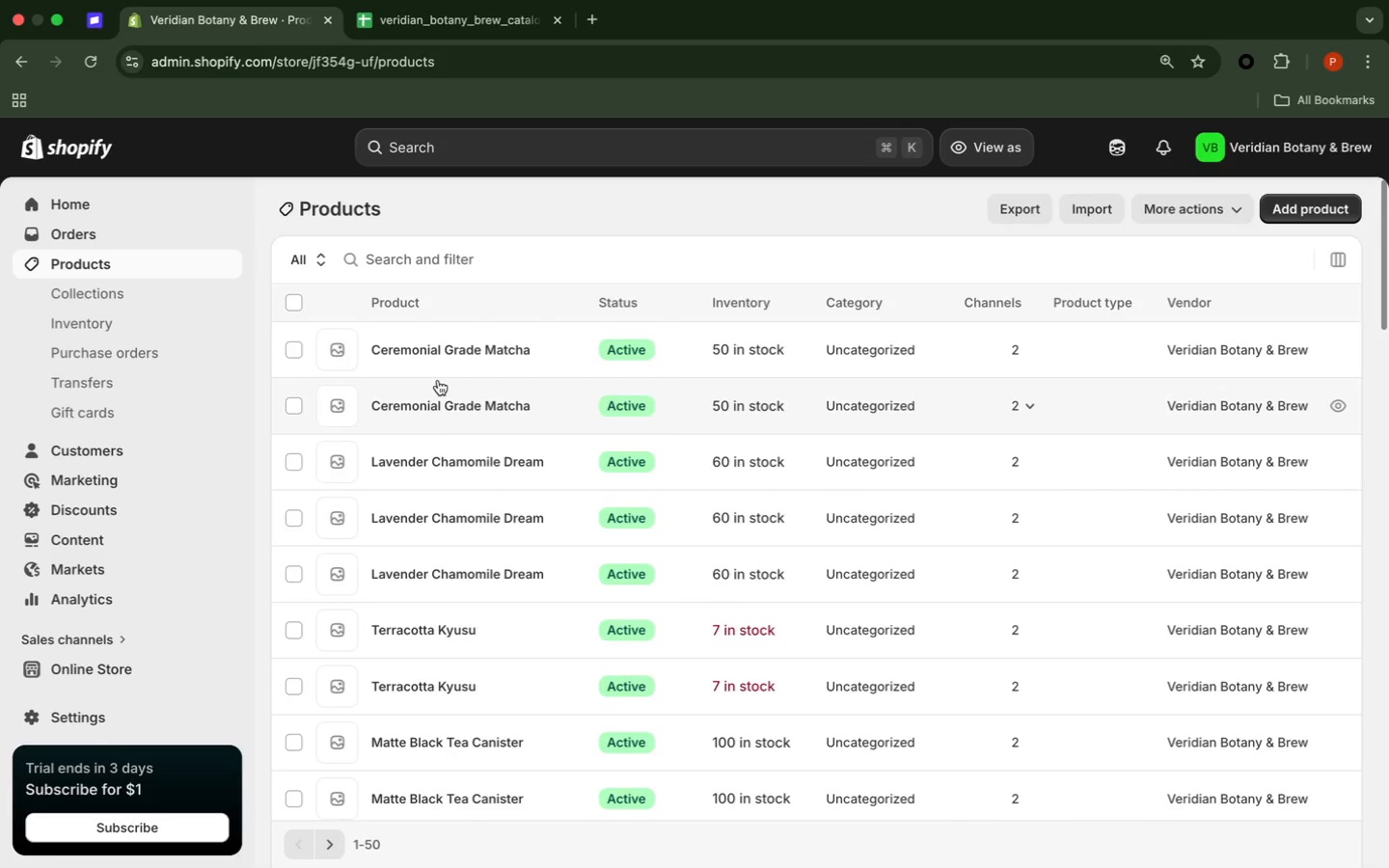 
scroll: coordinate [450, 293], scroll_direction: down, amount: 58.0
 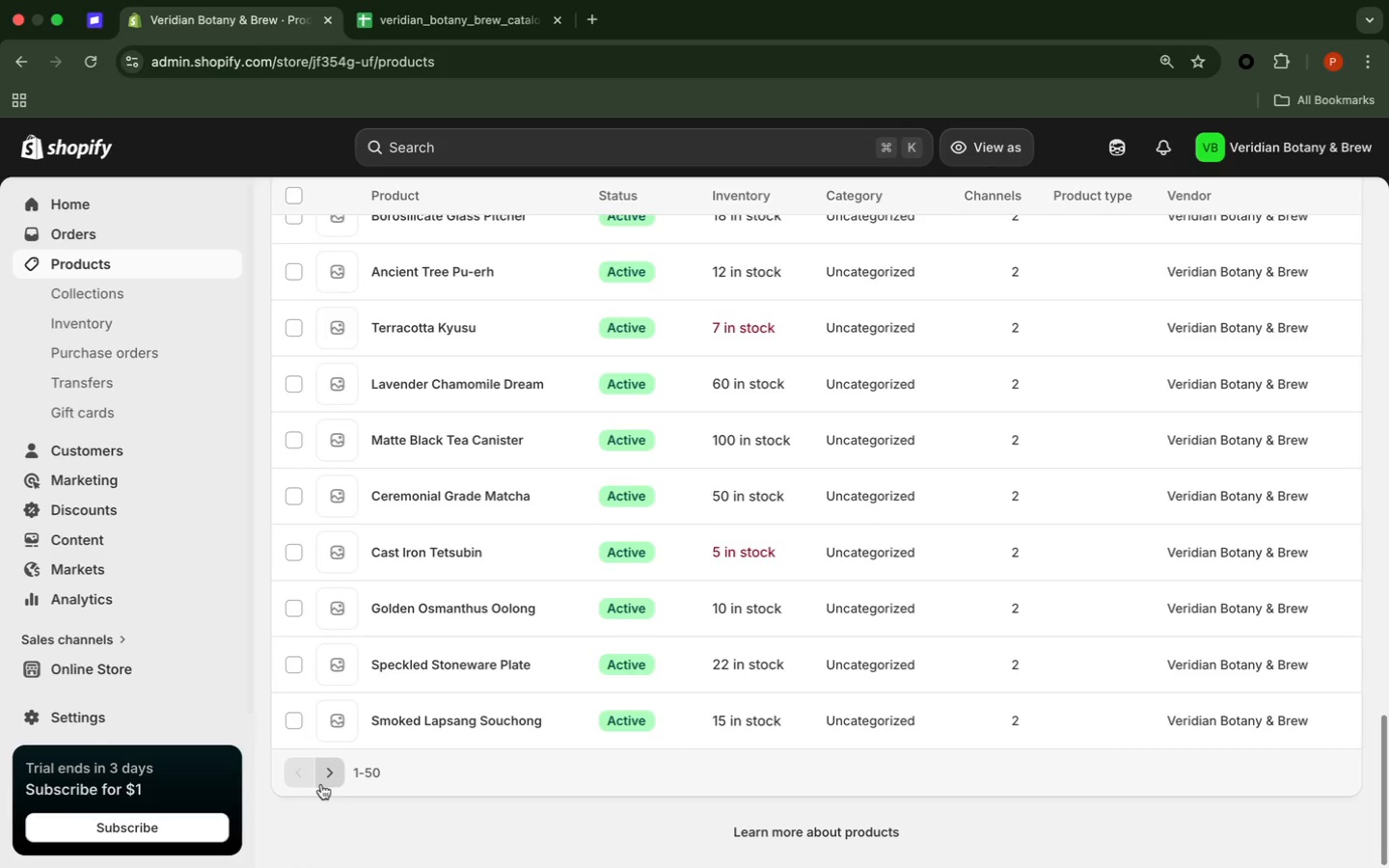 
left_click([335, 772])
 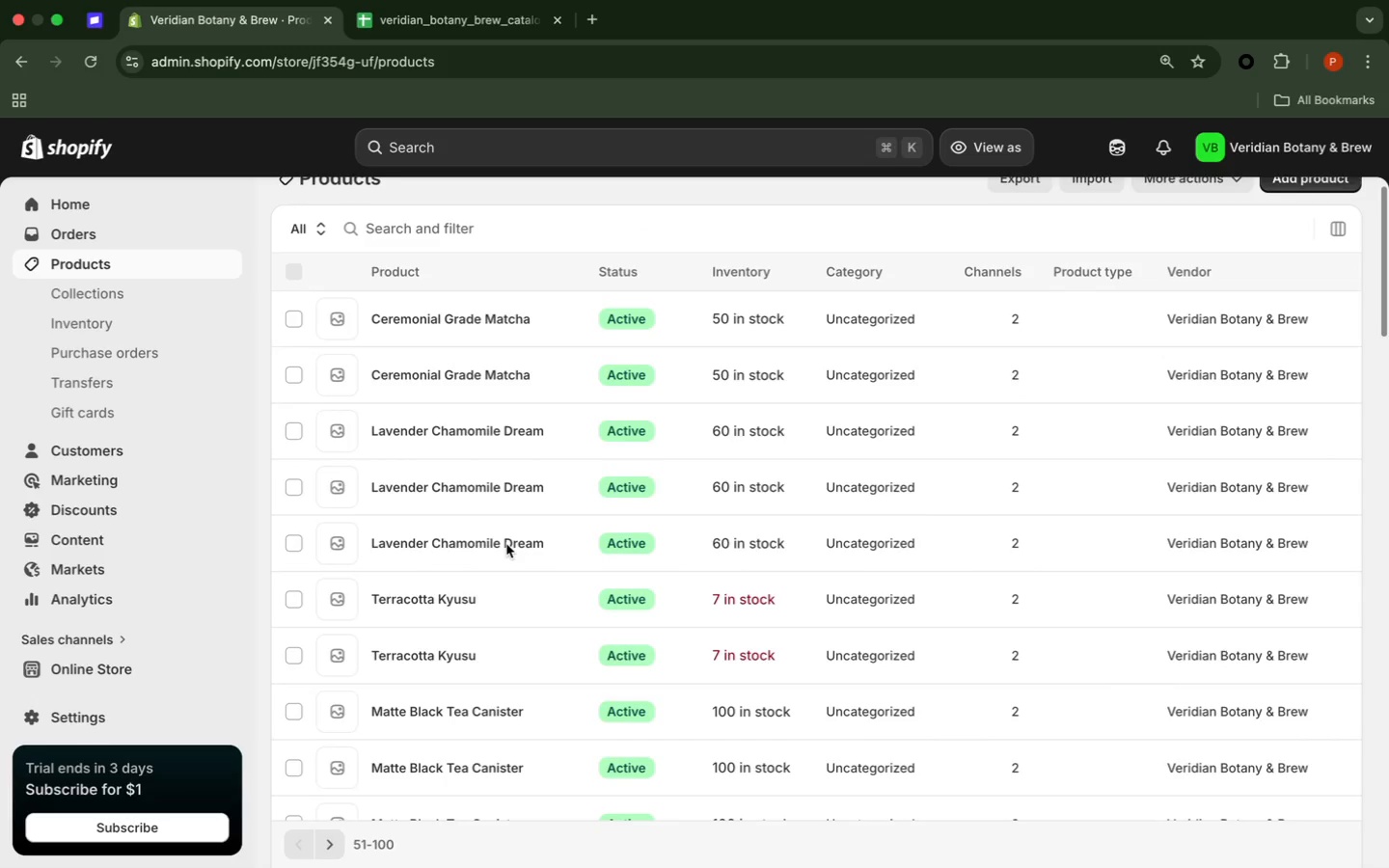 
scroll: coordinate [505, 544], scroll_direction: down, amount: 14.0
 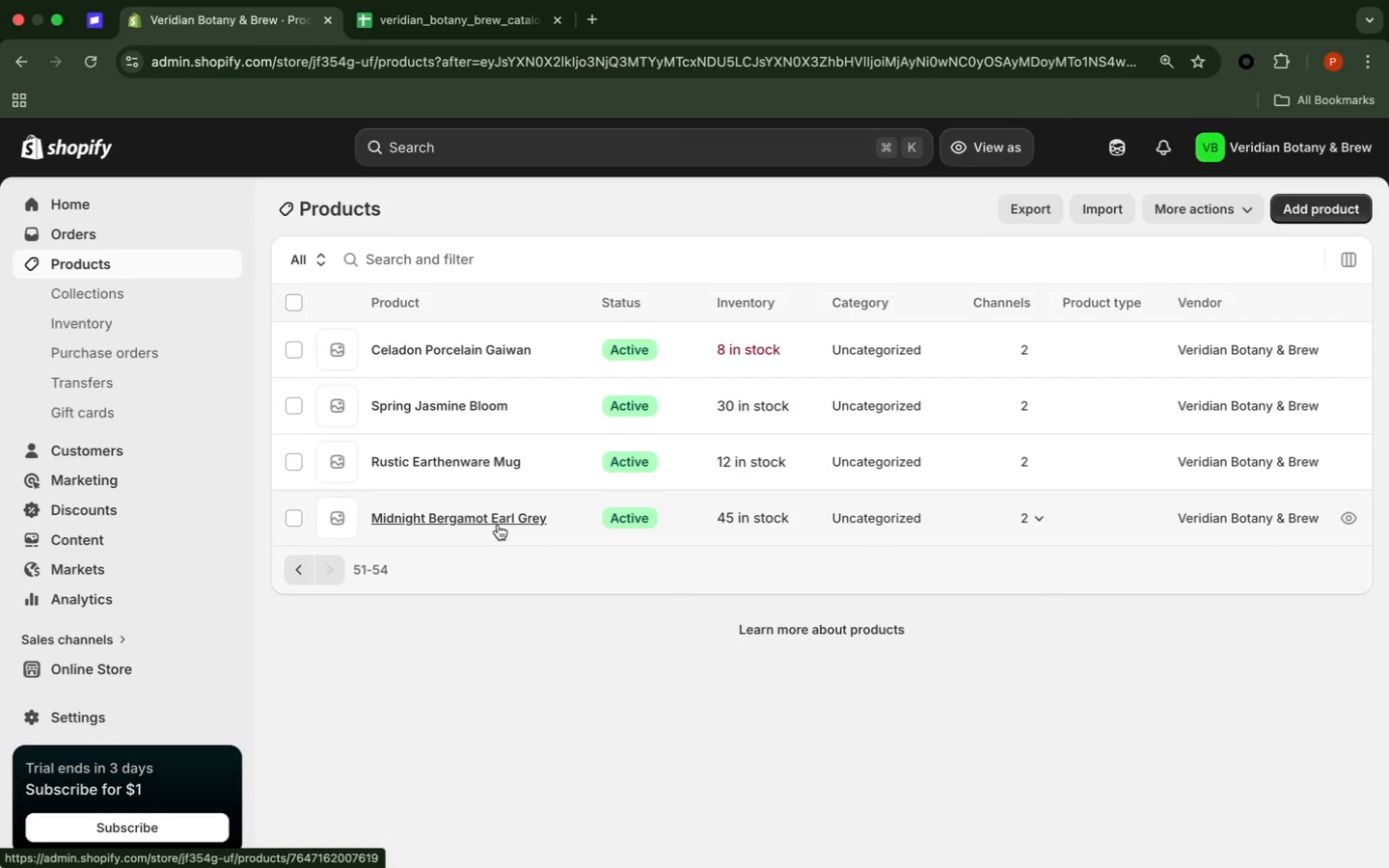 
left_click([498, 525])
 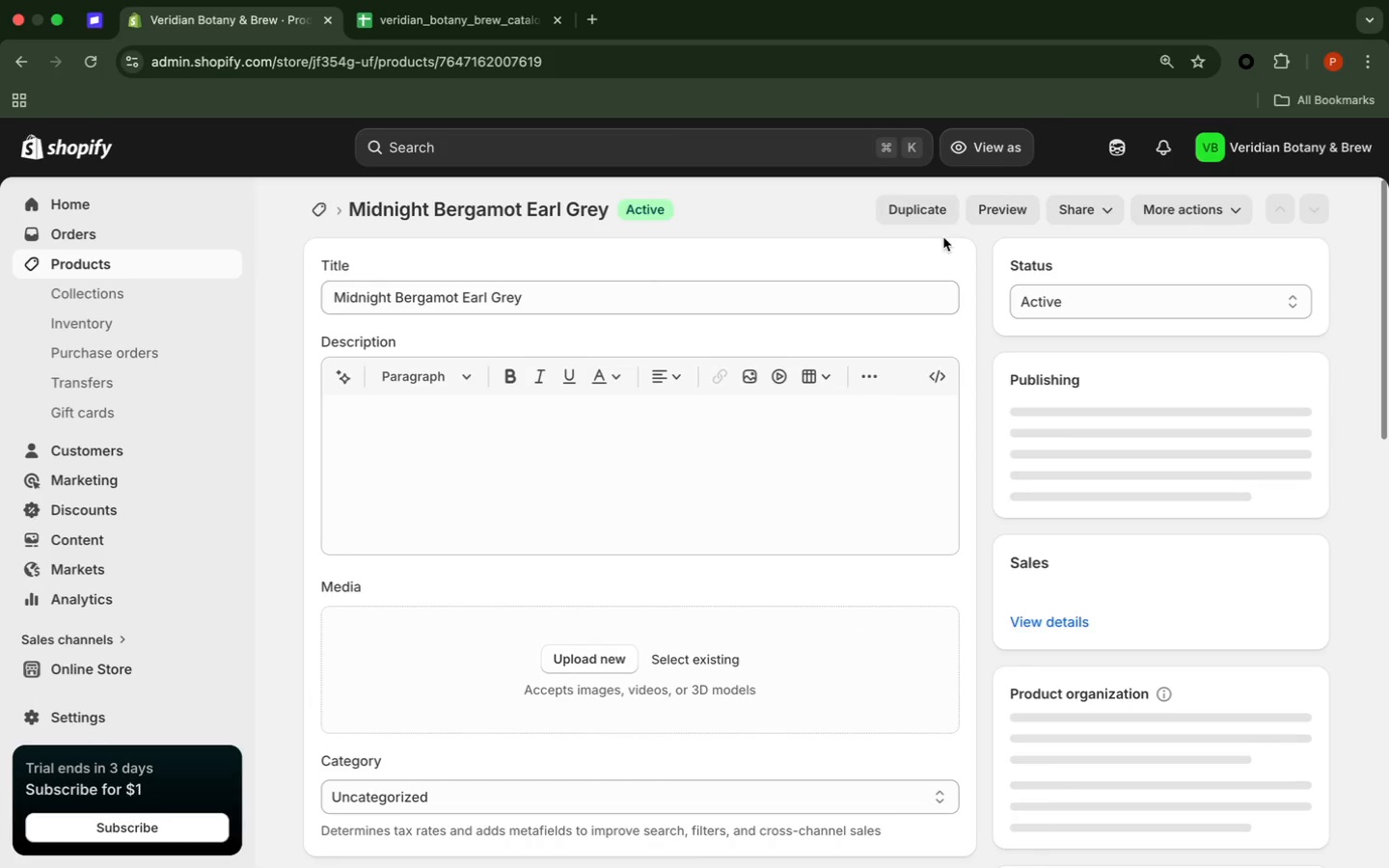 
left_click([926, 214])
 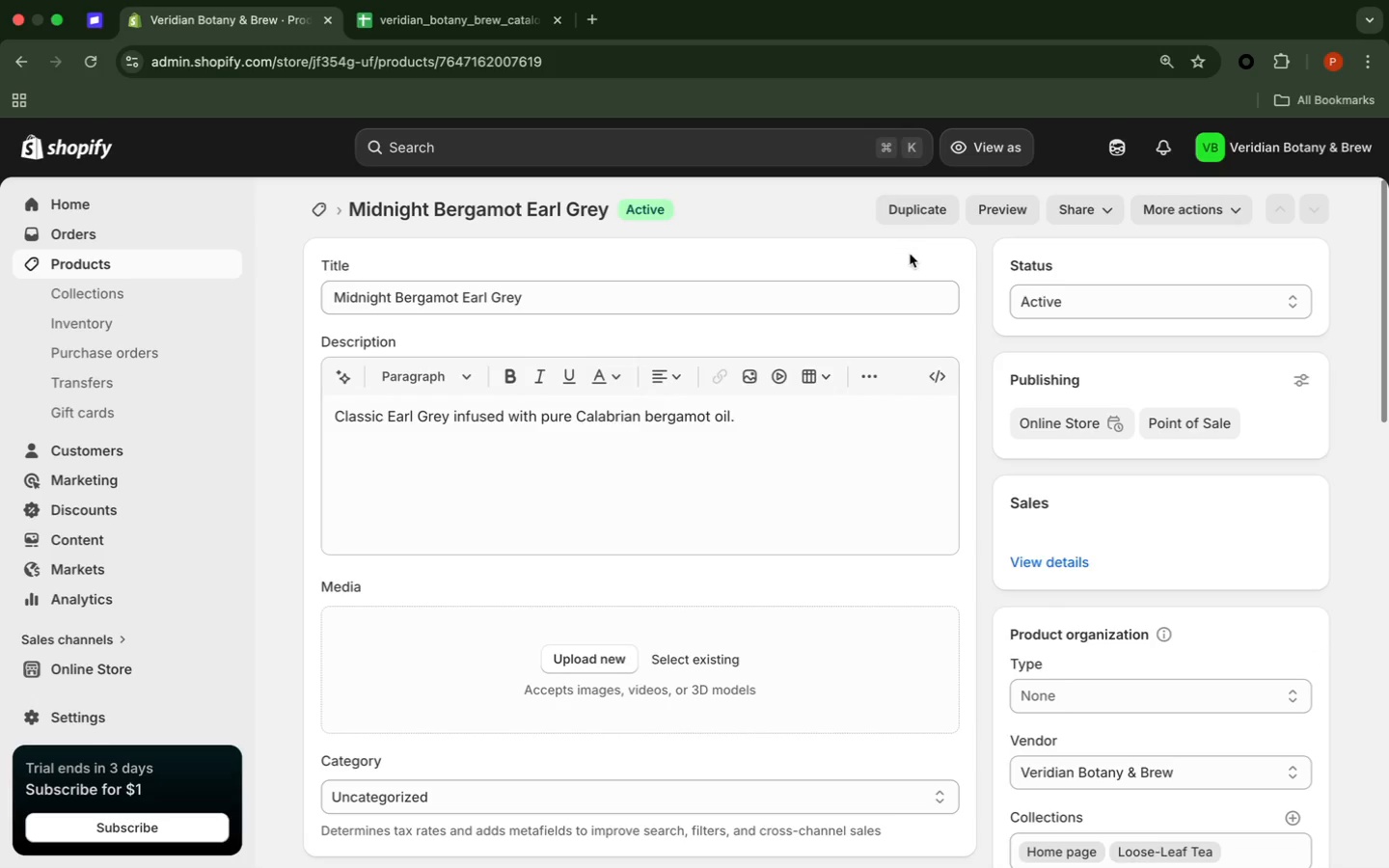 
mouse_move([827, 328])
 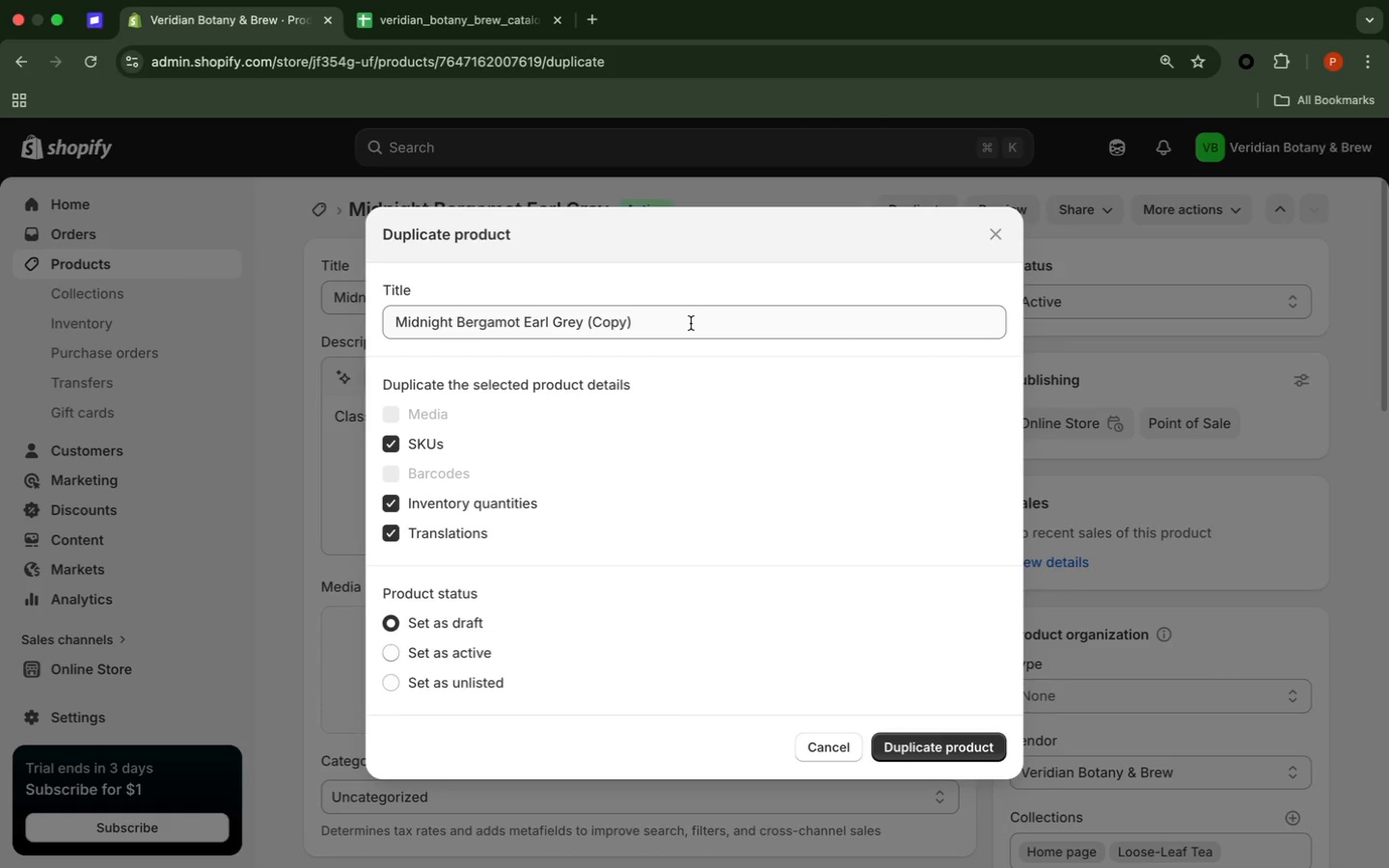 
left_click_drag(start_coordinate=[691, 323], to_coordinate=[620, 334])
 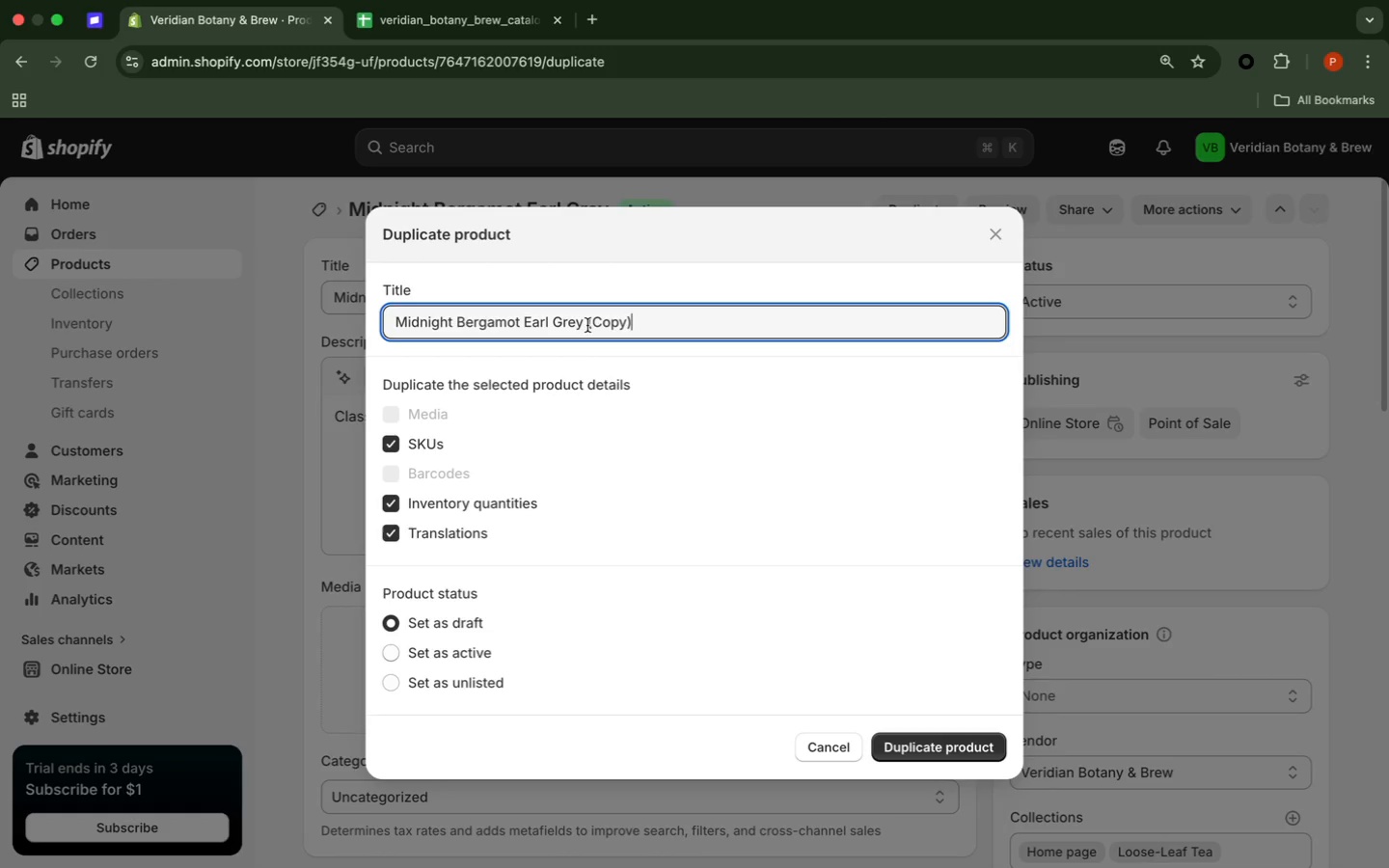 
left_click([587, 325])
 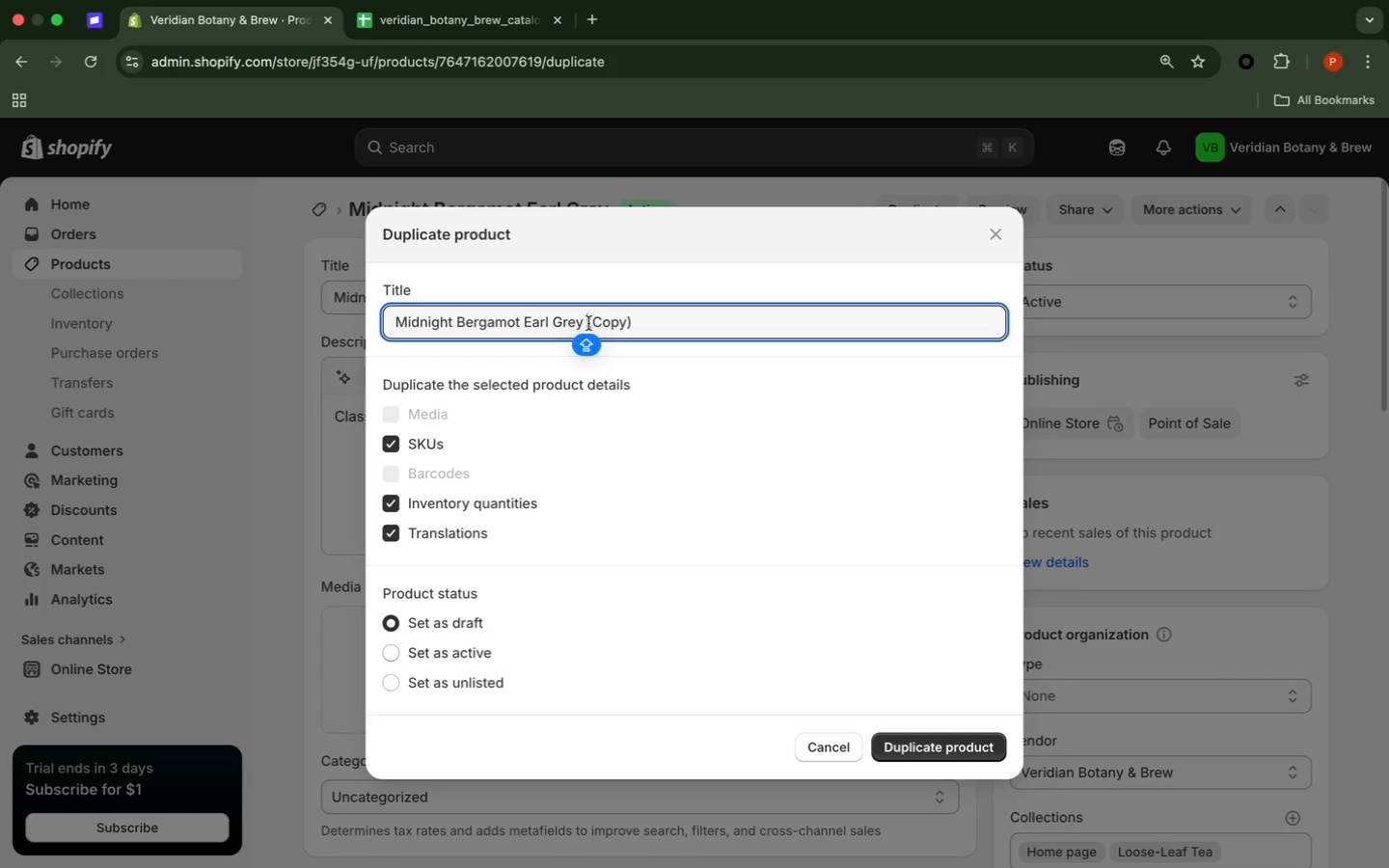 
left_click_drag(start_coordinate=[588, 323], to_coordinate=[652, 326])
 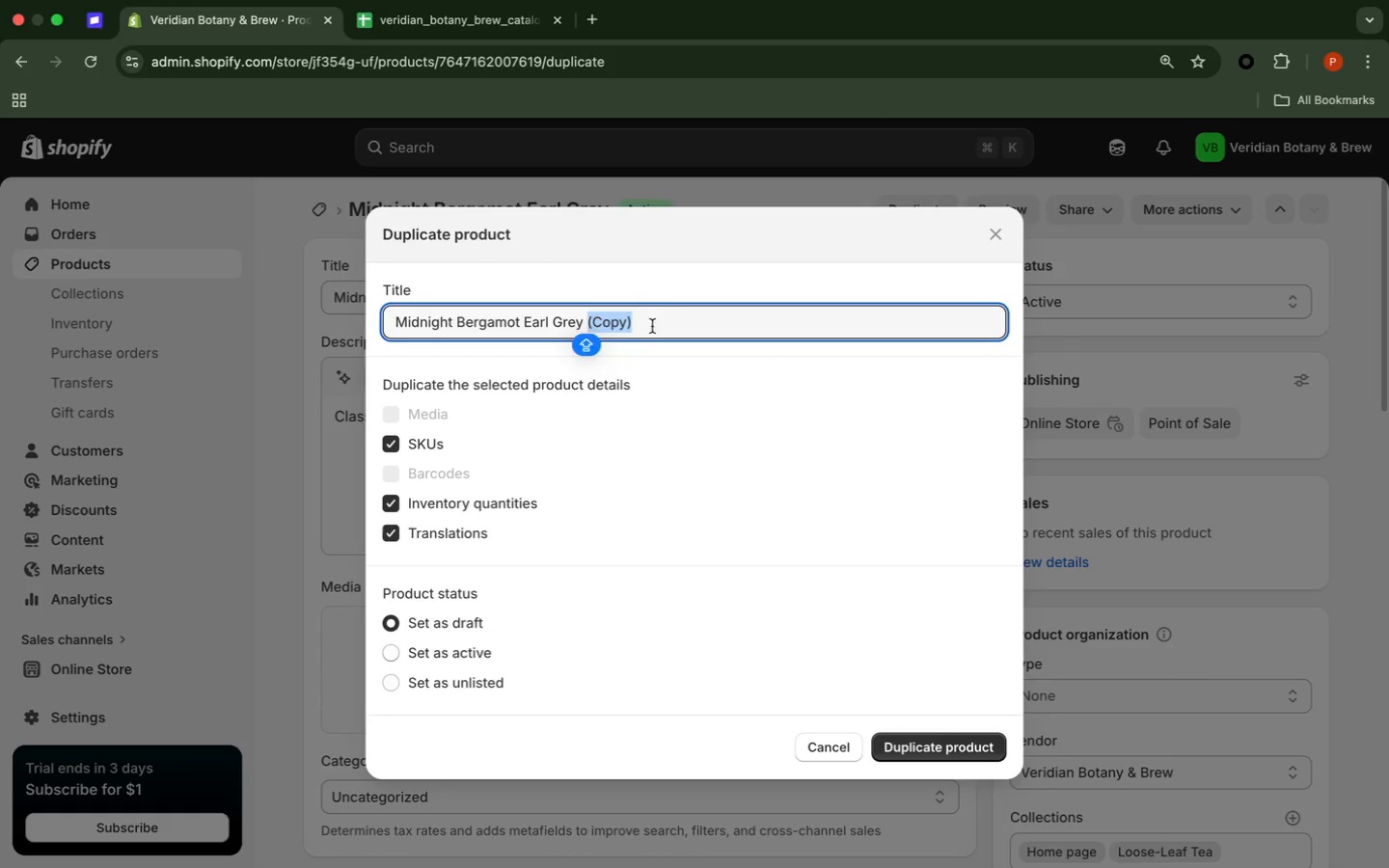 
key(Backspace)
 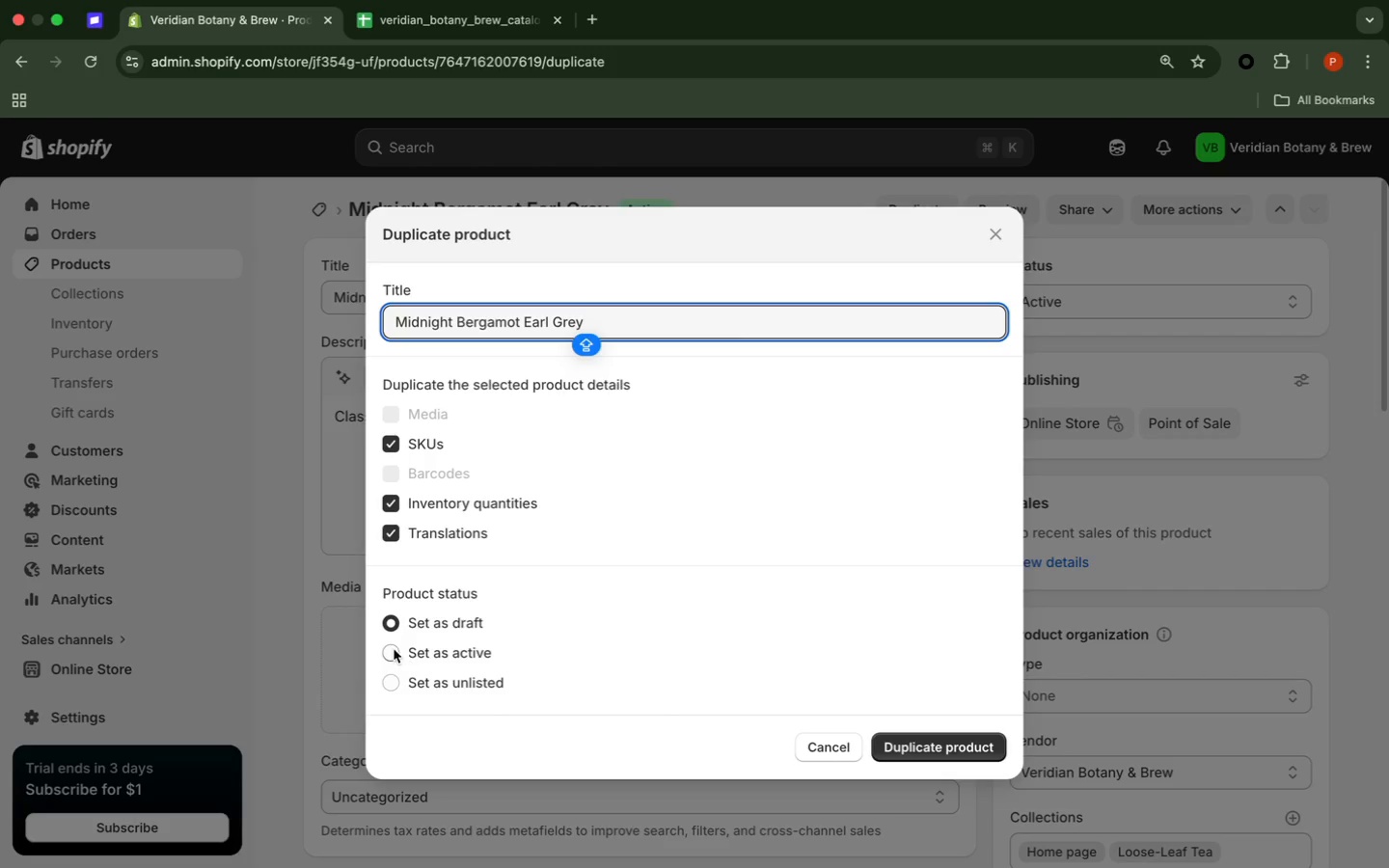 
left_click([394, 649])
 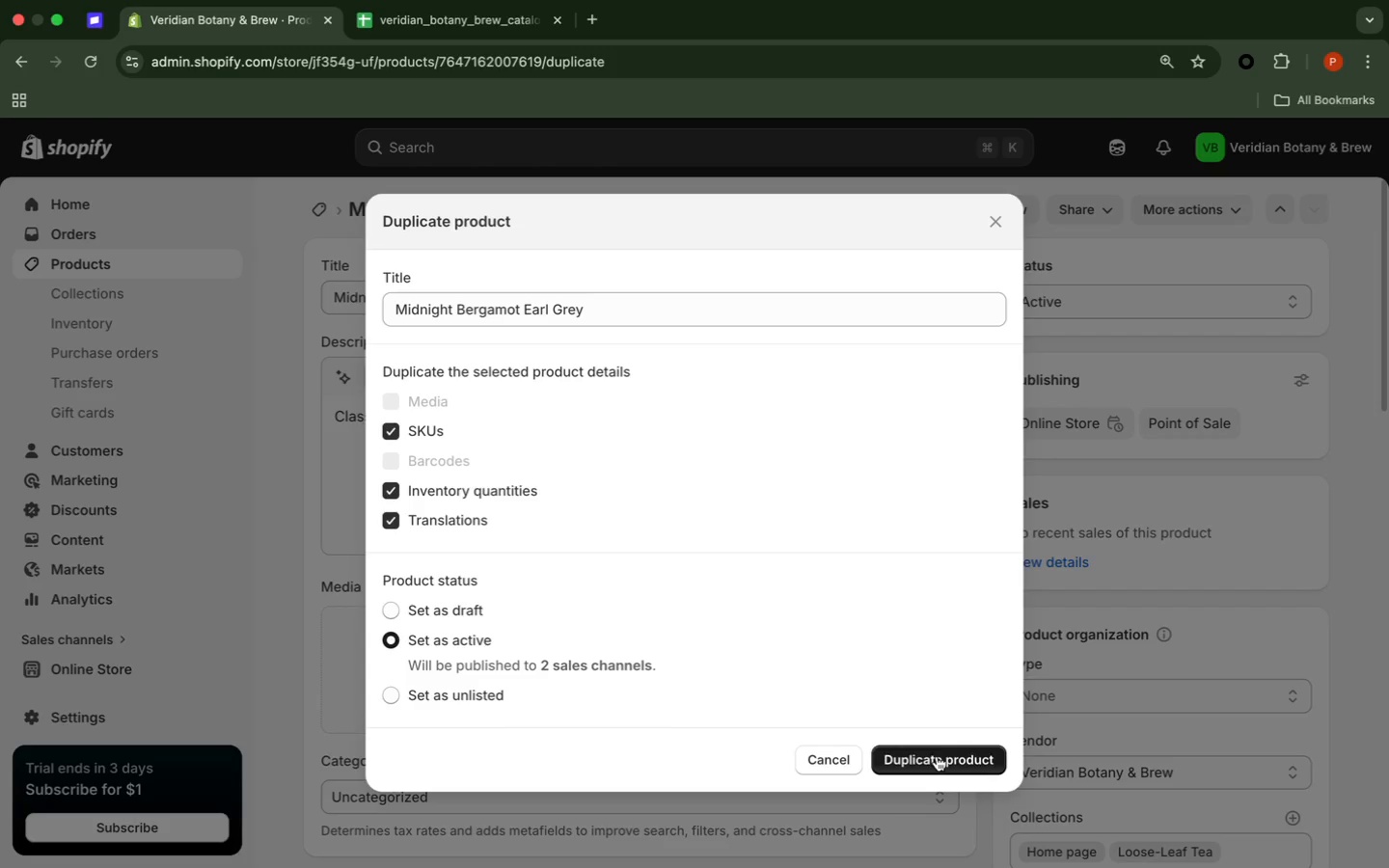 
left_click([937, 756])
 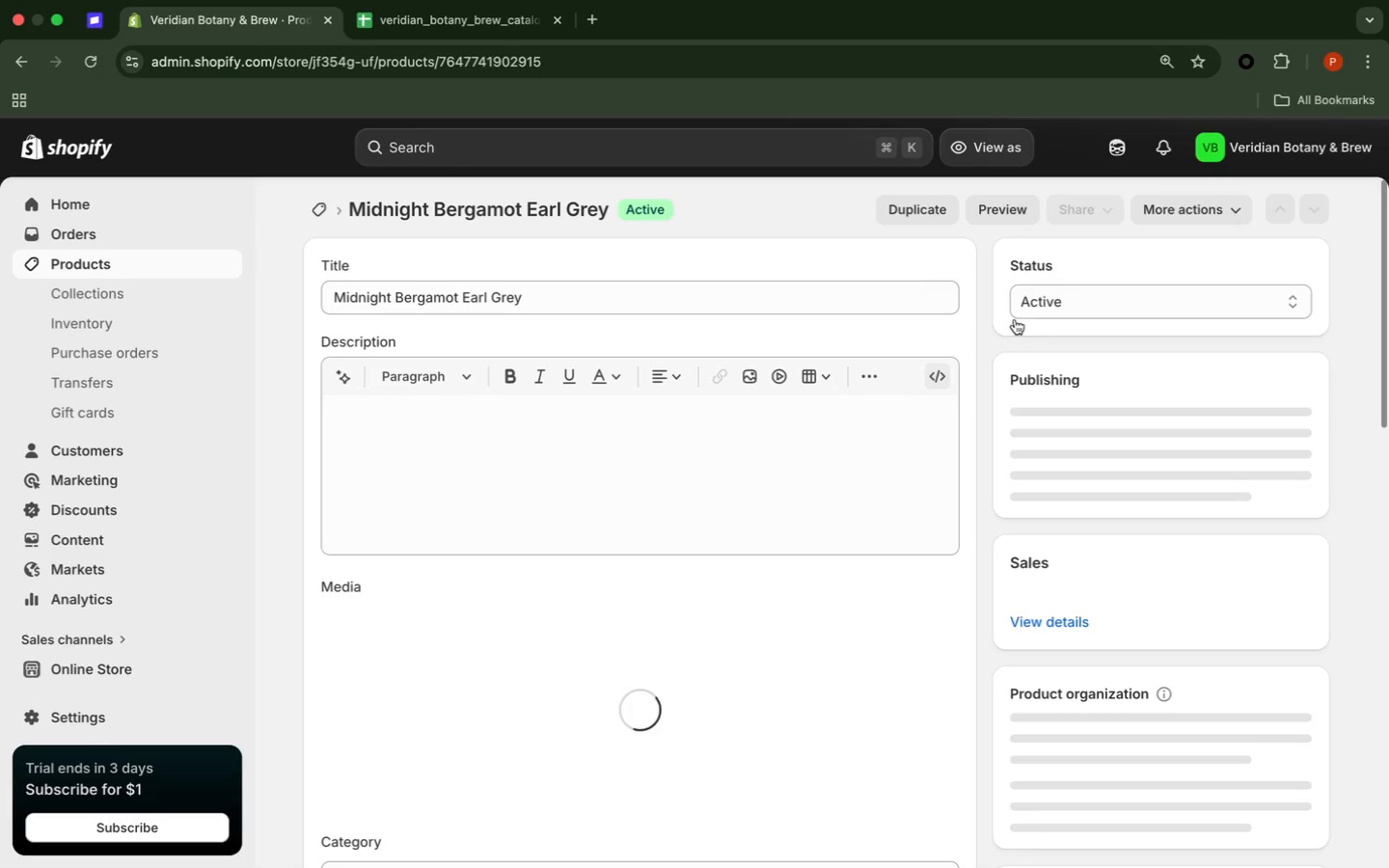 
wait(7.5)
 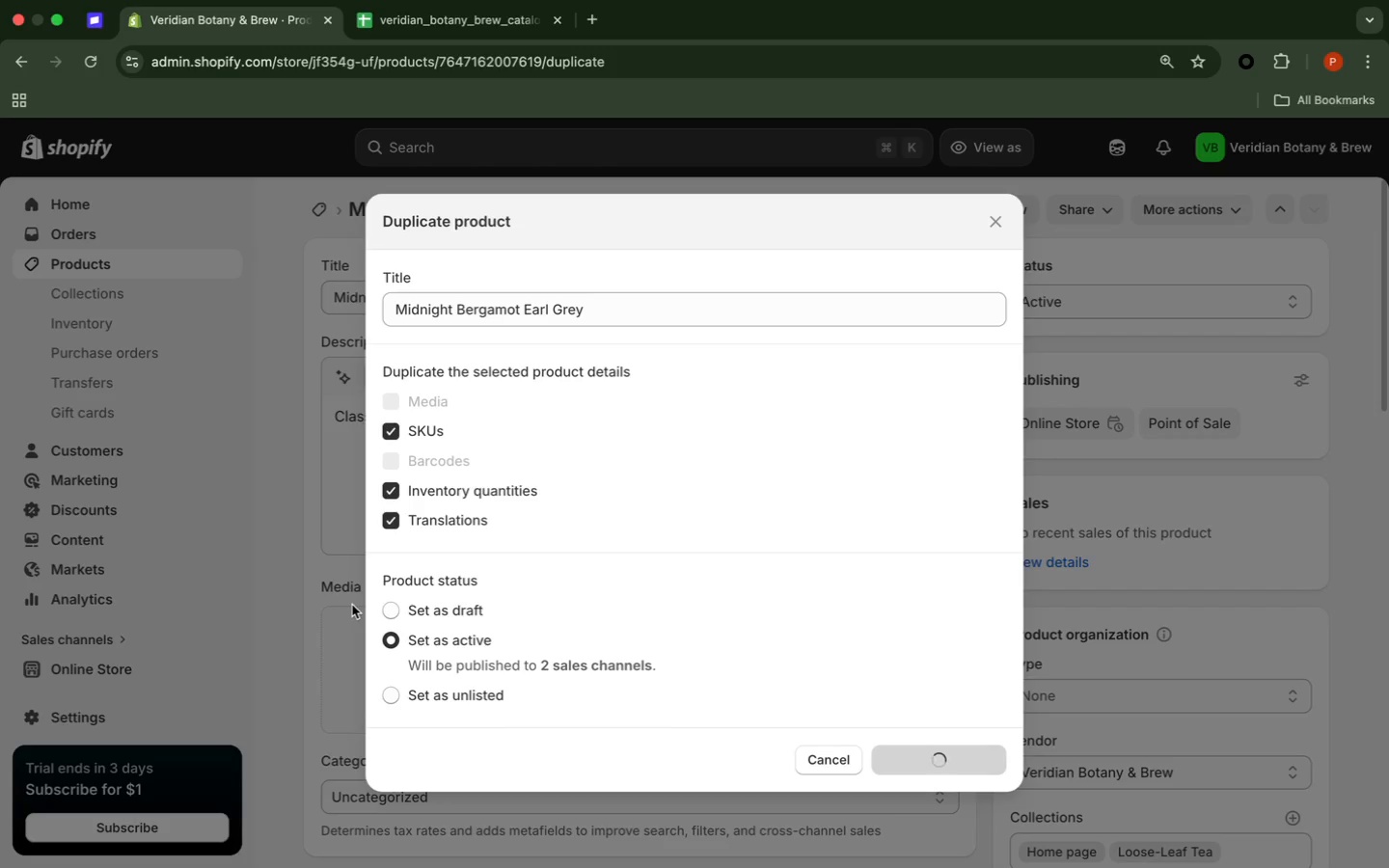 
left_click([910, 216])
 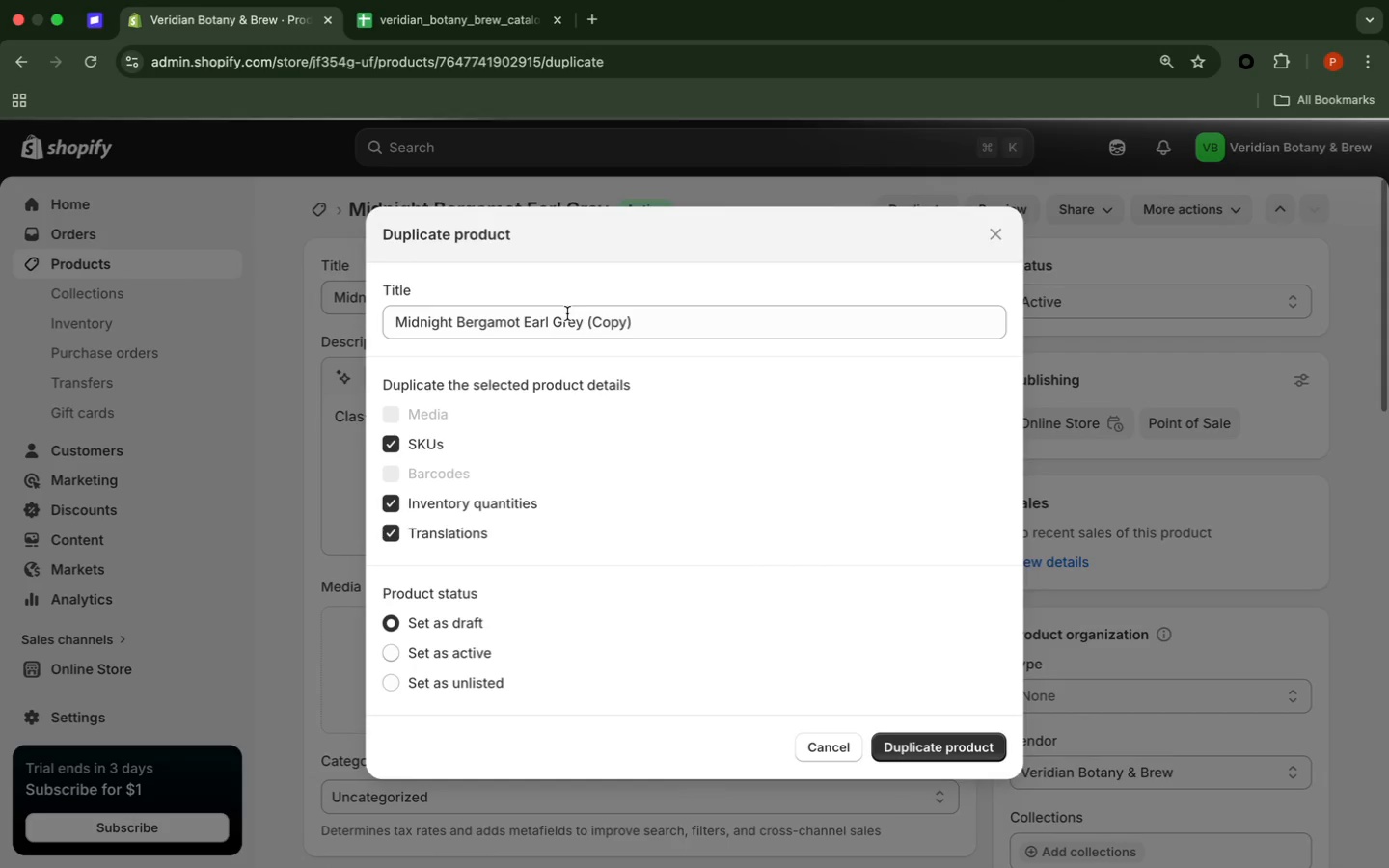 
wait(7.15)
 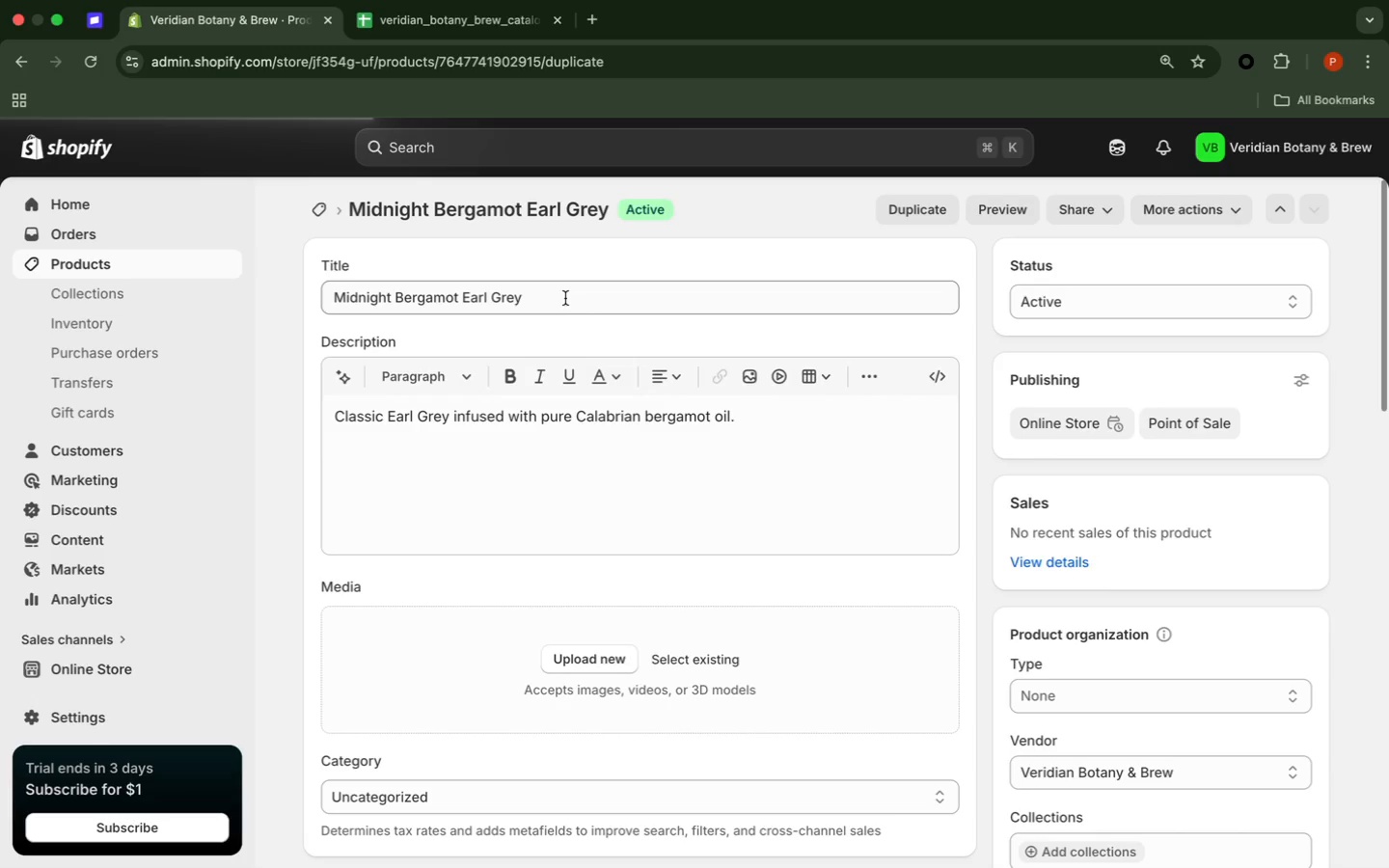 
left_click([595, 319])
 